 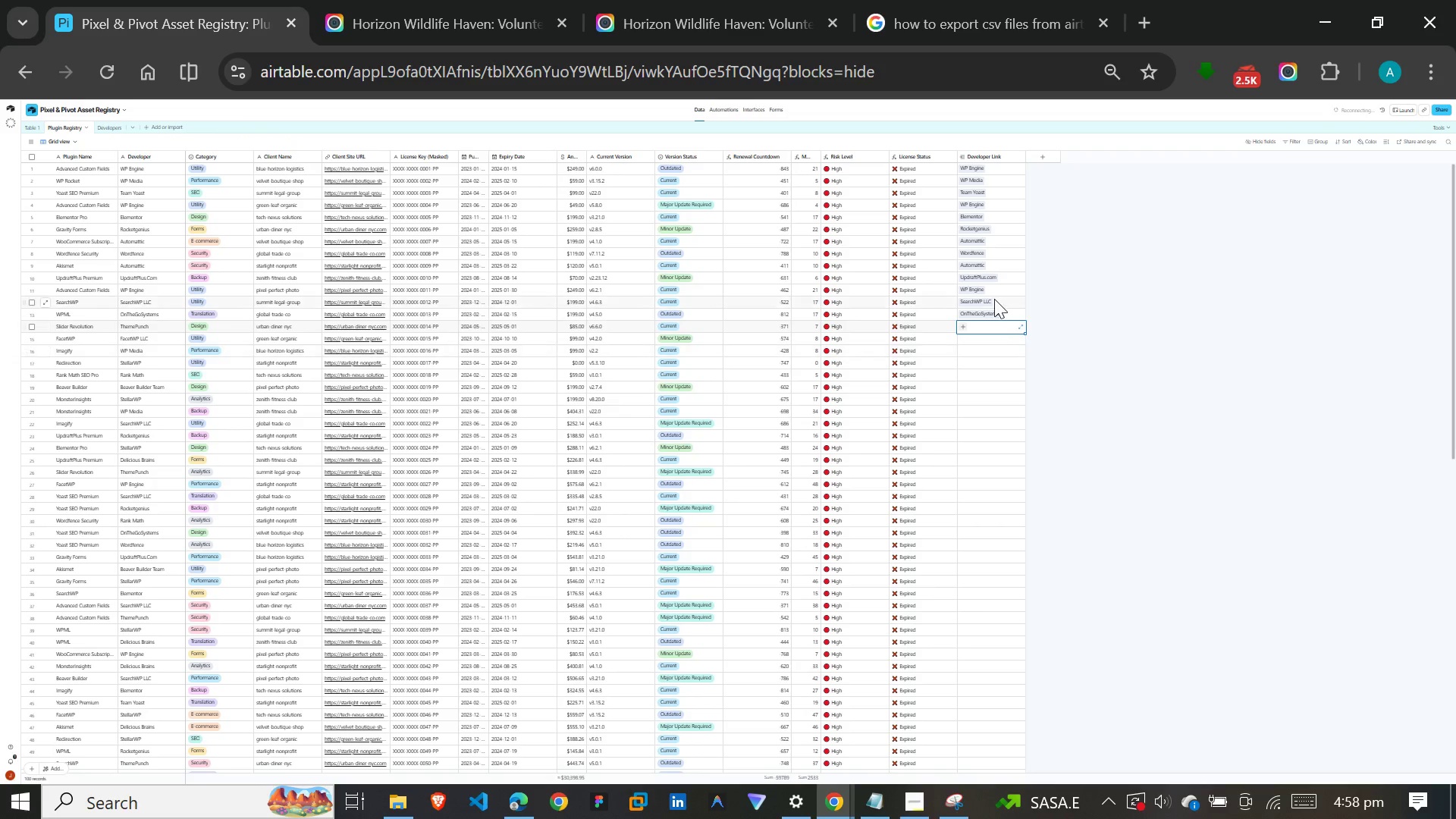 
left_click([975, 327])
 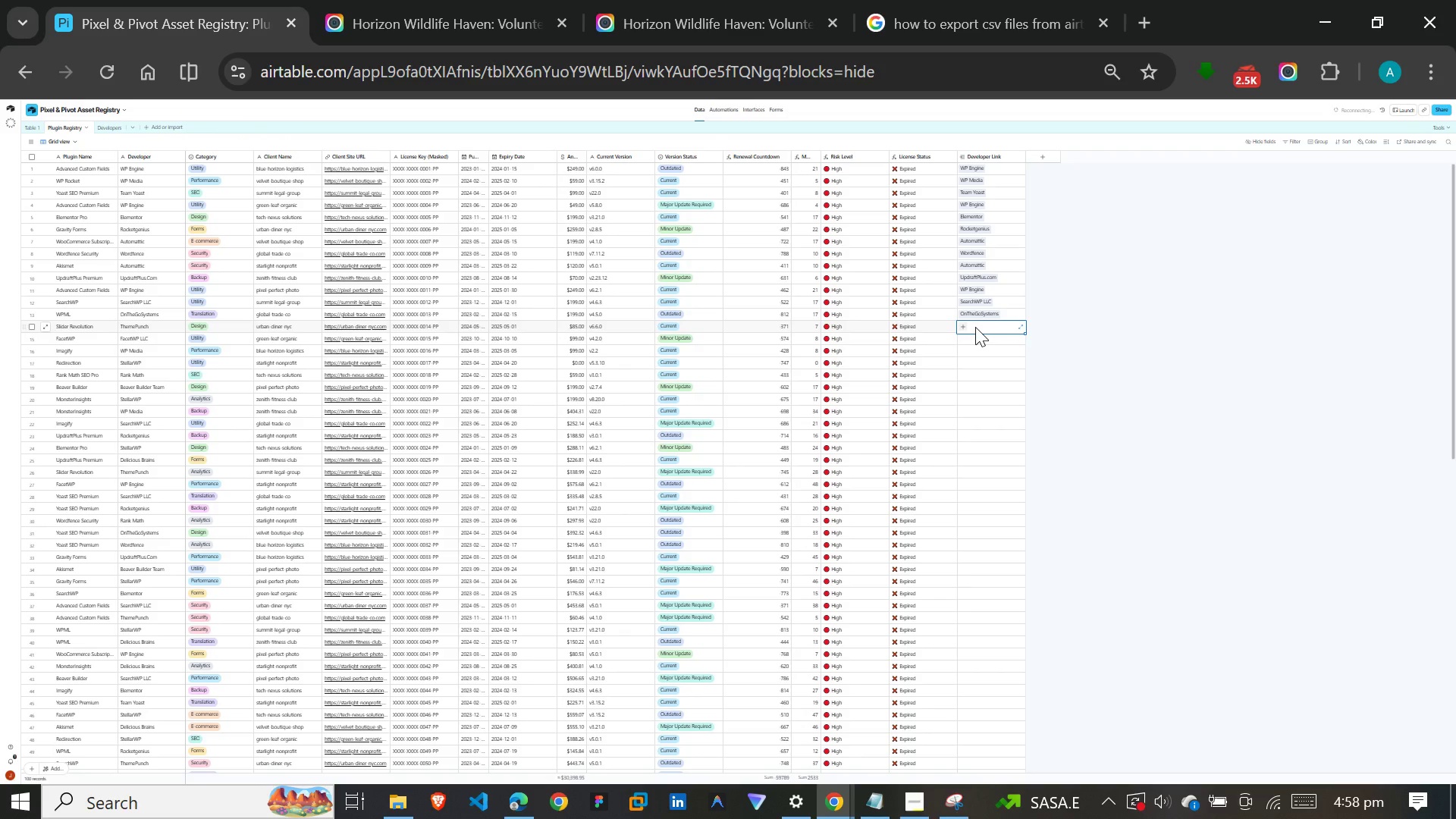 
type(the)
 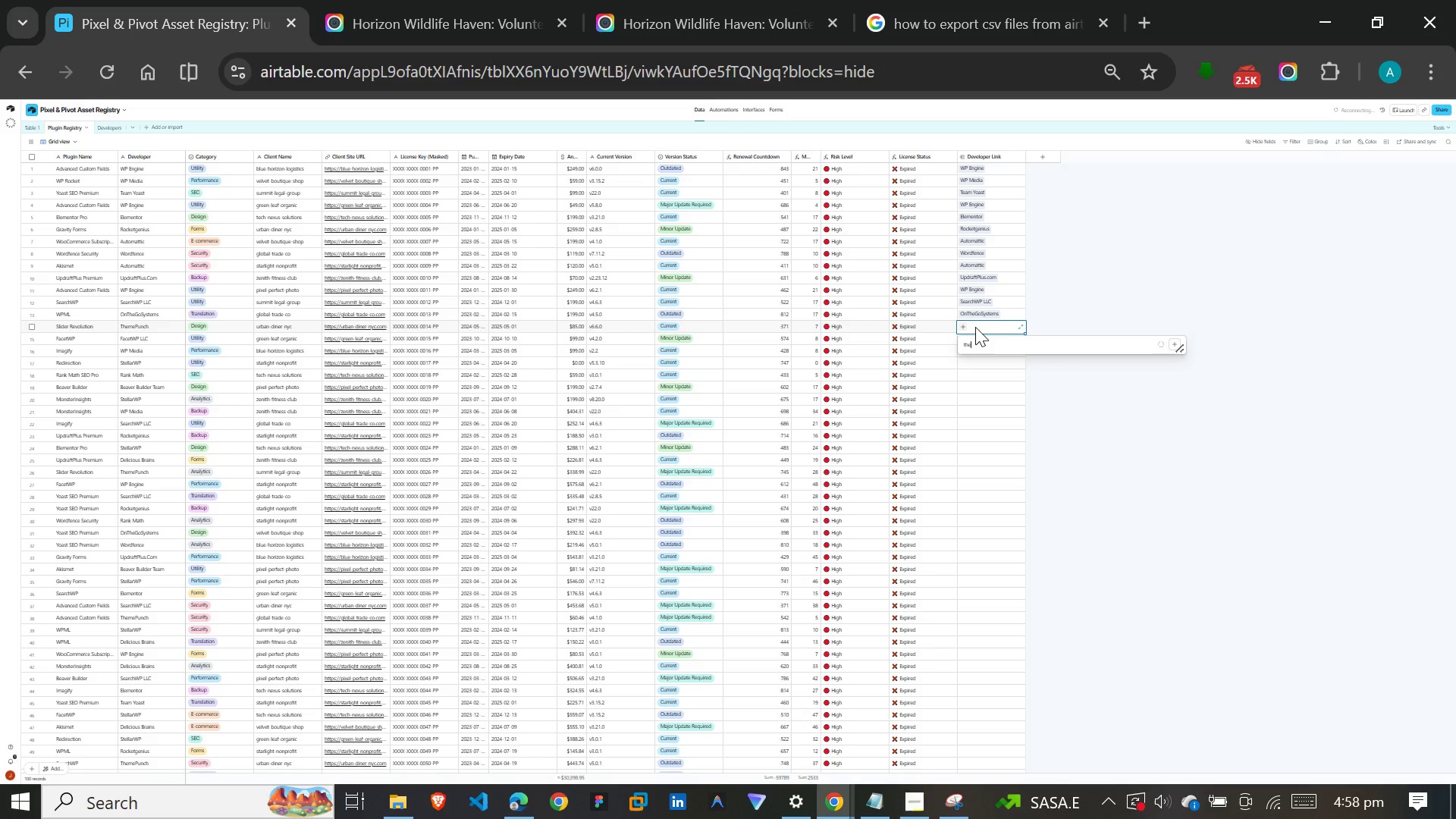 
wait(10.56)
 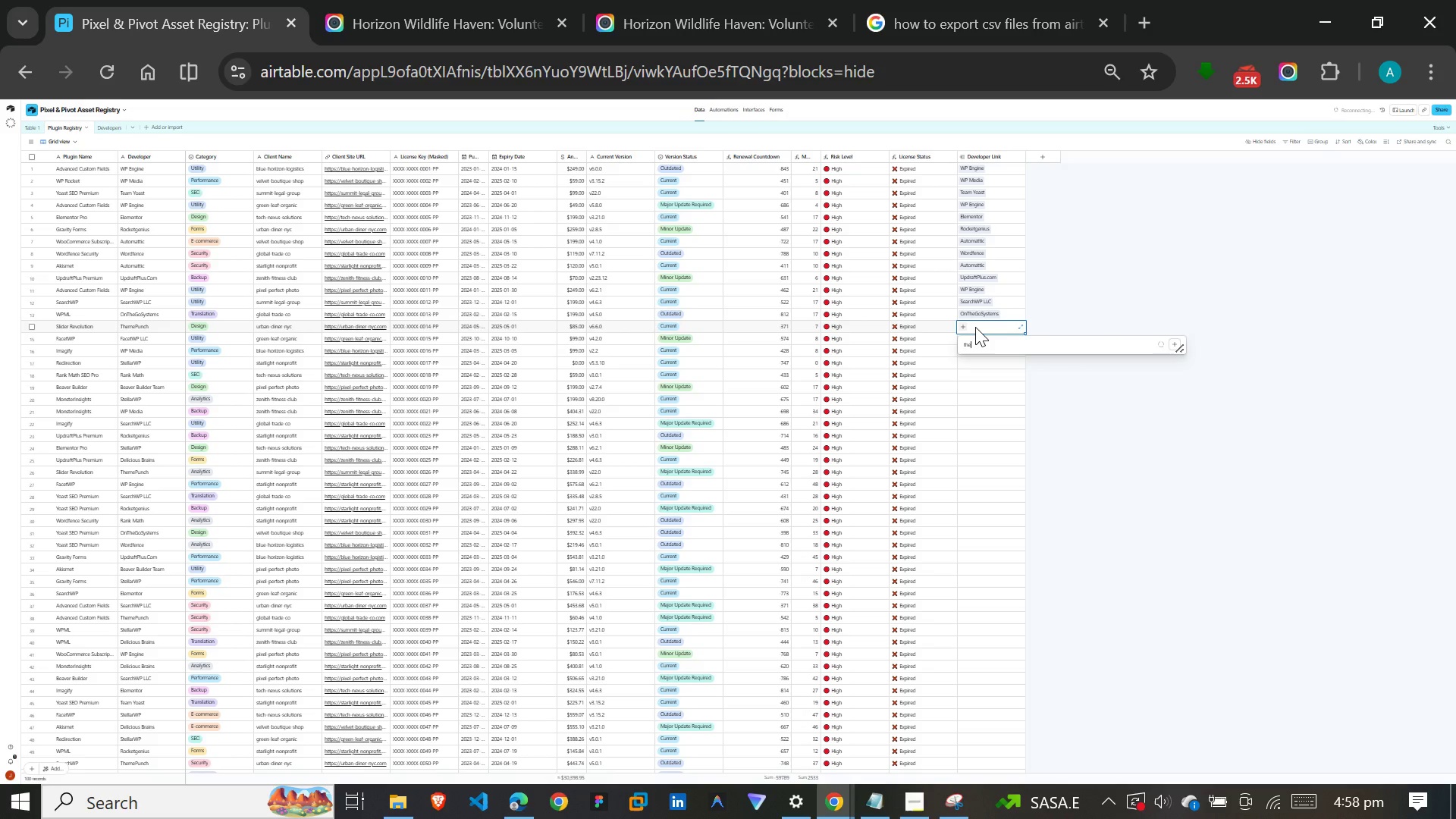 
left_click([1275, 802])
 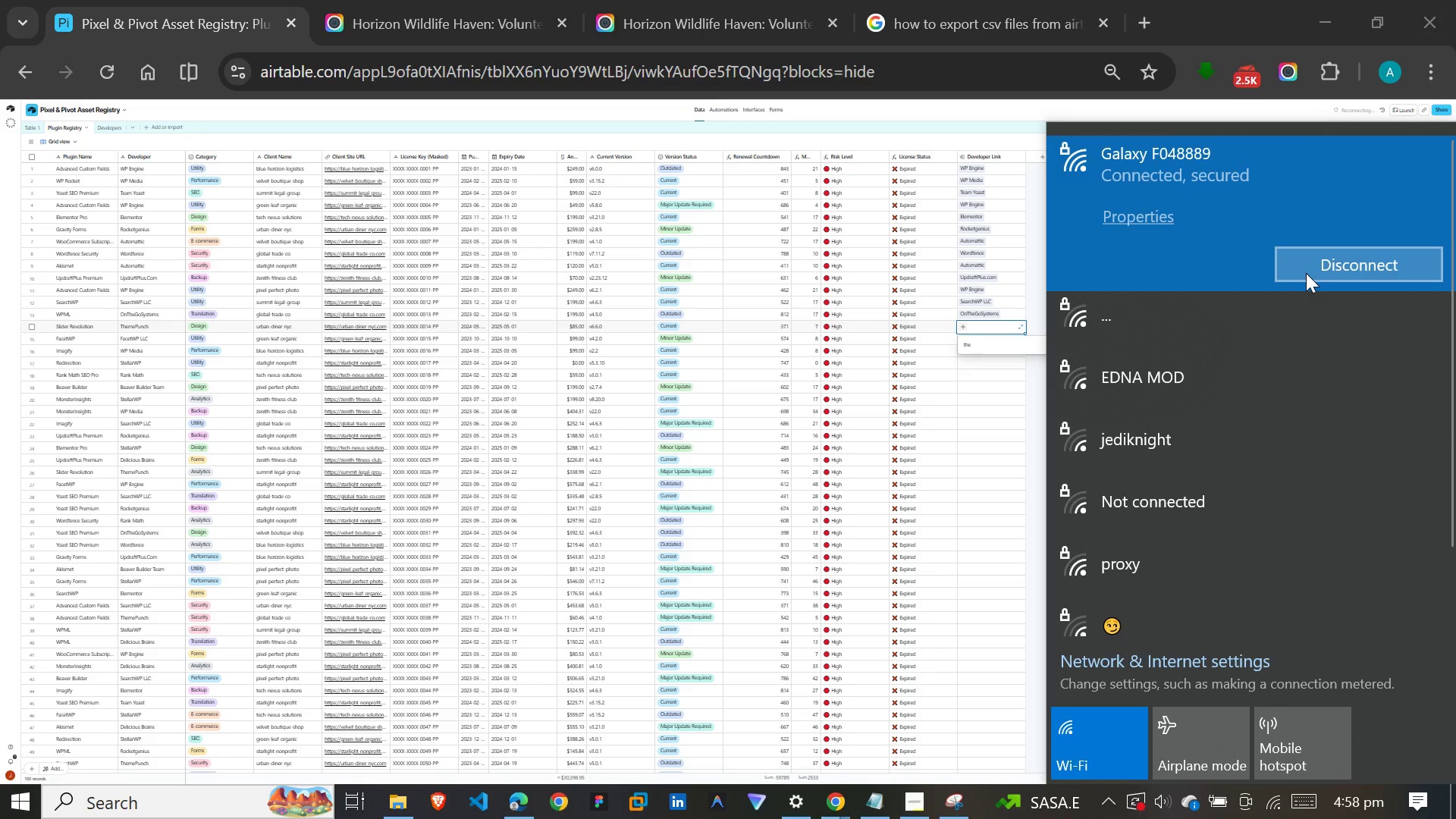 
left_click([1306, 273])
 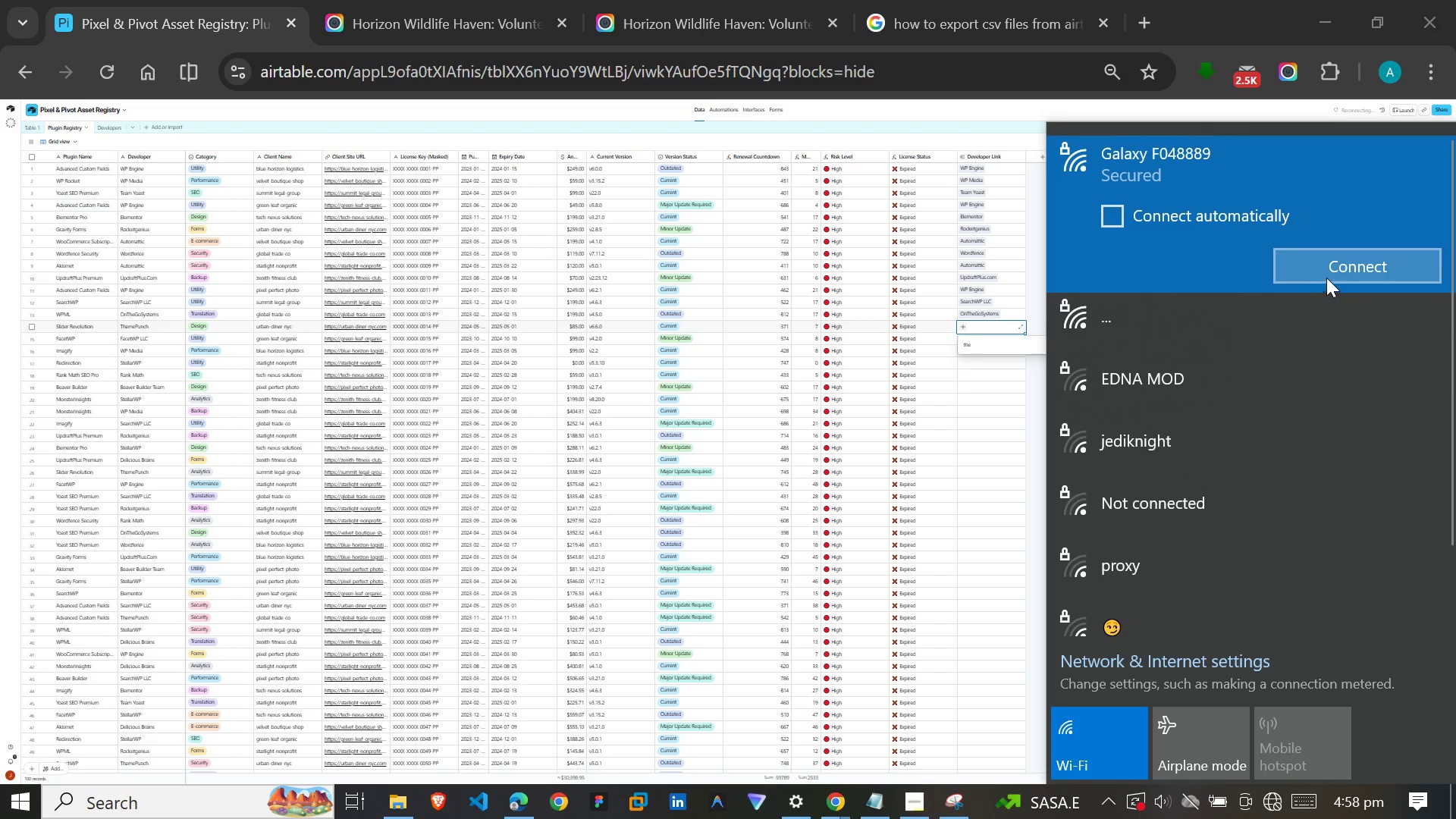 
left_click([1329, 267])
 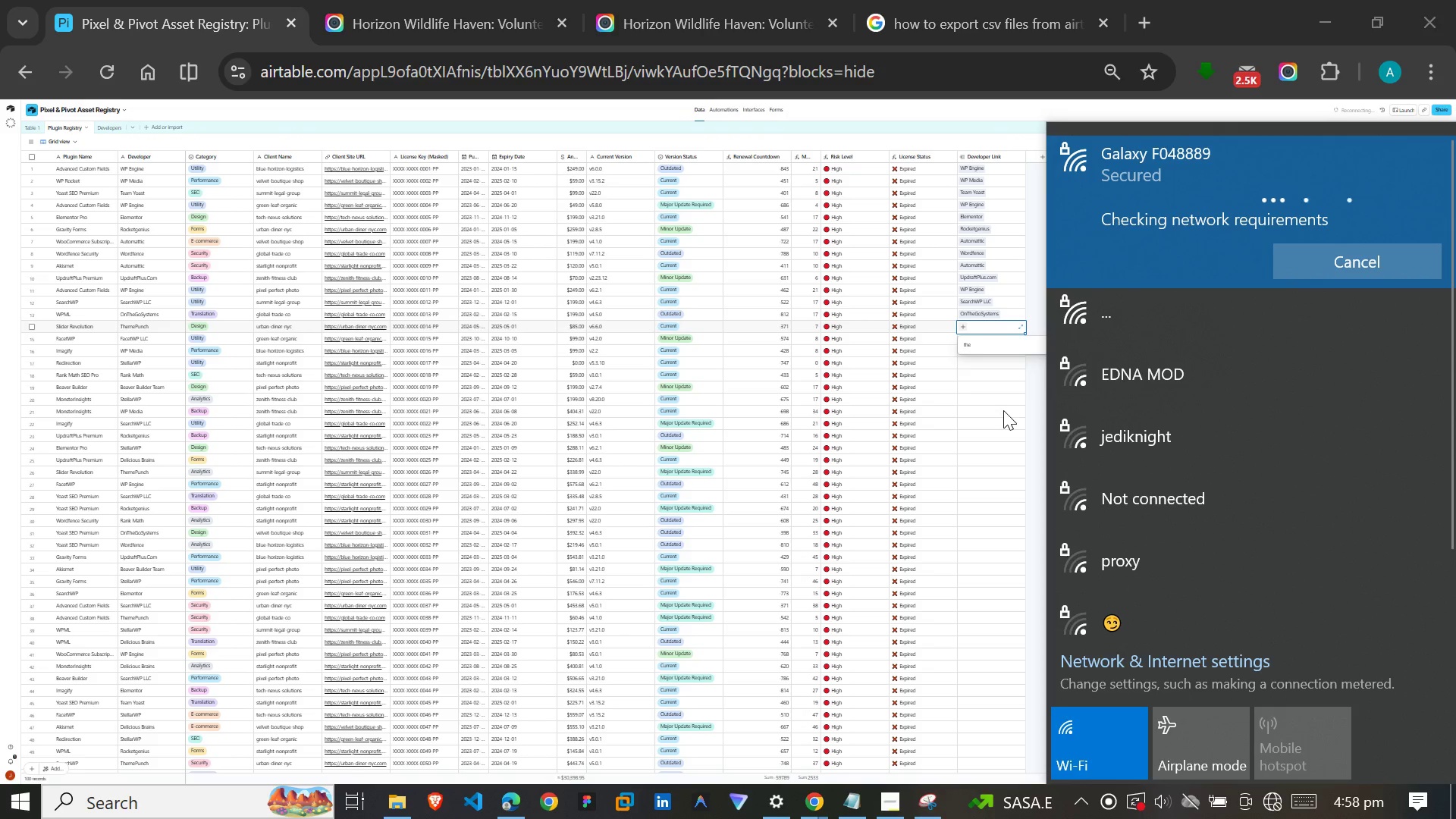 
left_click([1003, 410])
 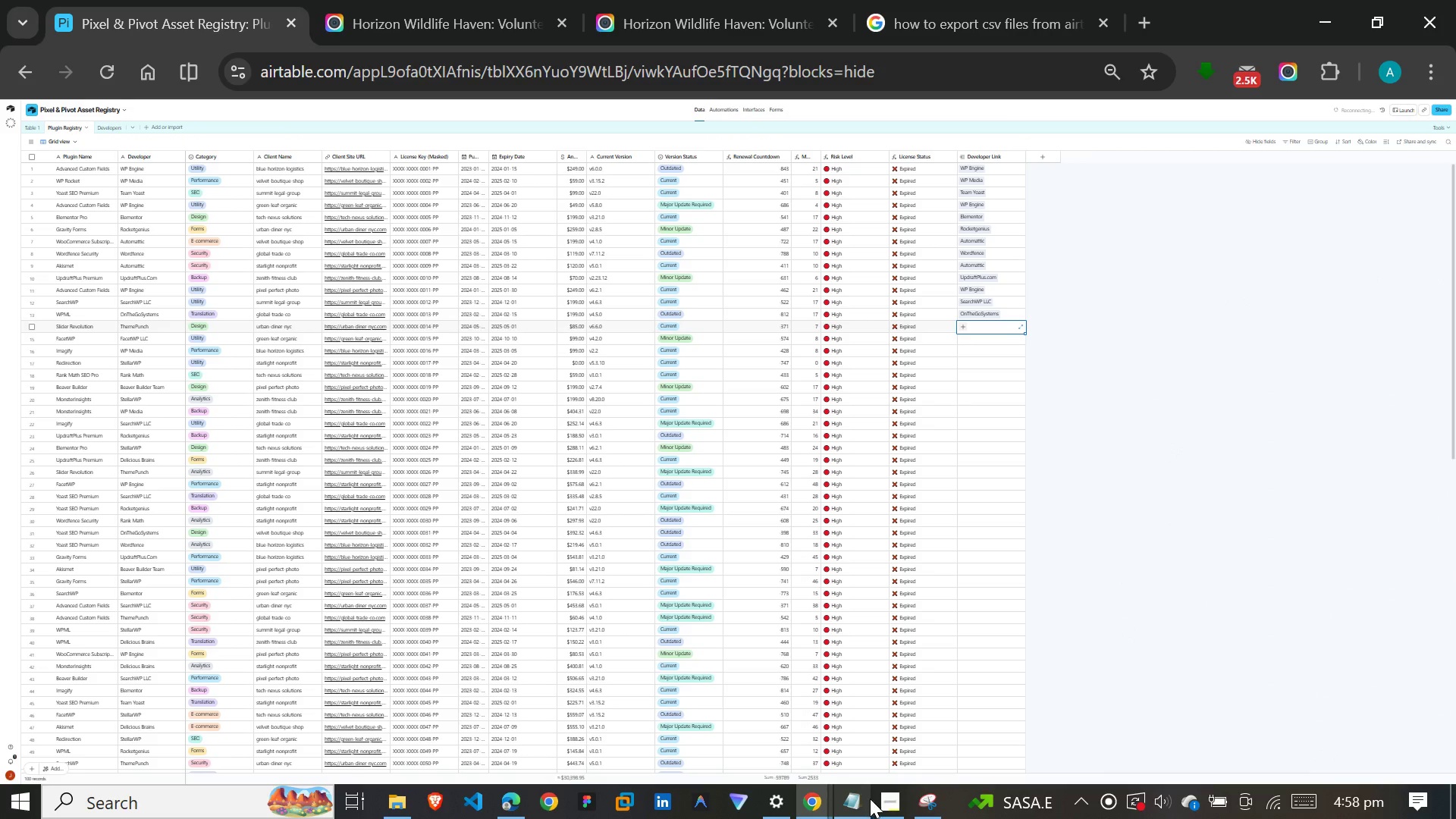 
left_click([877, 803])
 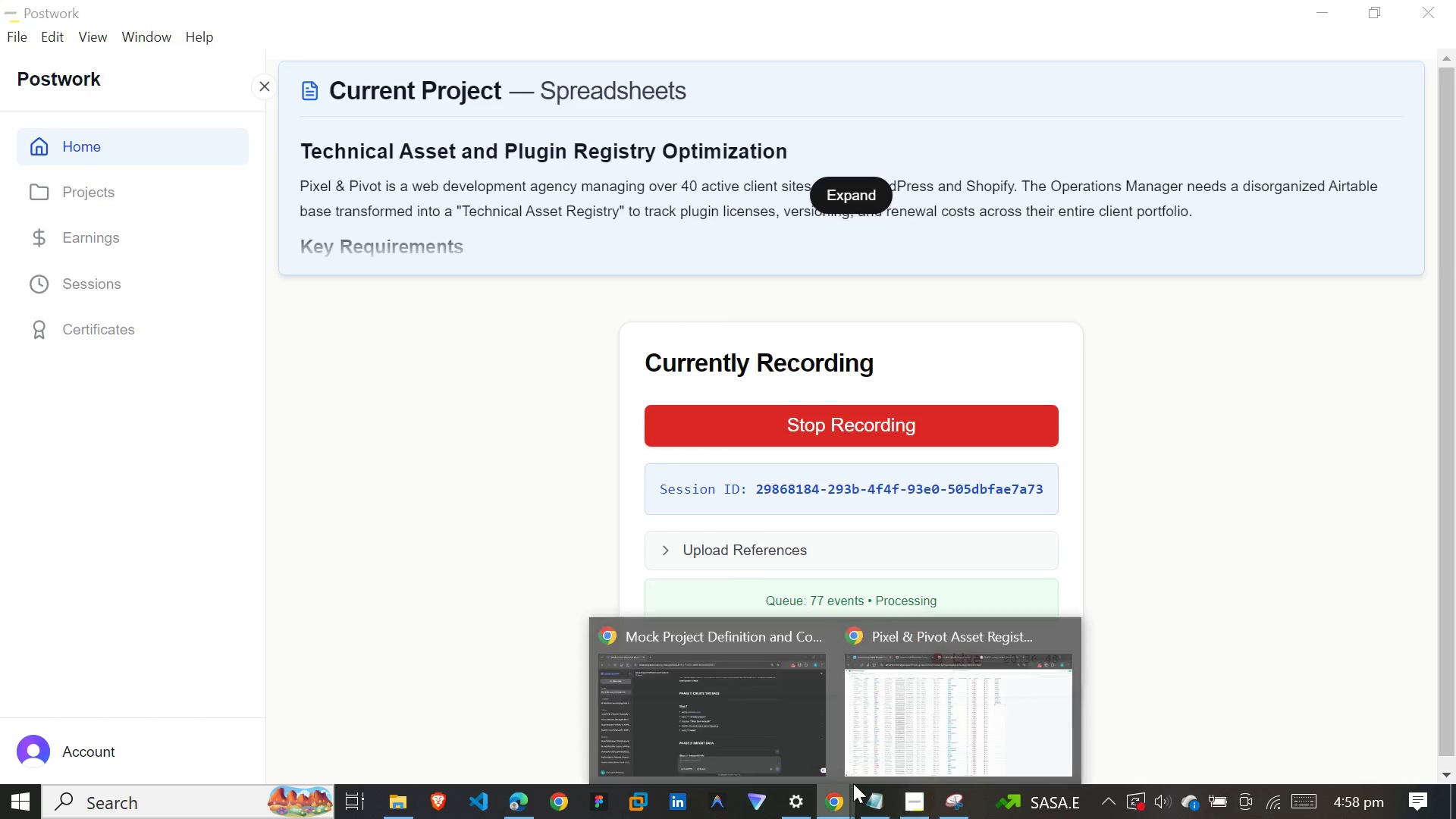 
double_click([927, 728])
 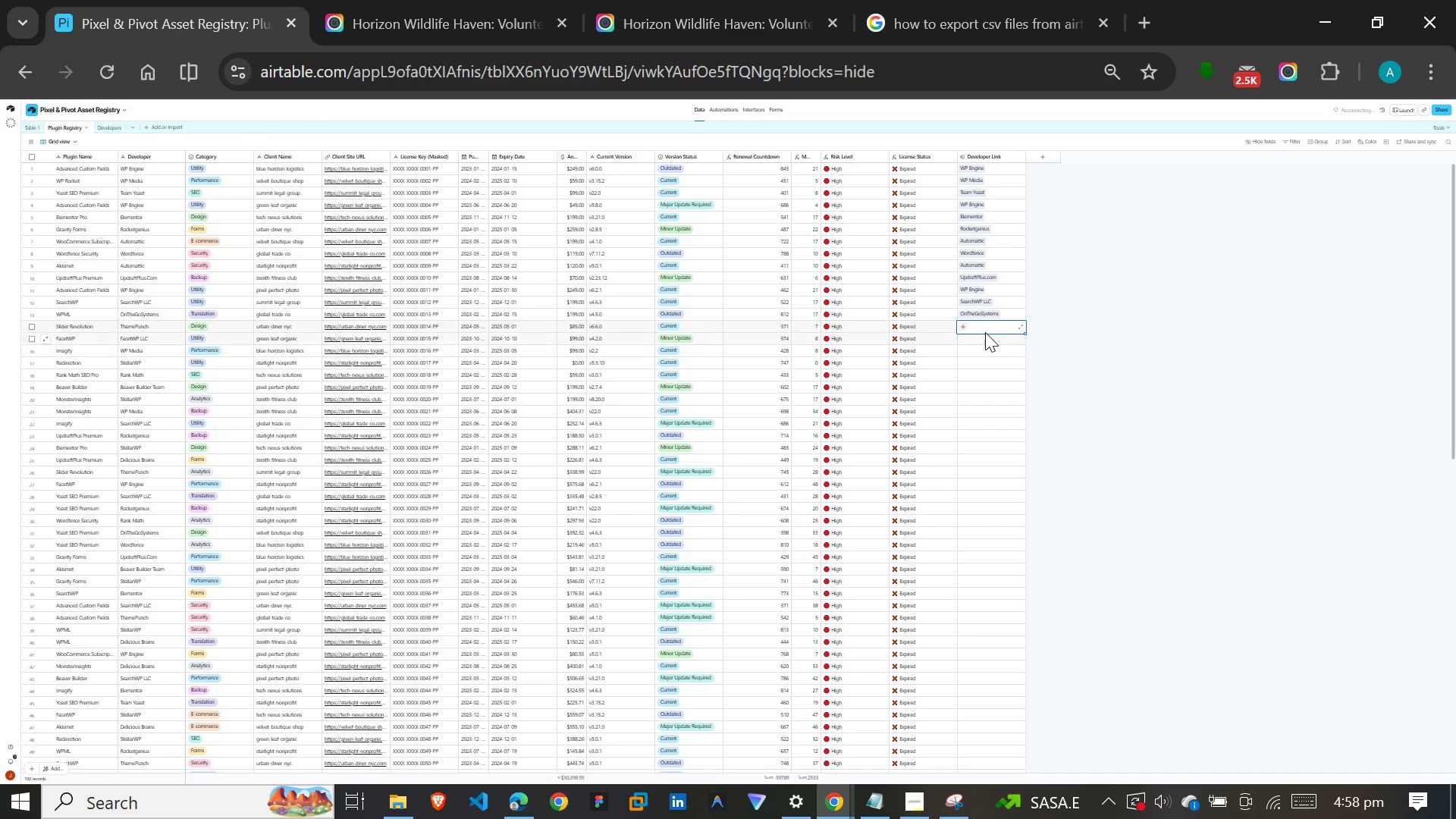 
left_click([985, 329])
 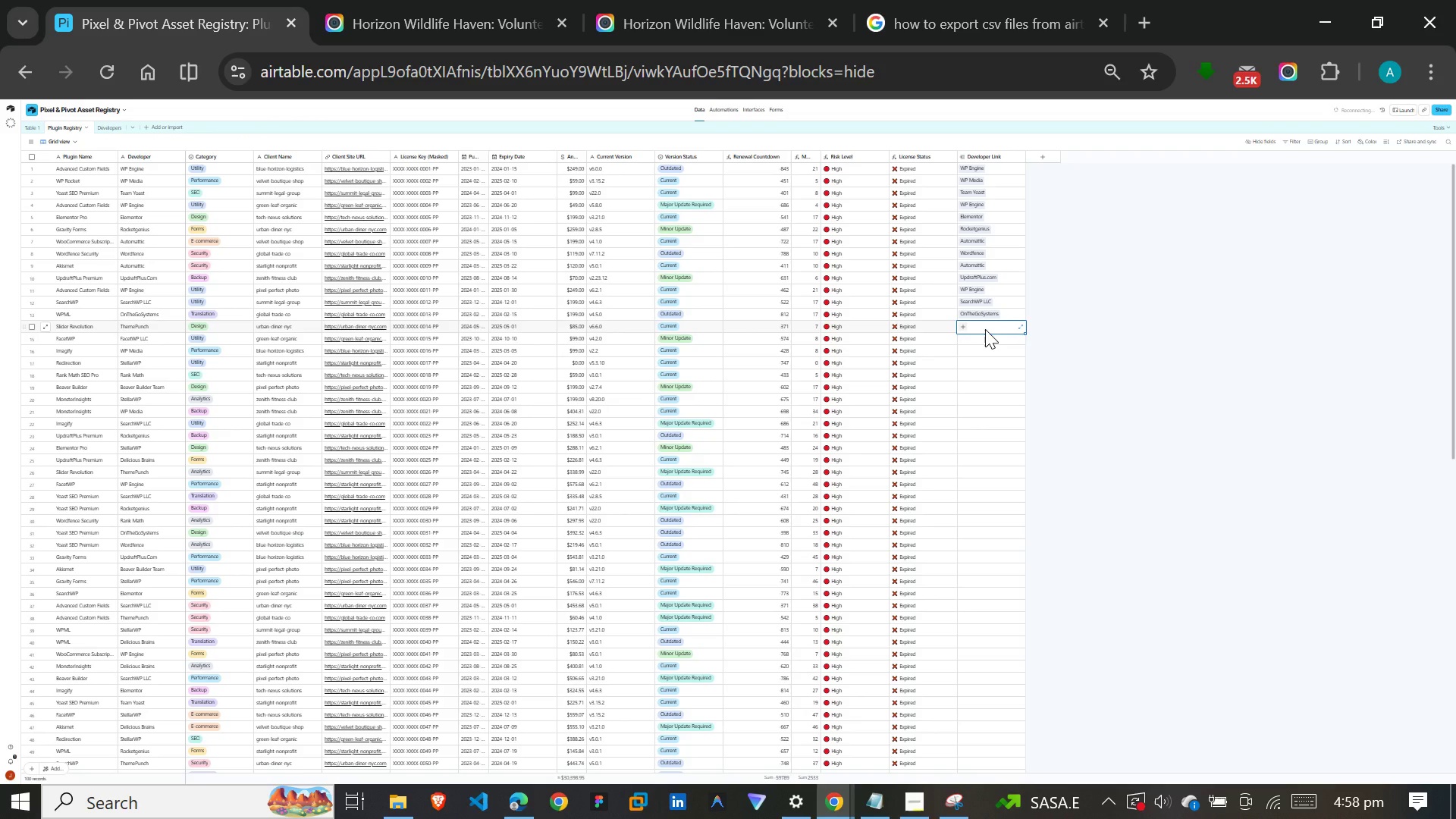 
type(th)
 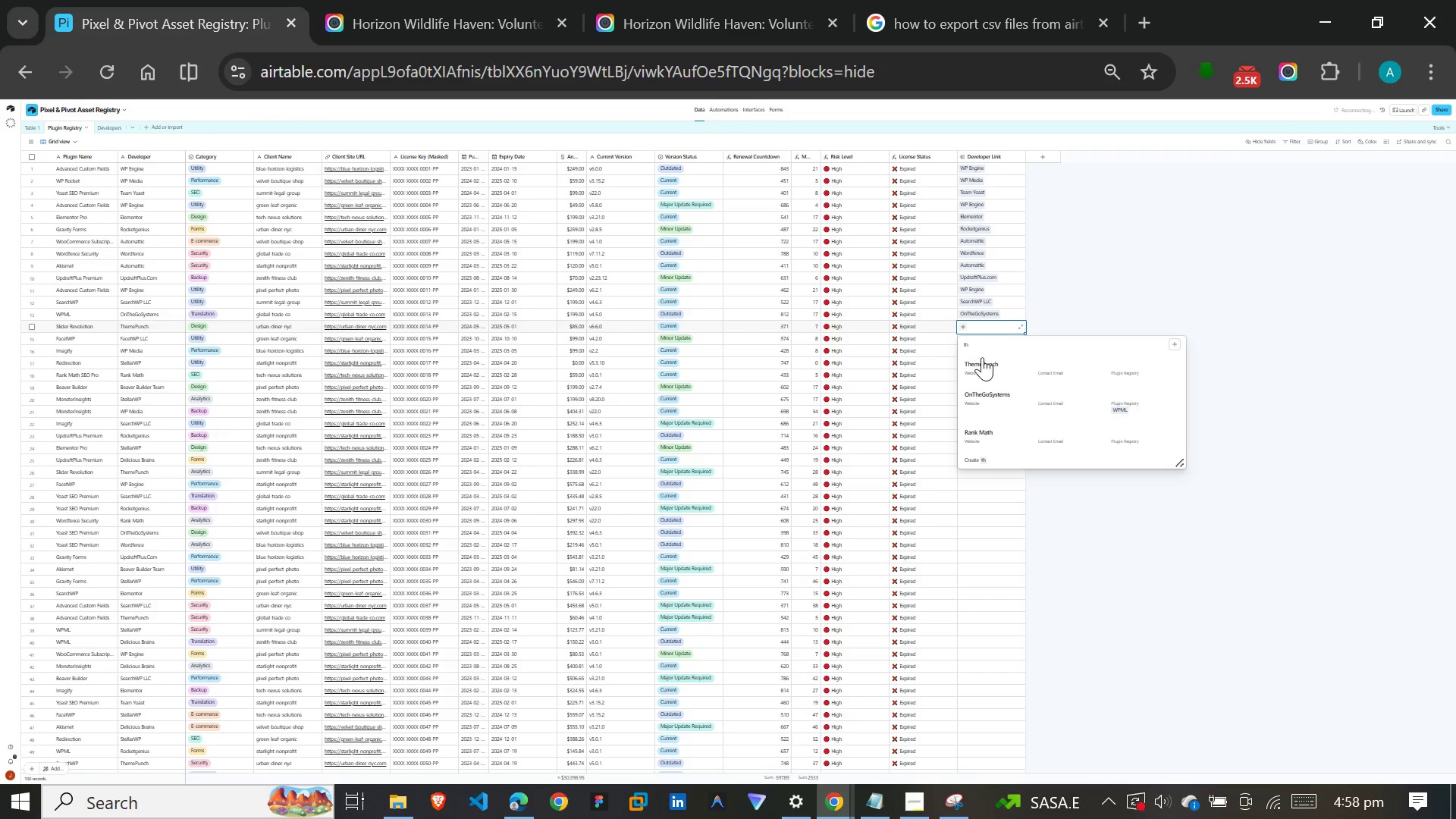 
left_click([981, 362])
 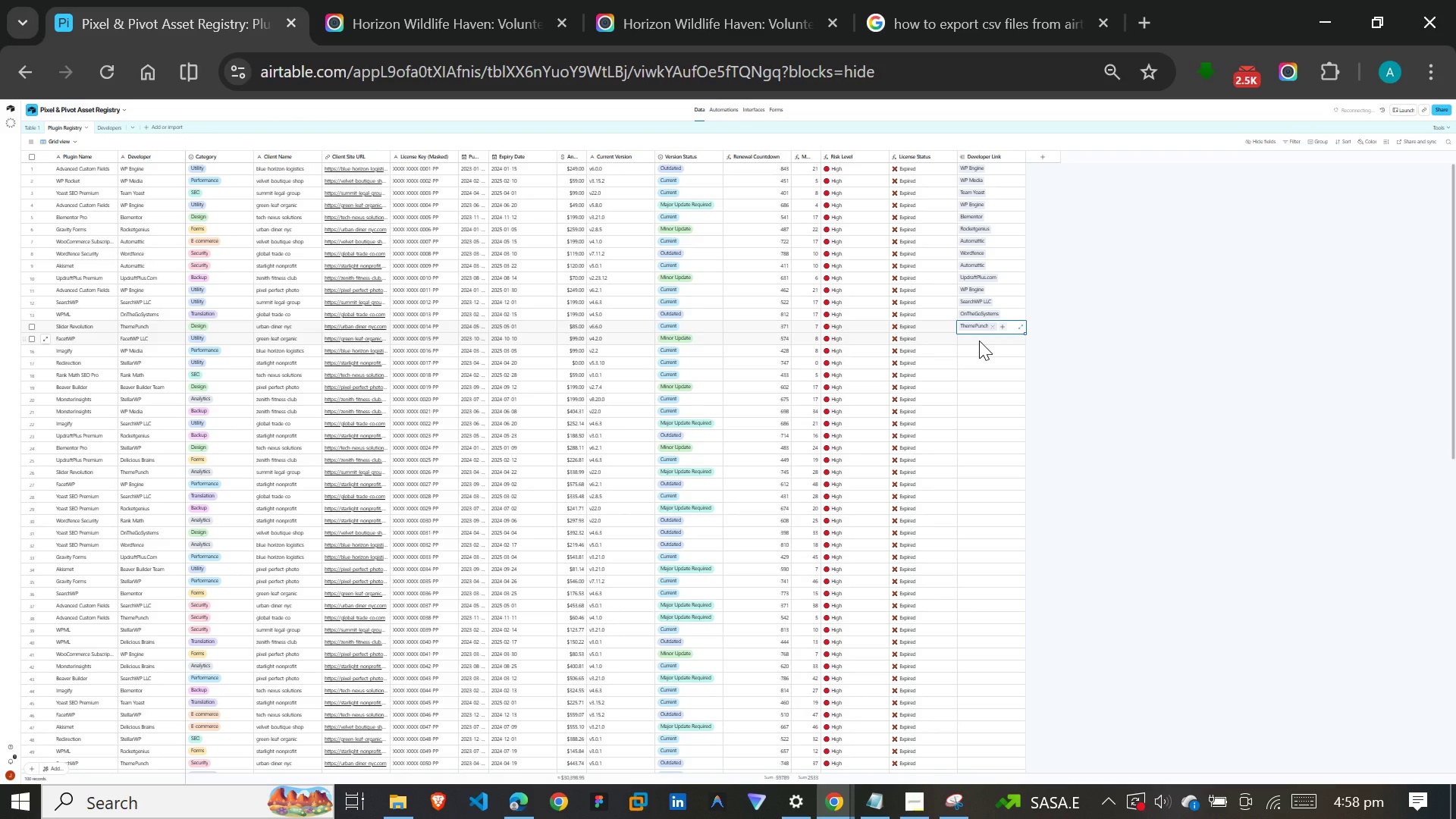 
left_click([979, 340])
 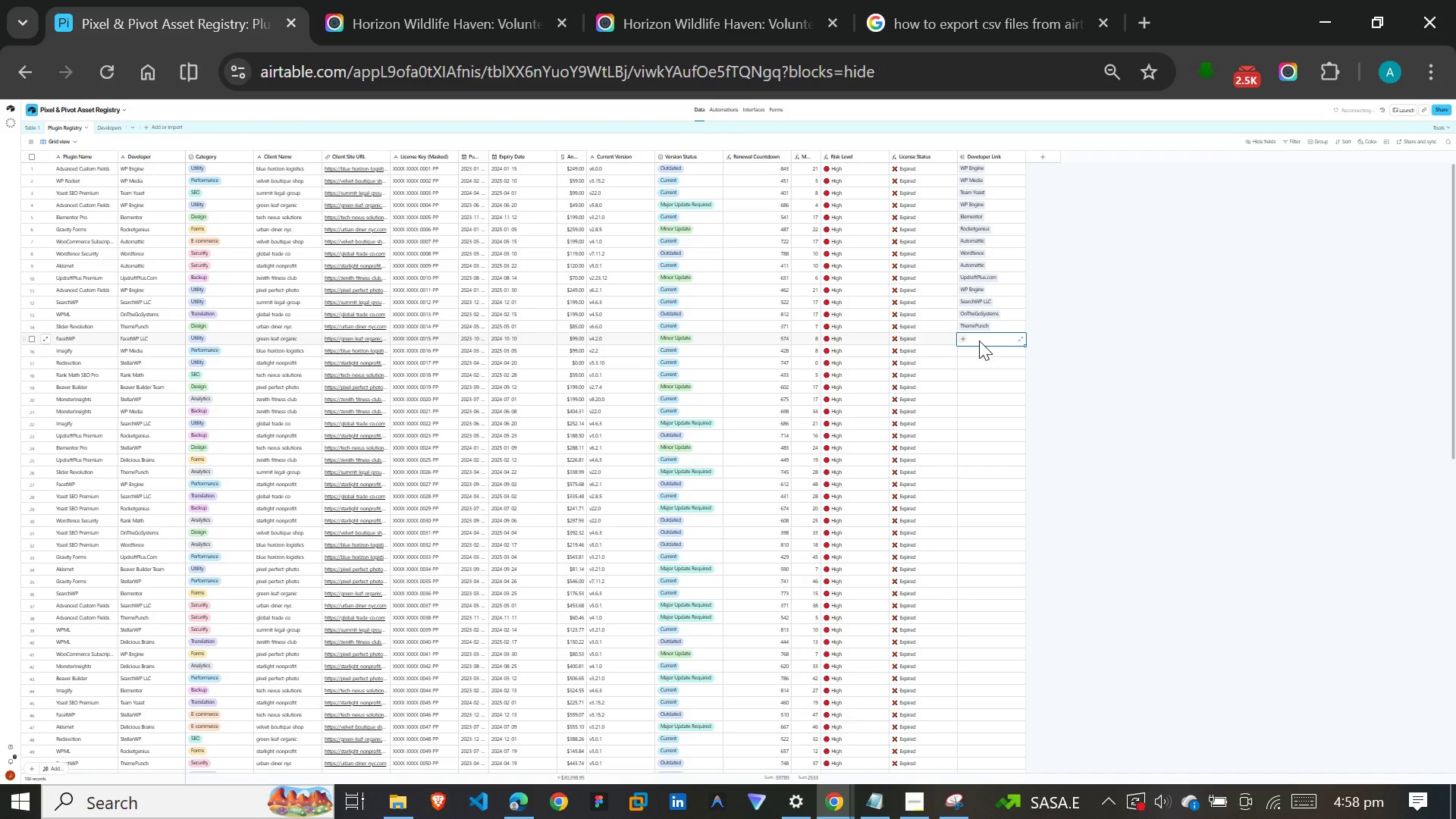 
key(F)
 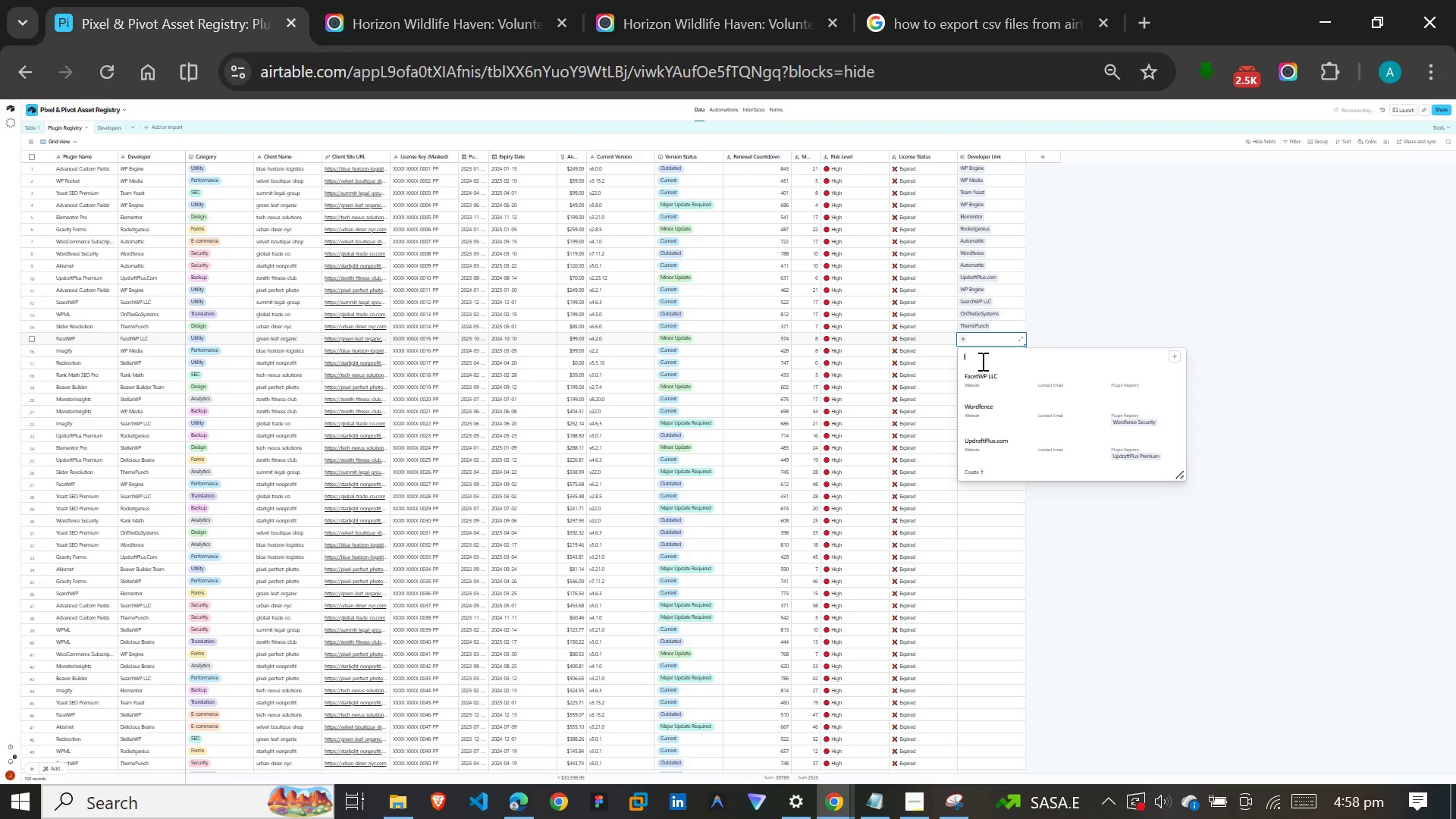 
left_click([981, 372])
 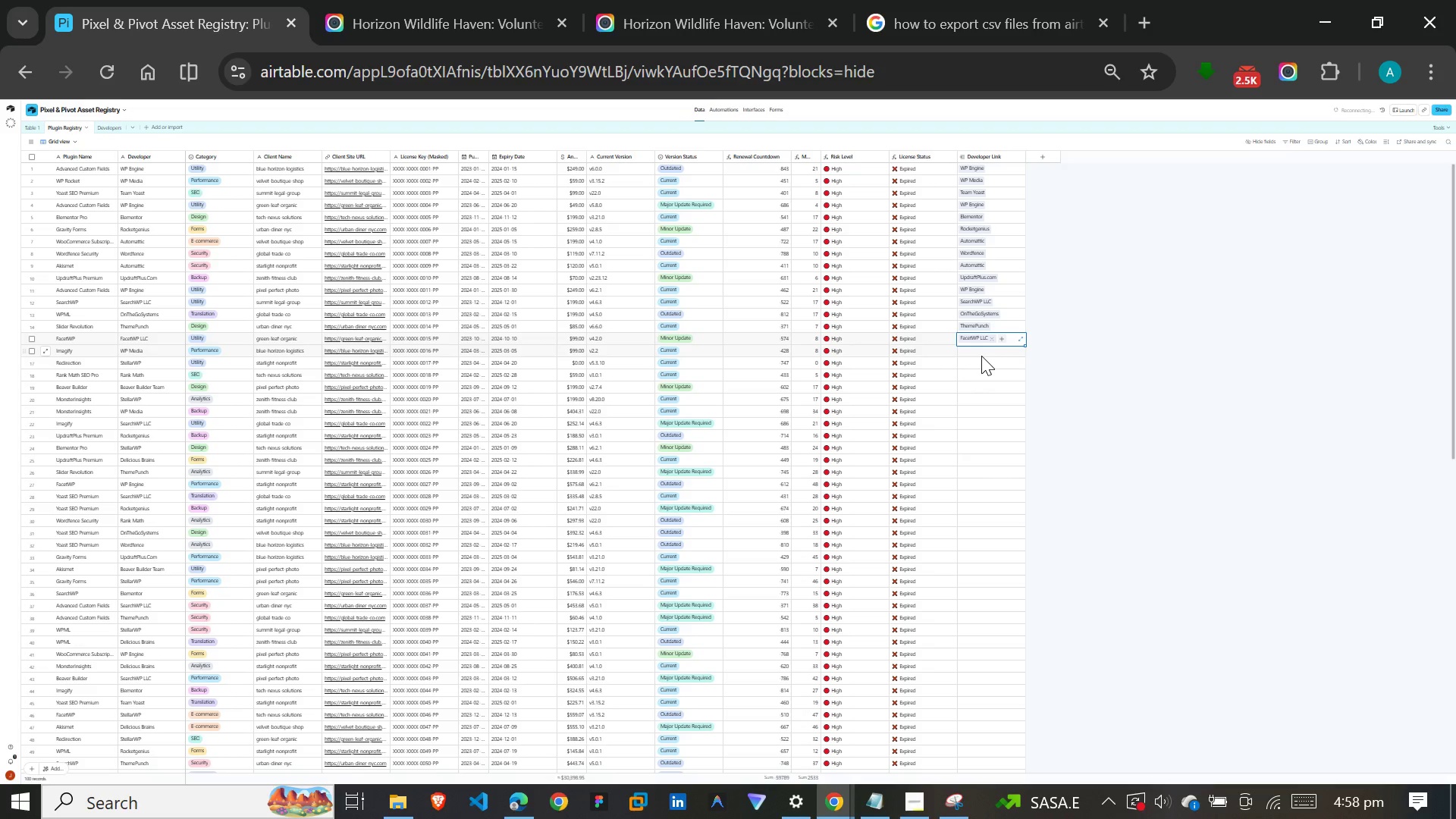 
left_click([981, 354])
 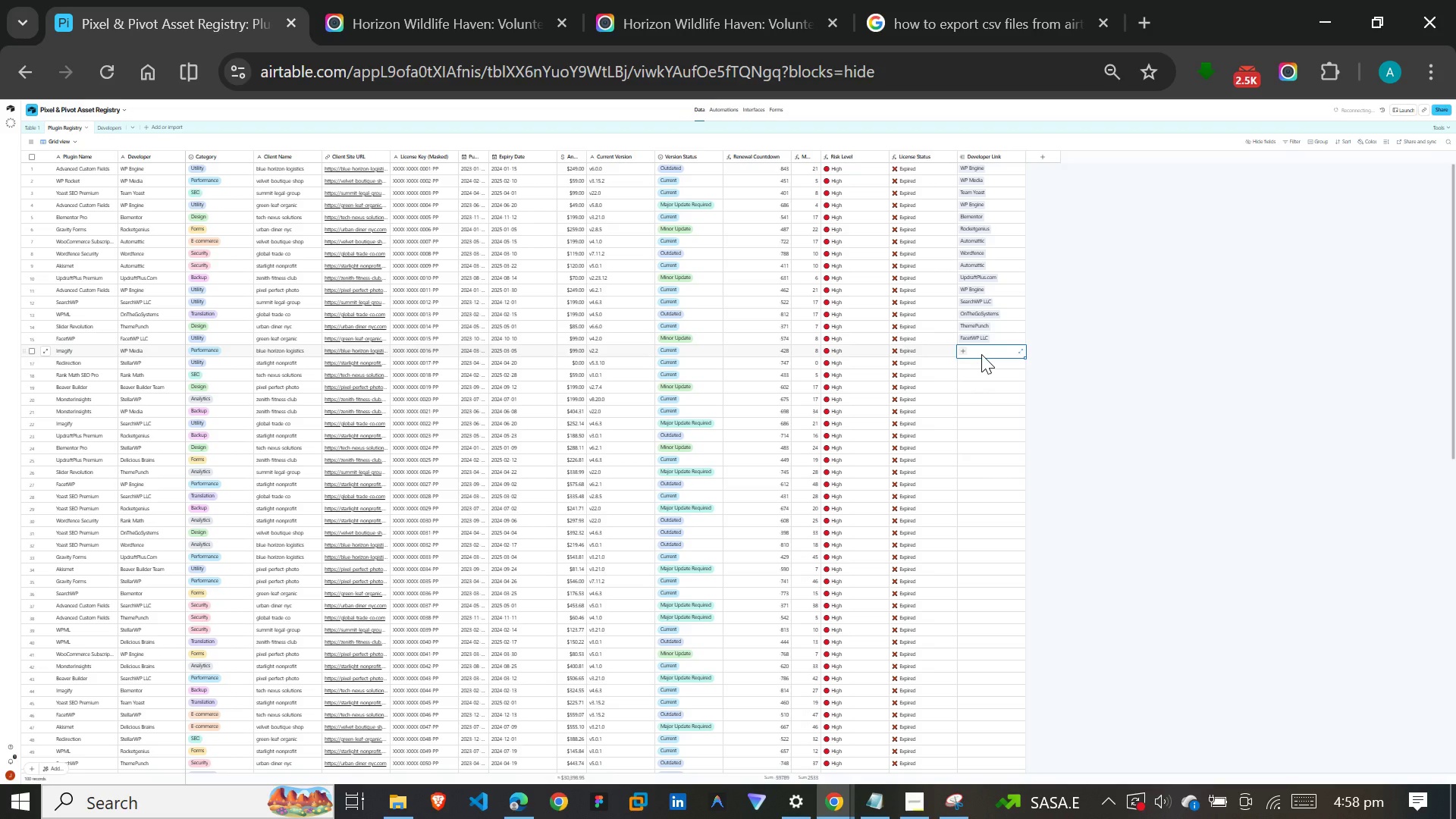 
type(wp)
 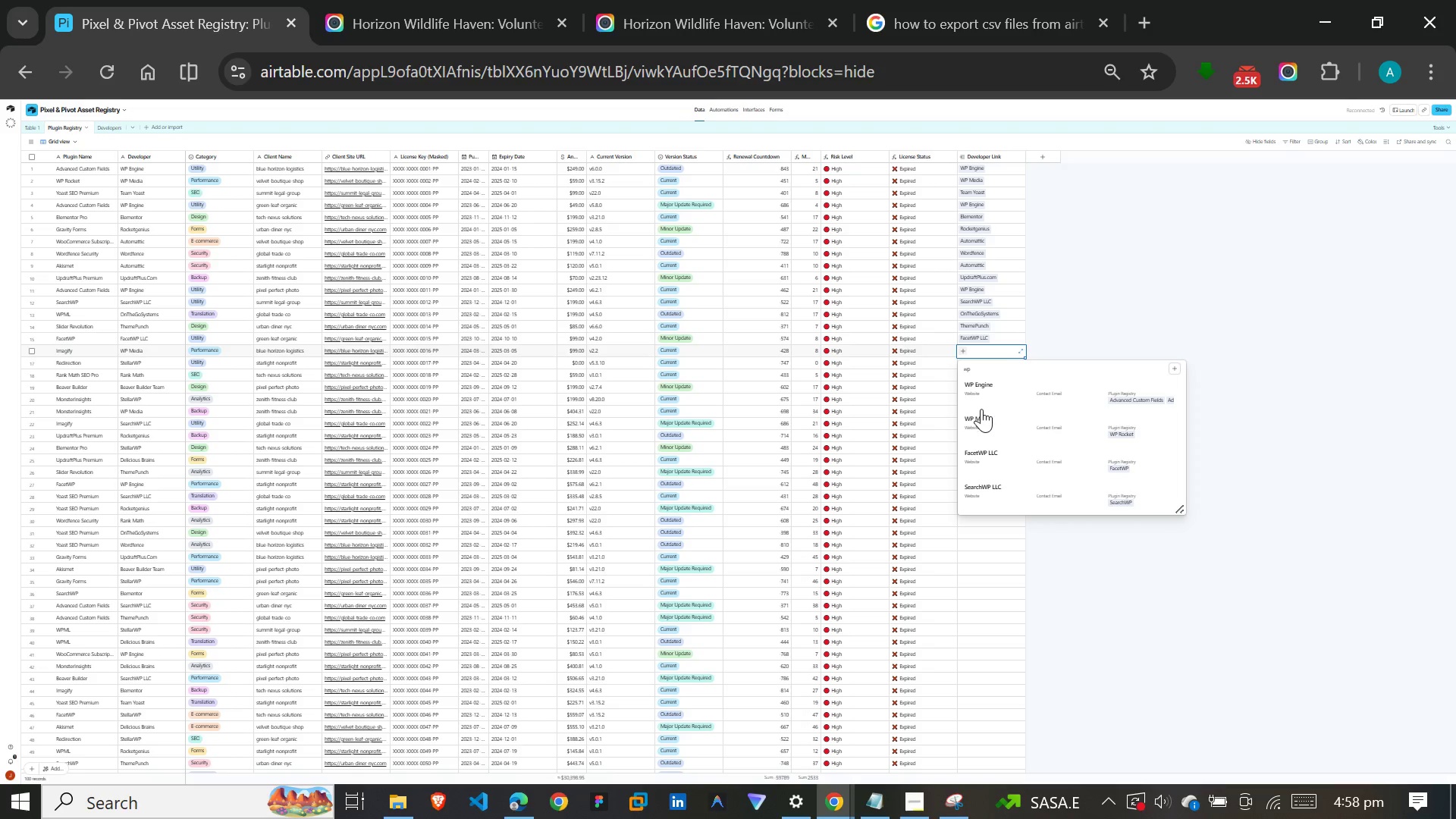 
left_click([981, 409])
 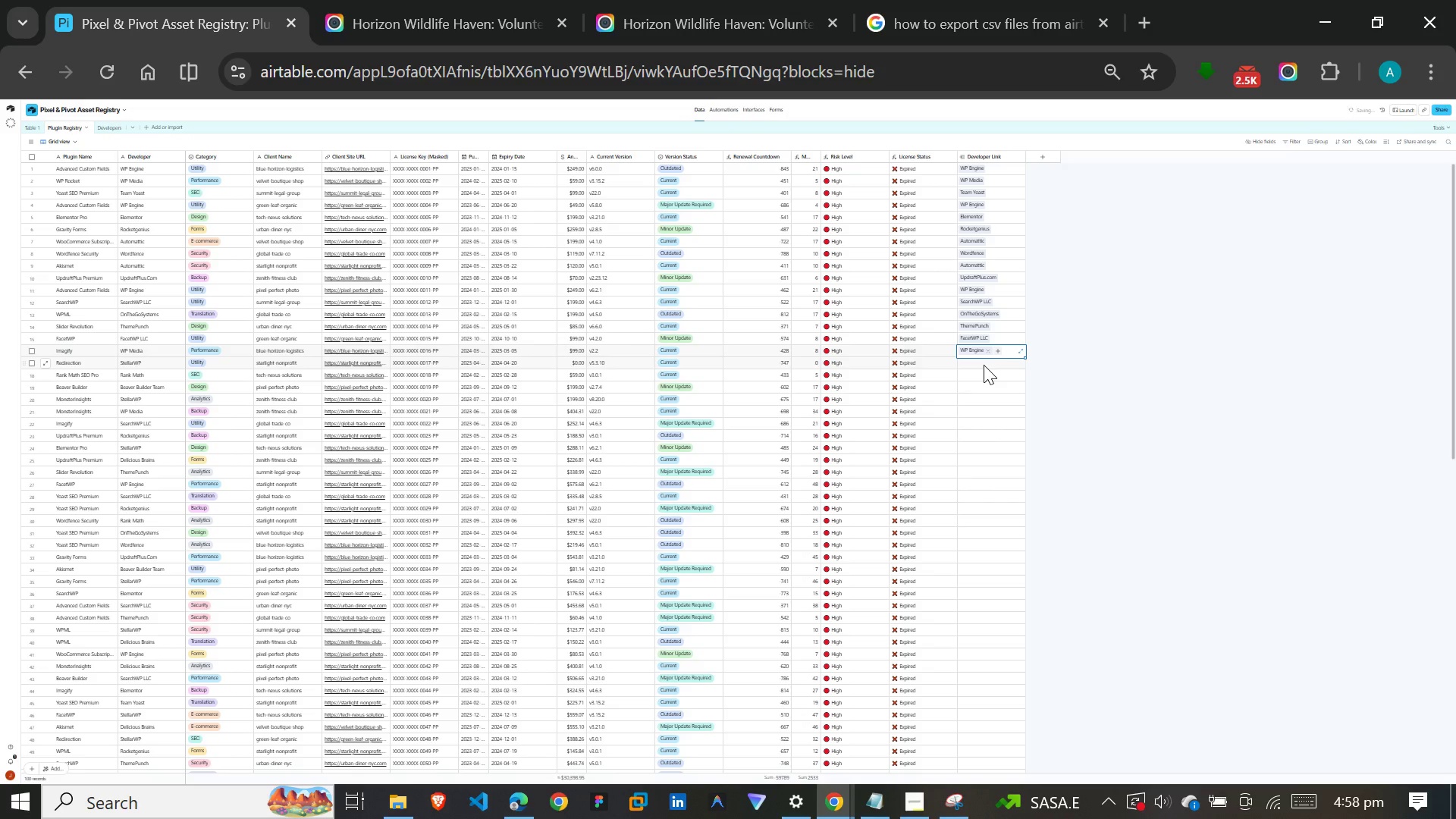 
left_click([984, 365])
 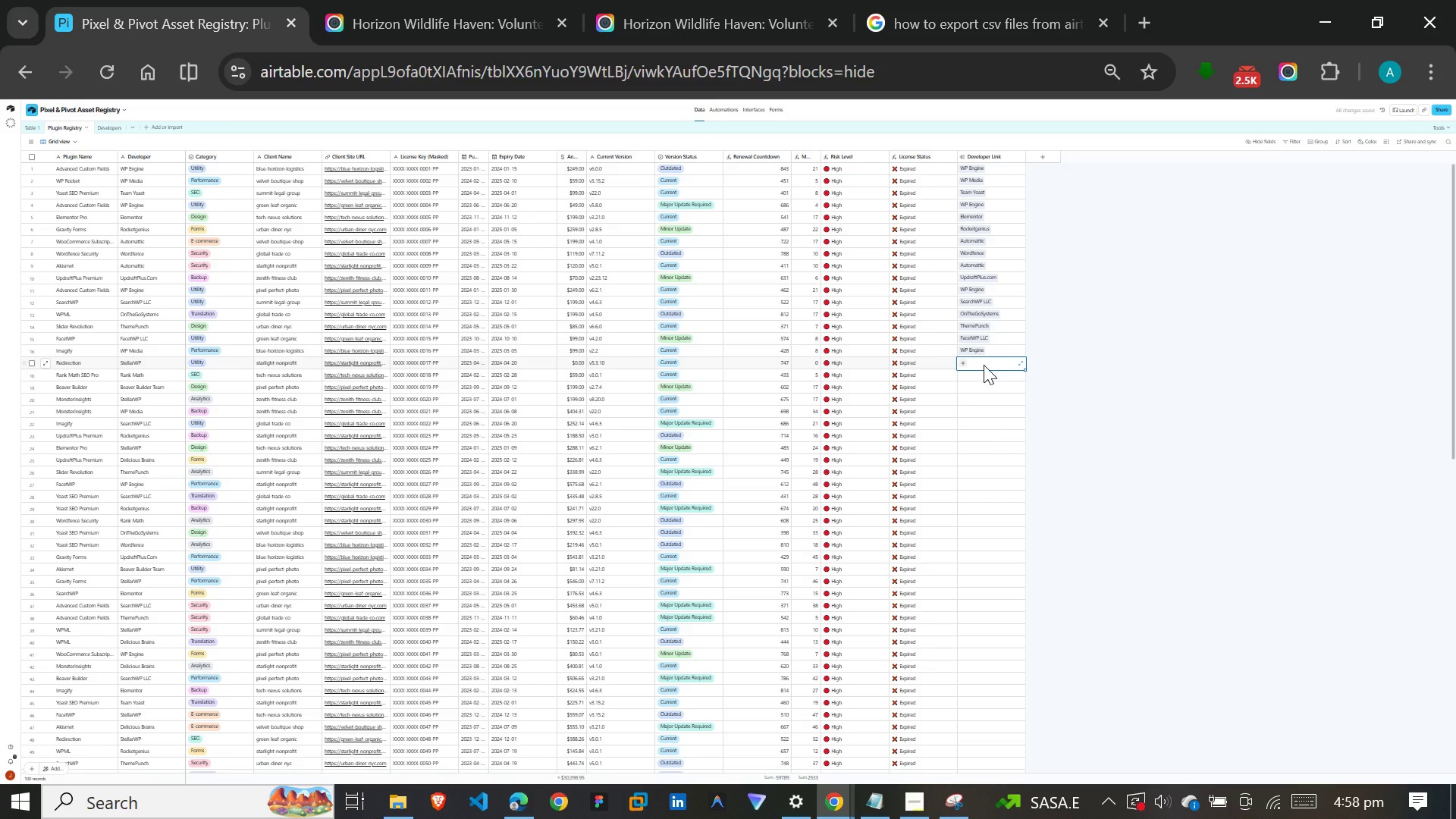 
key(S)
 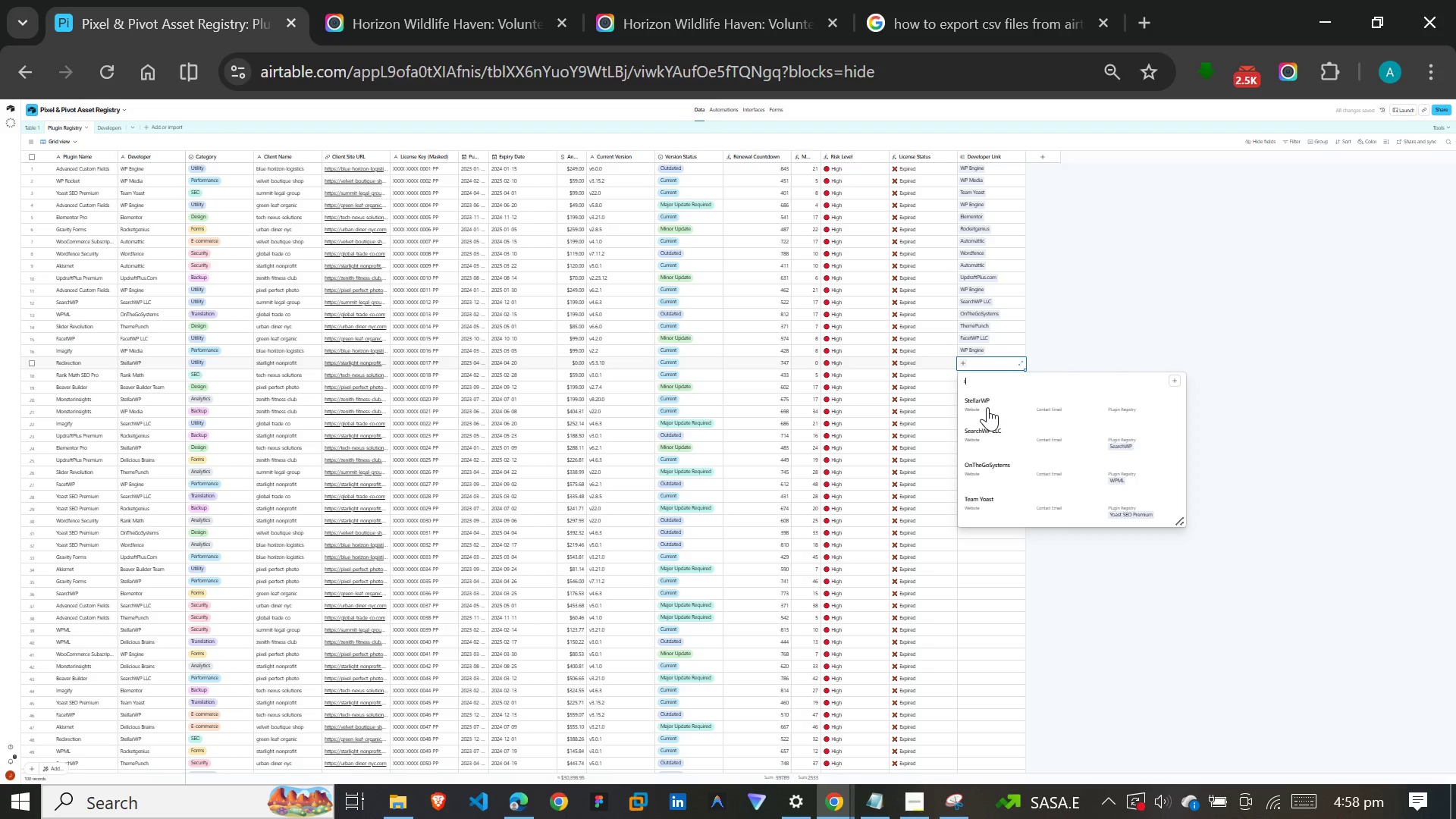 
left_click([987, 407])
 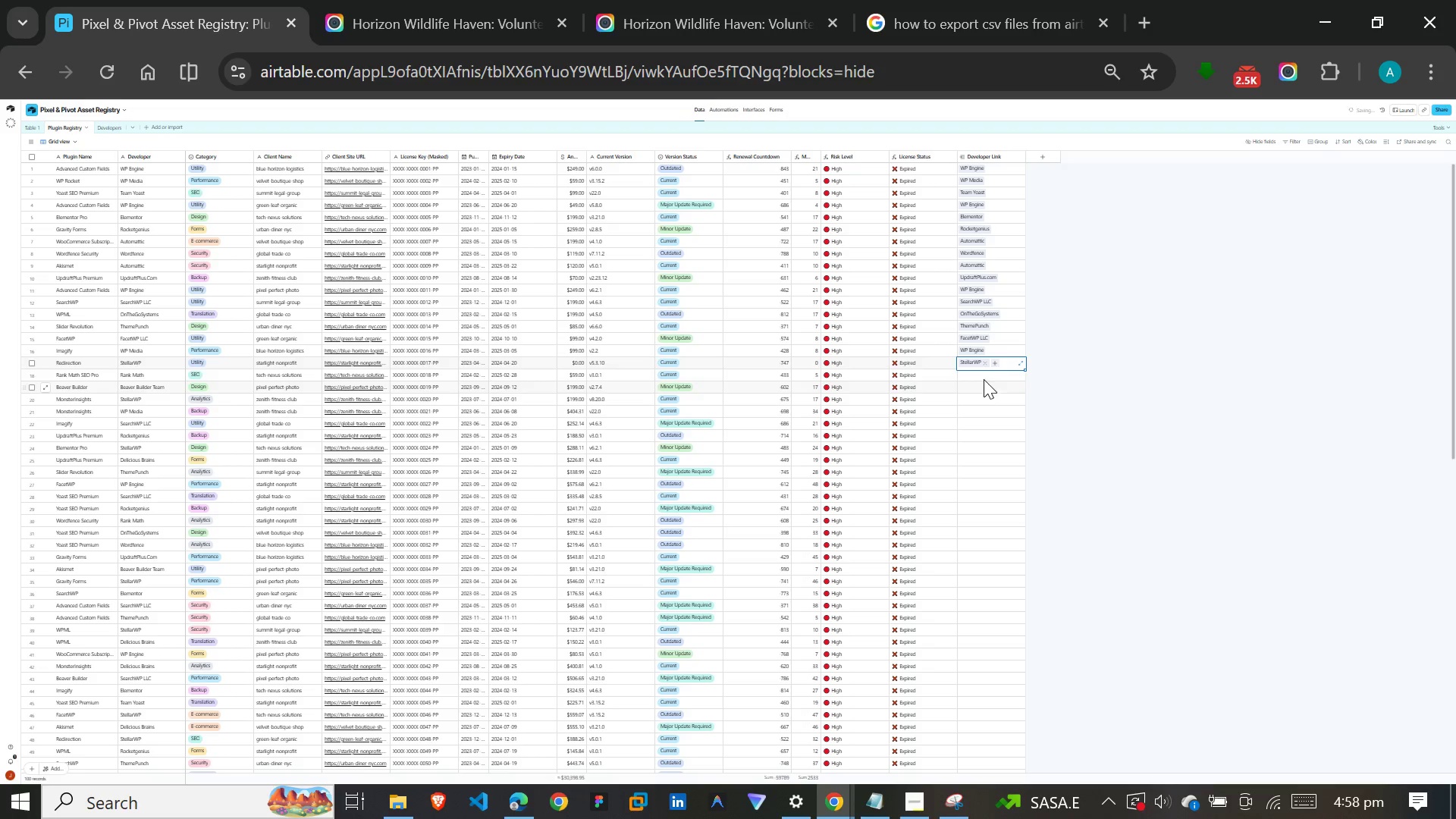 
left_click([984, 375])
 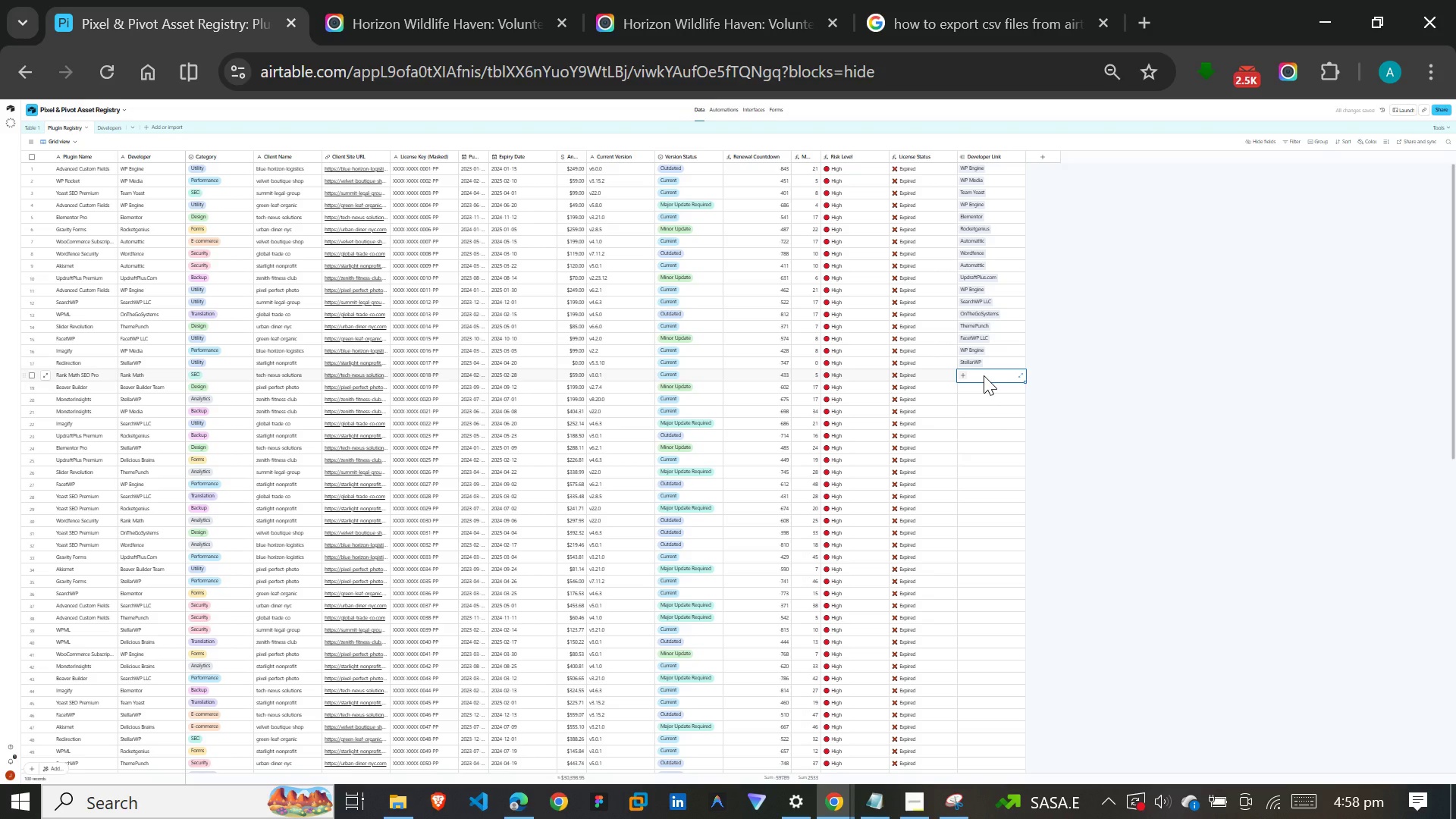 
key(R)
 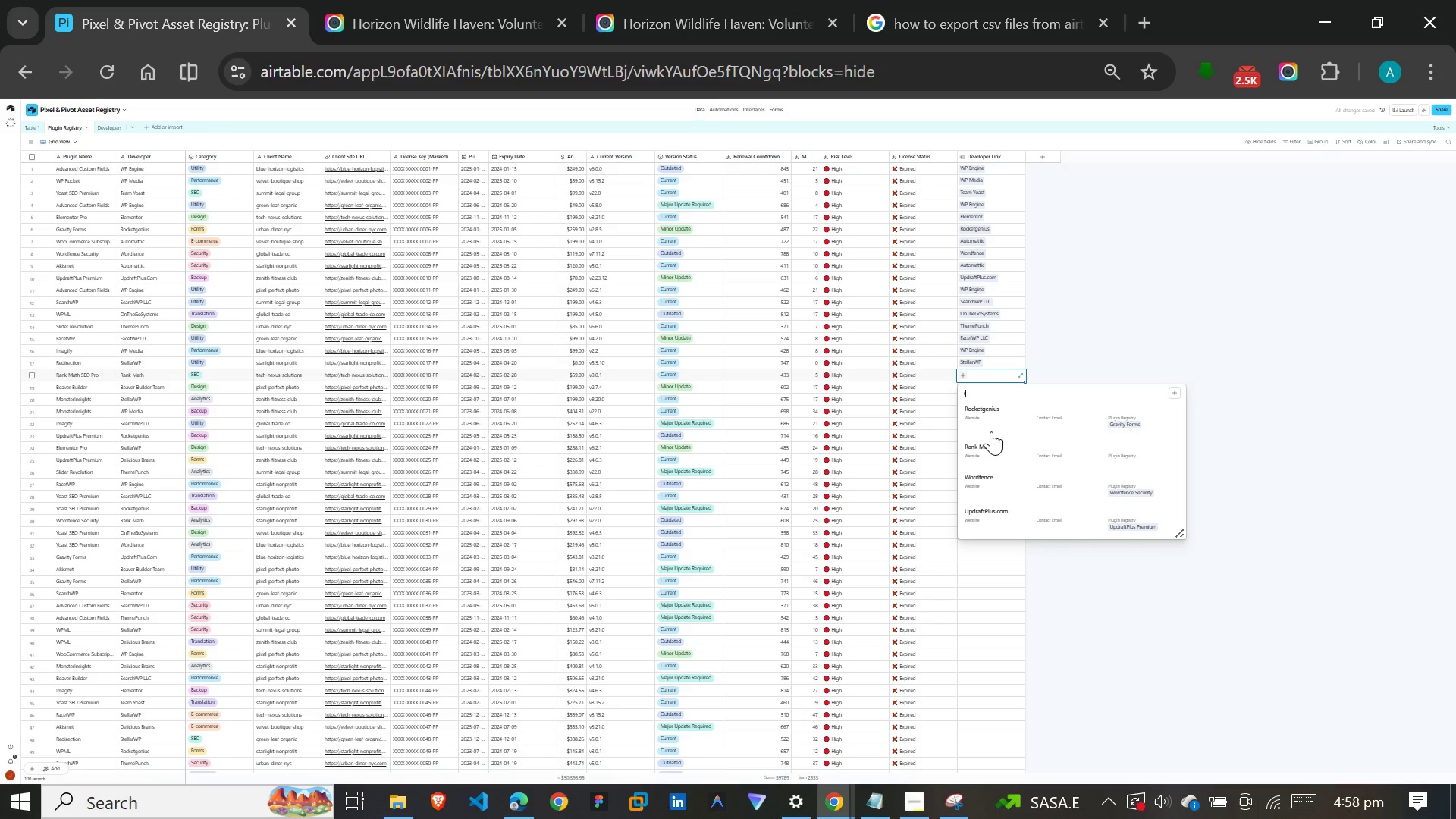 
left_click([991, 442])
 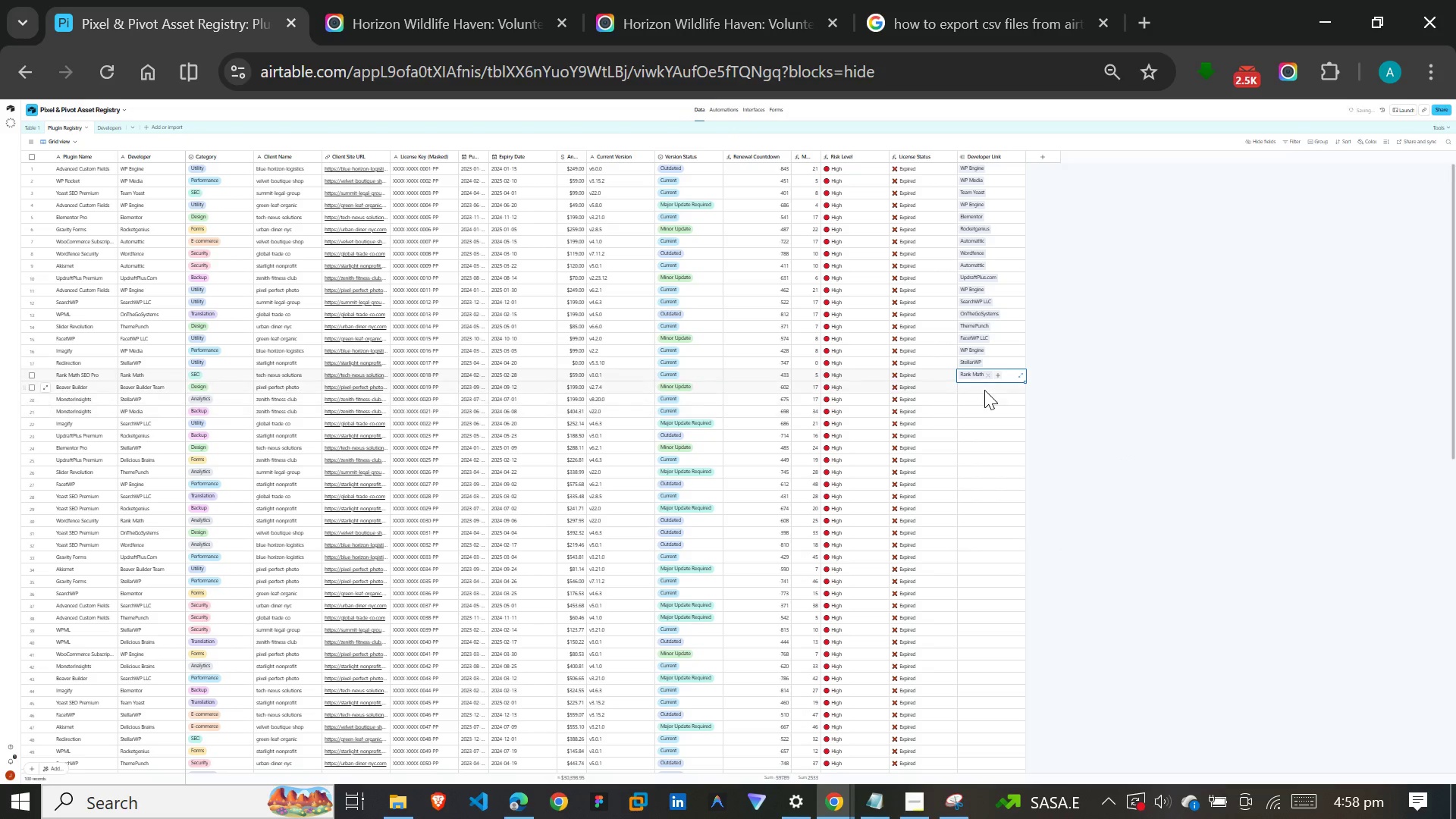 
left_click([984, 388])
 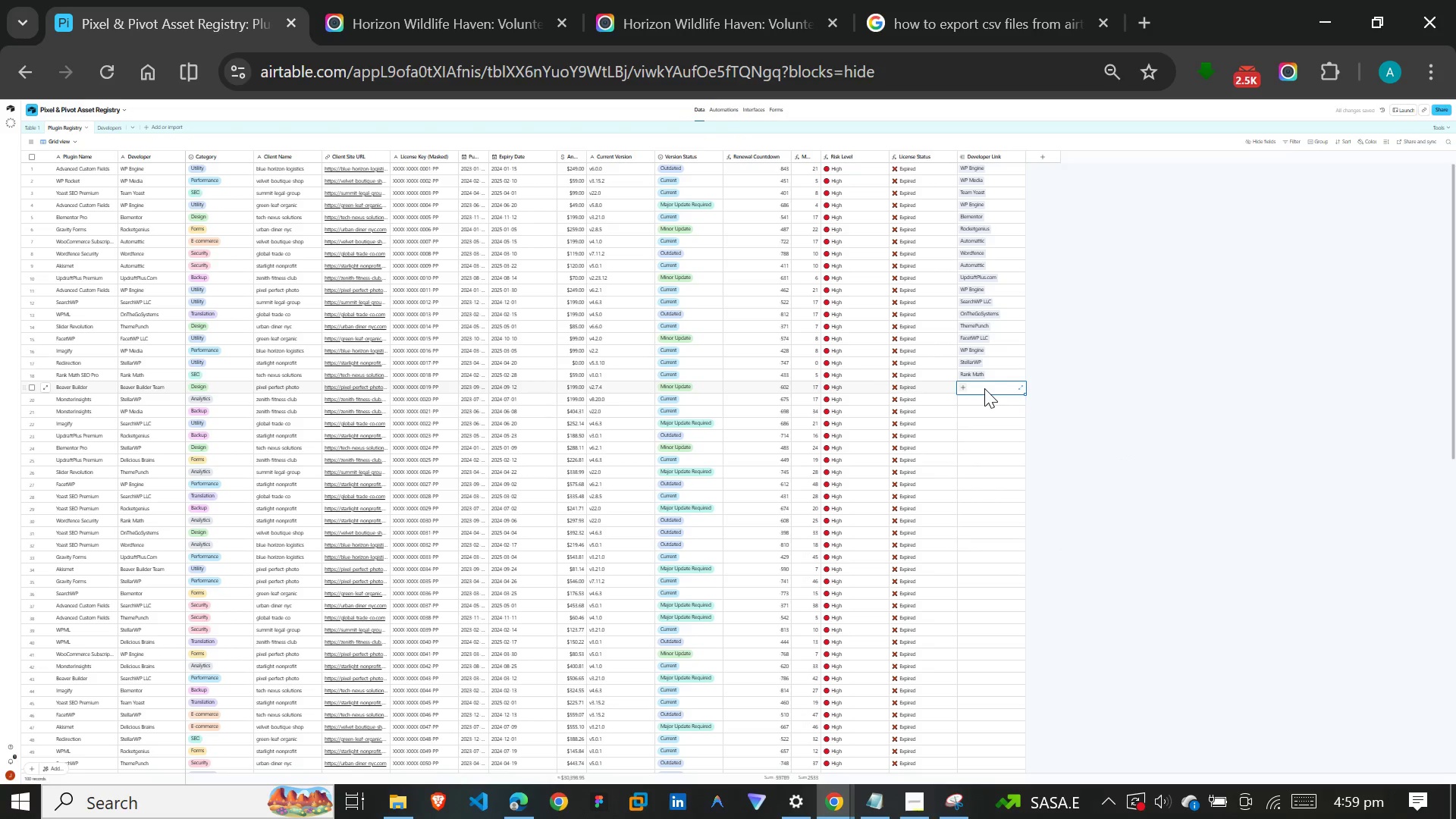 
key(B)
 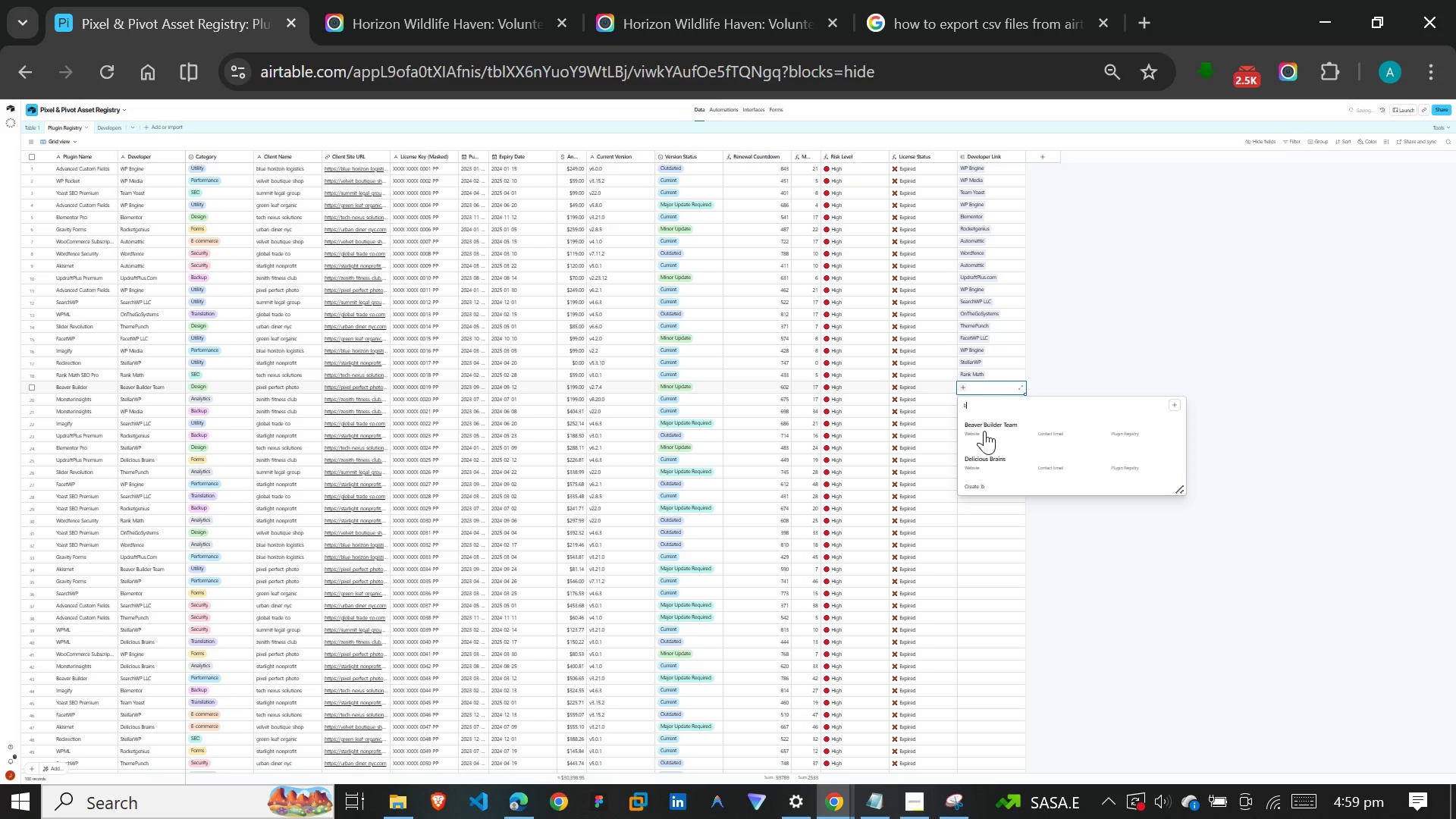 
left_click([984, 431])
 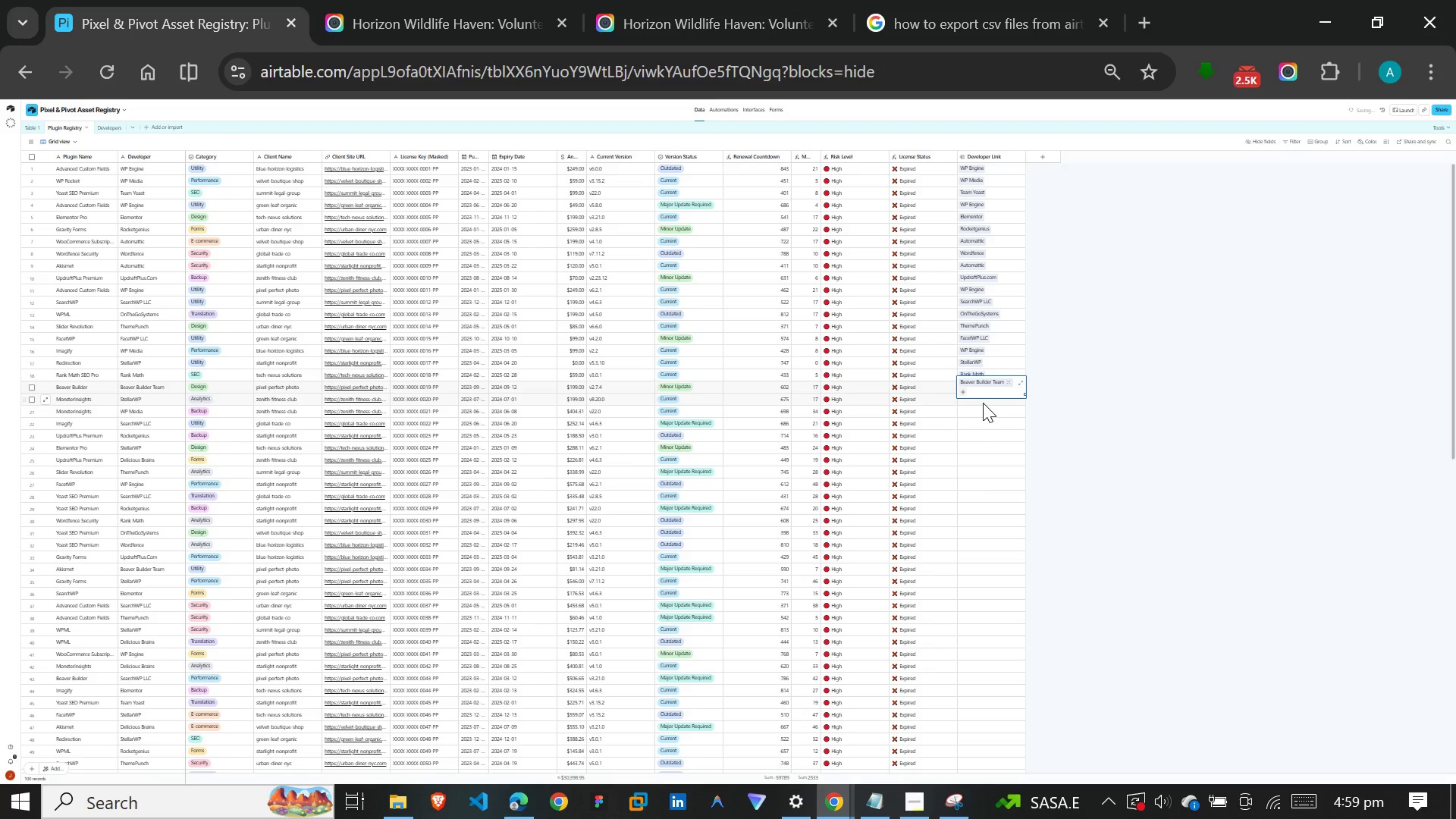 
left_click([983, 403])
 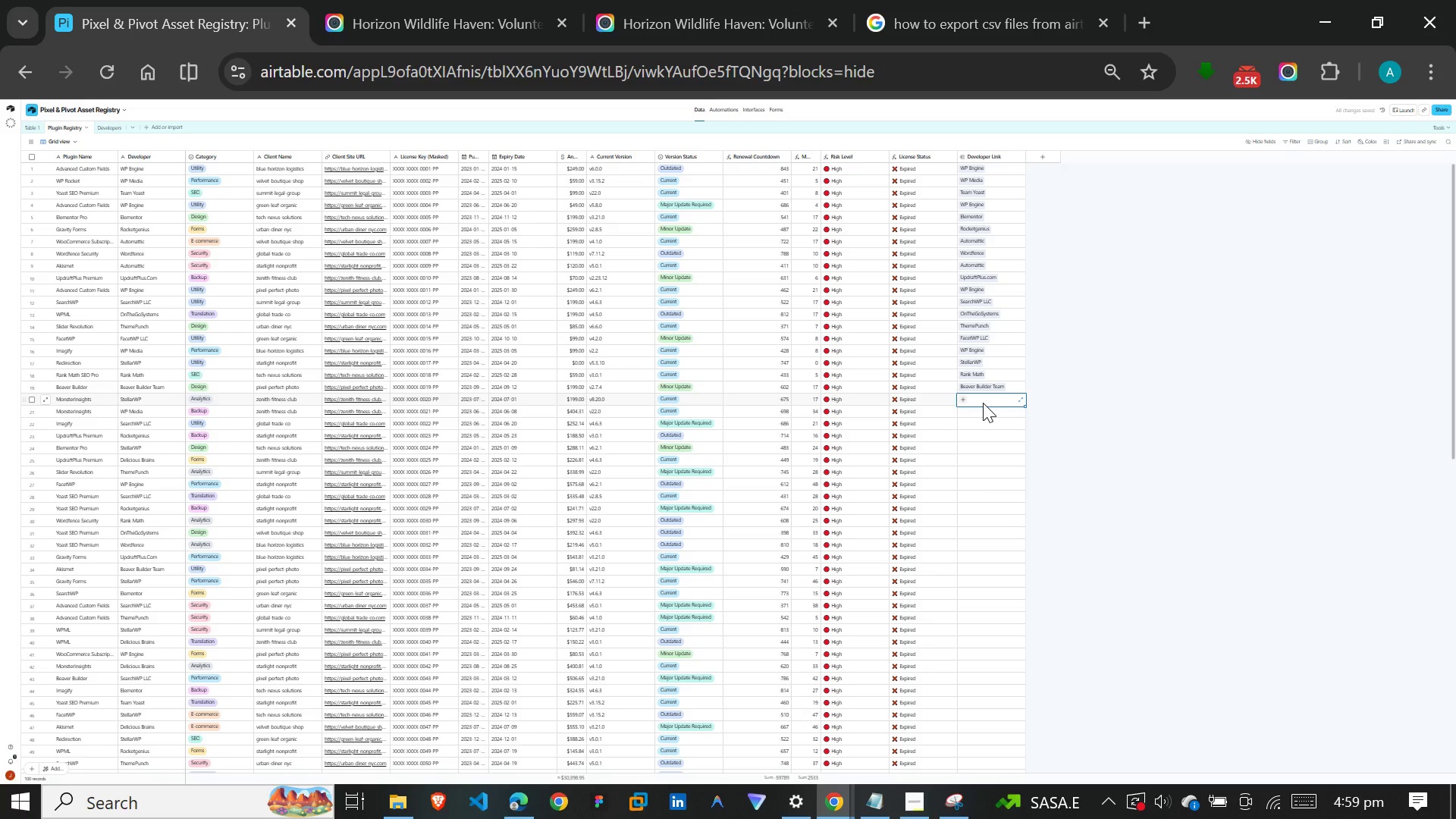 
key(S)
 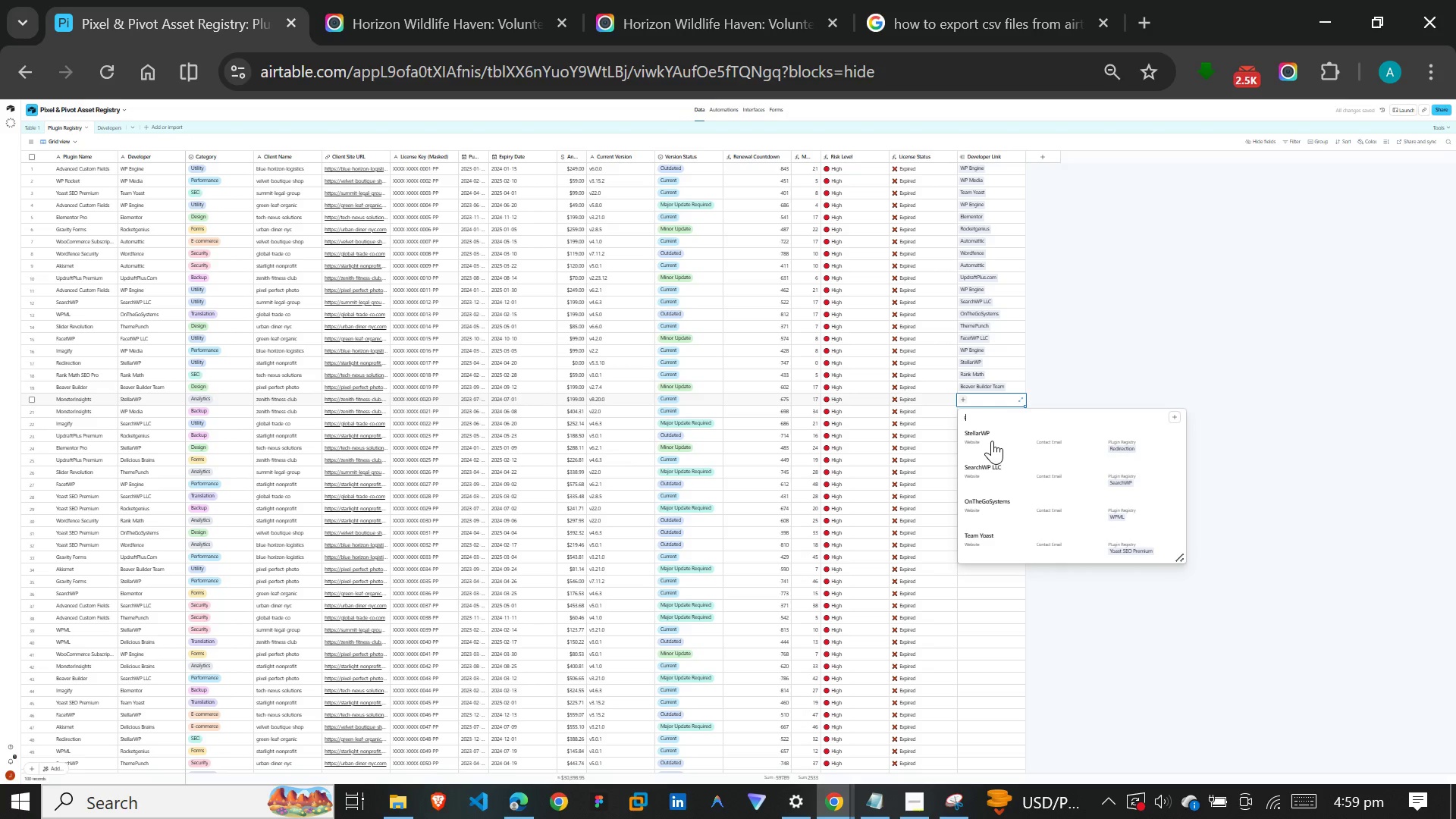 
left_click([992, 438])
 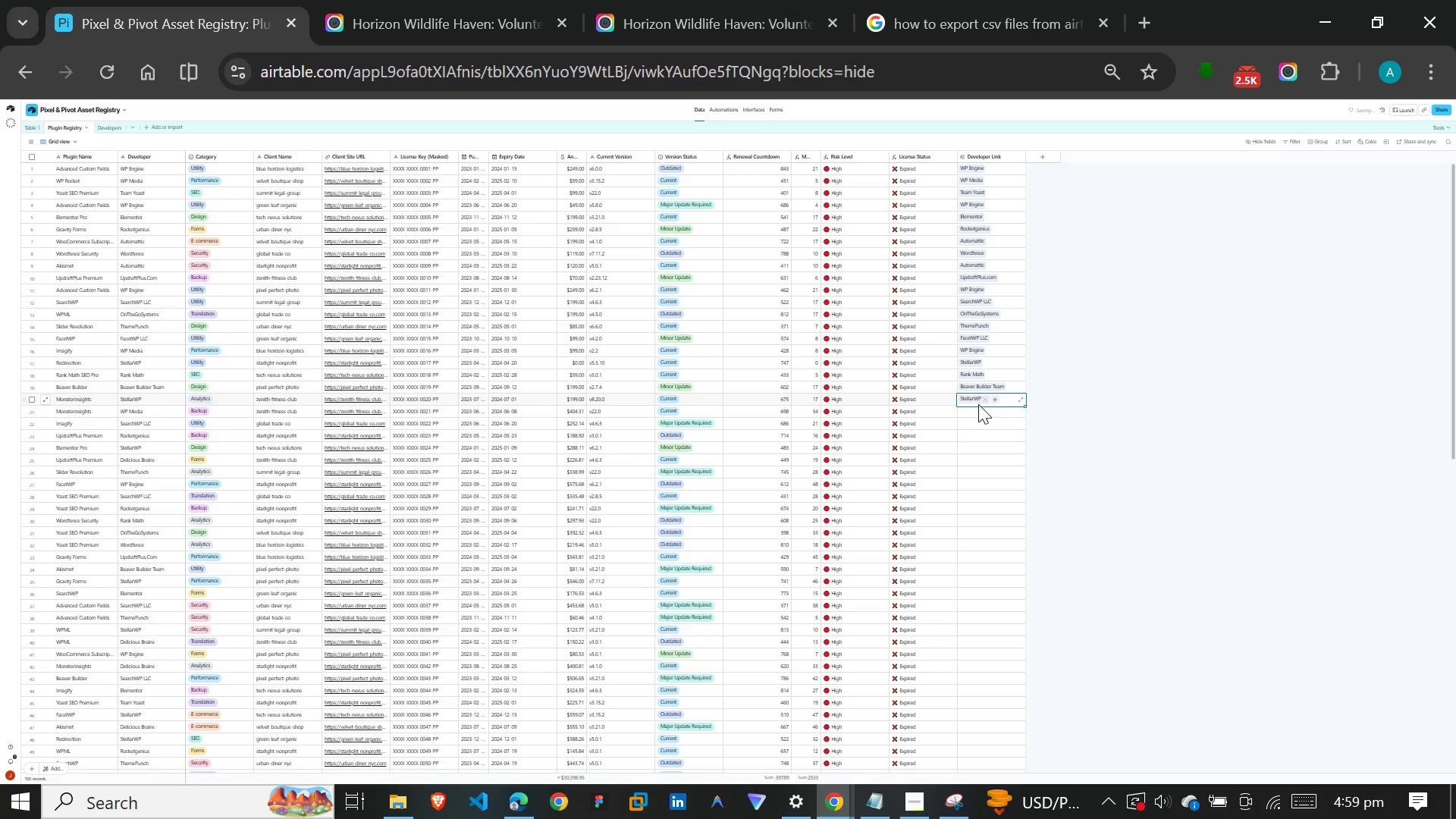 
left_click([977, 413])
 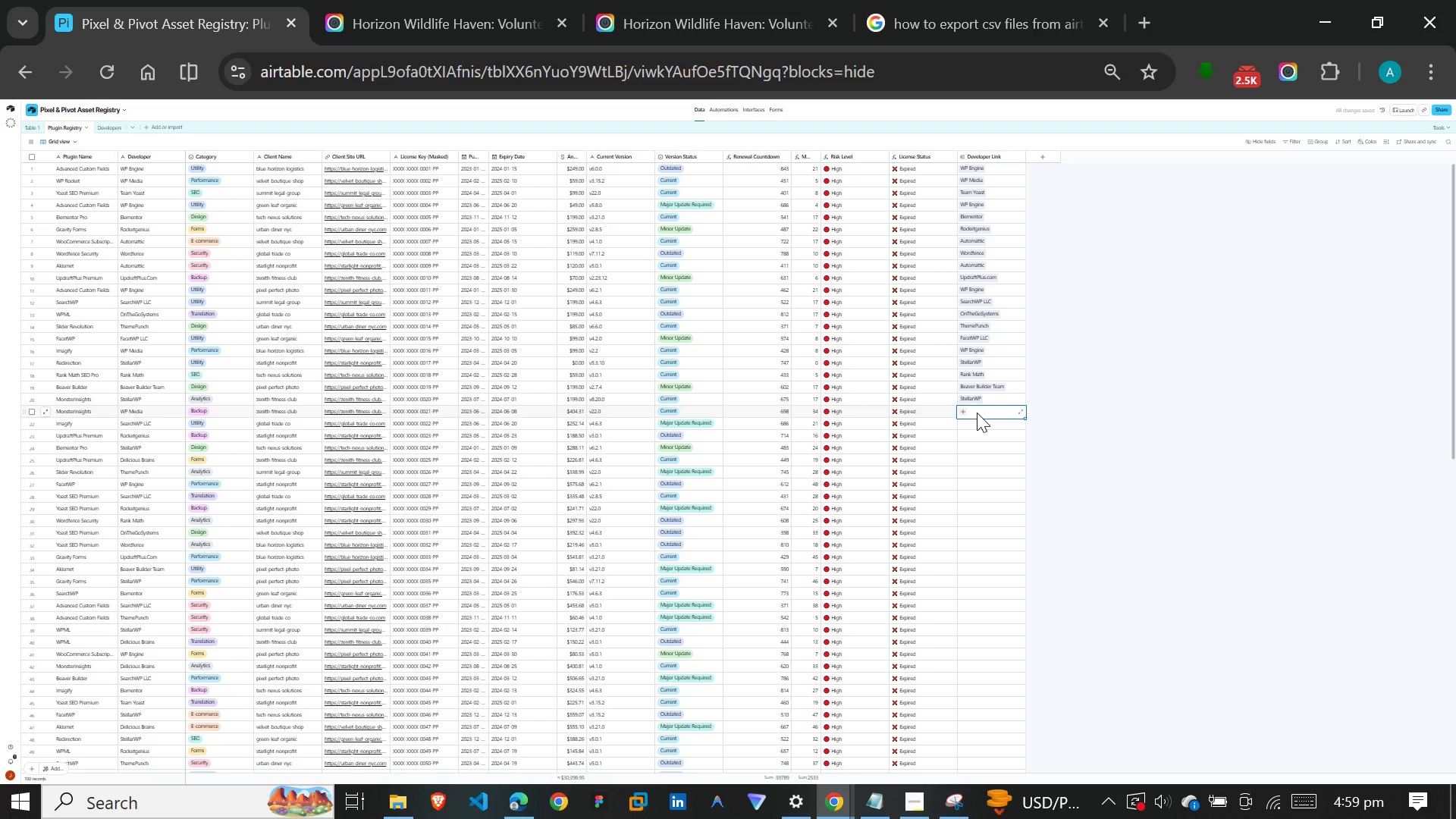 
type(wp)
 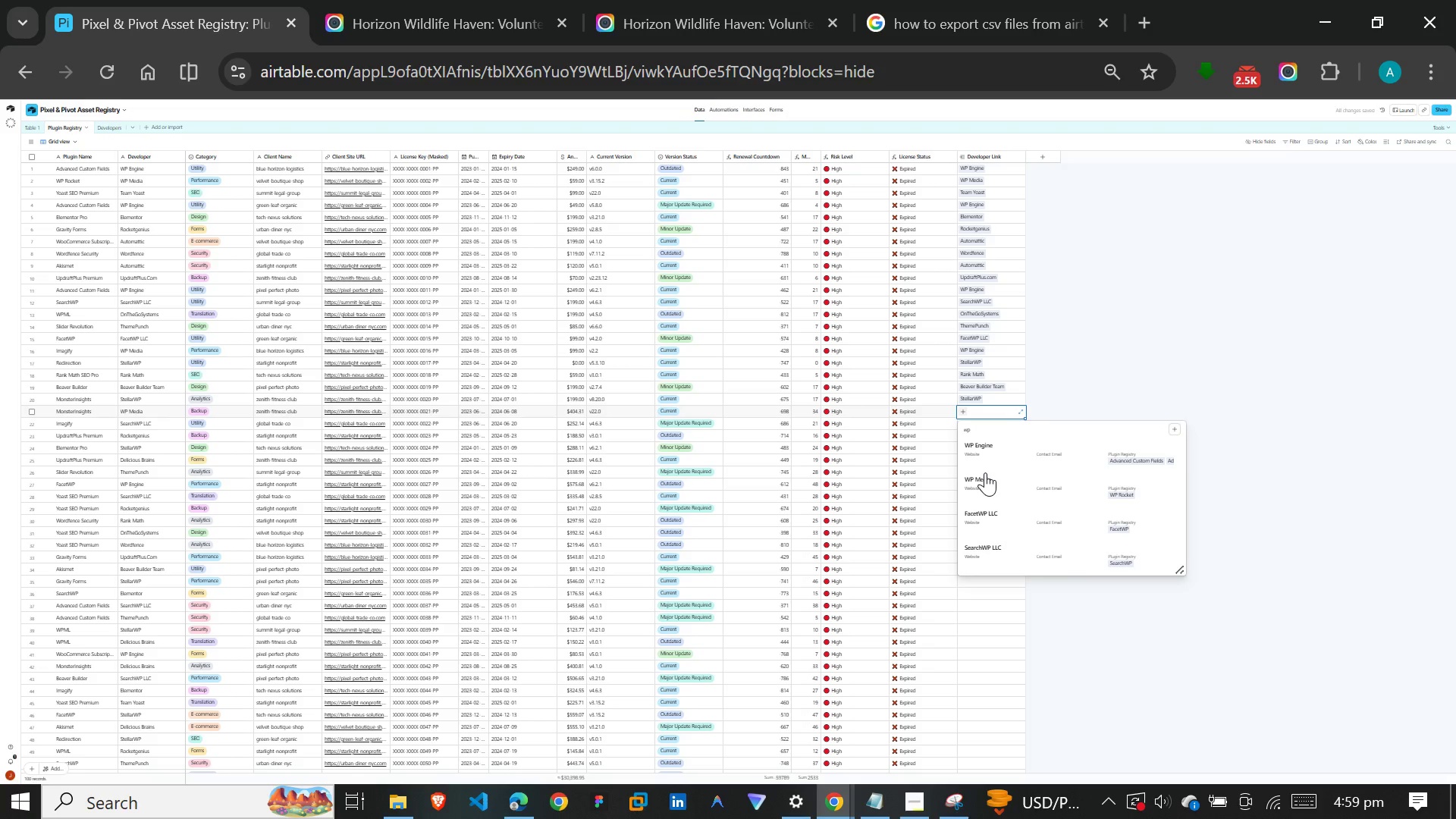 
left_click([985, 472])
 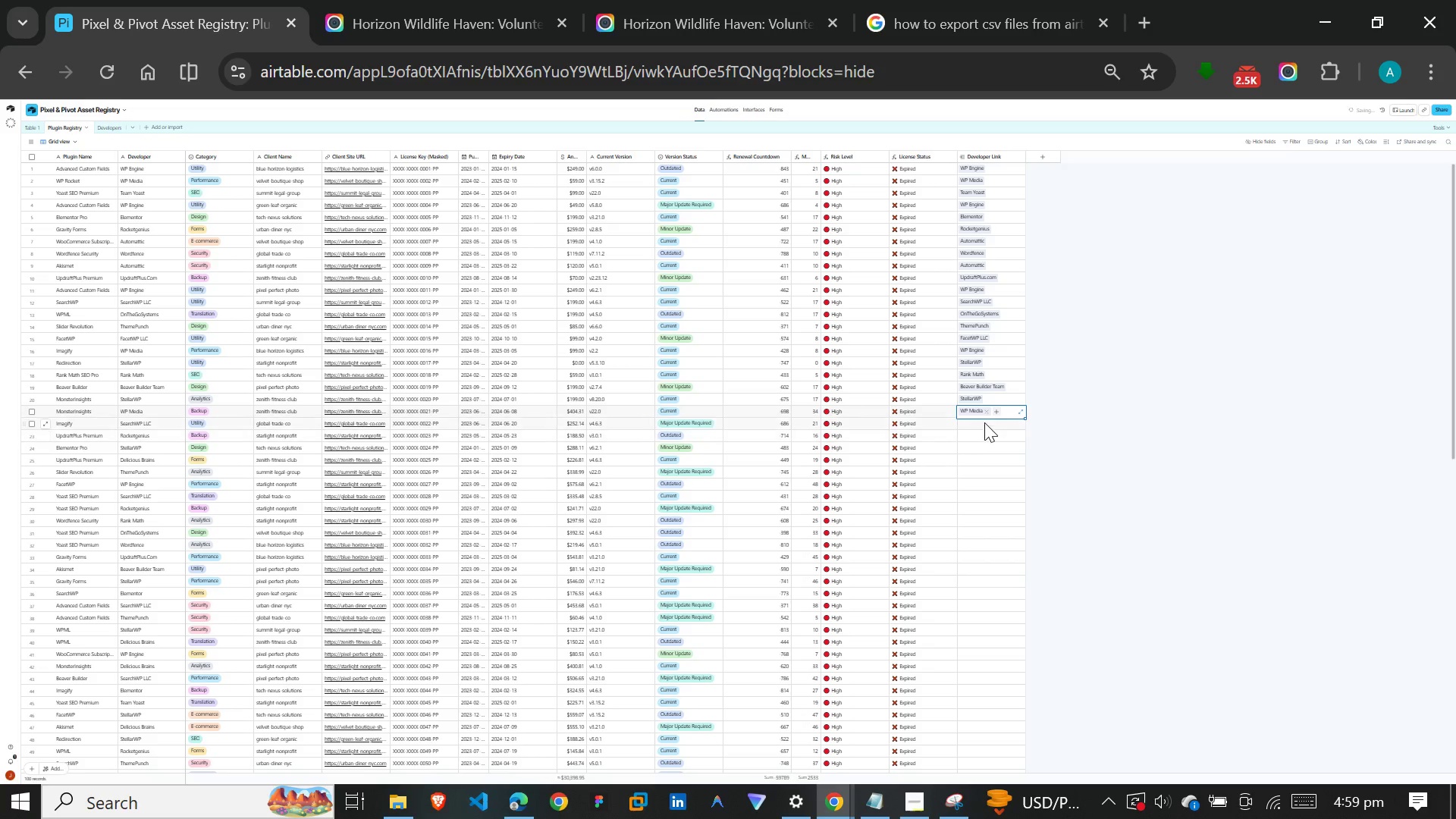 
left_click([984, 422])
 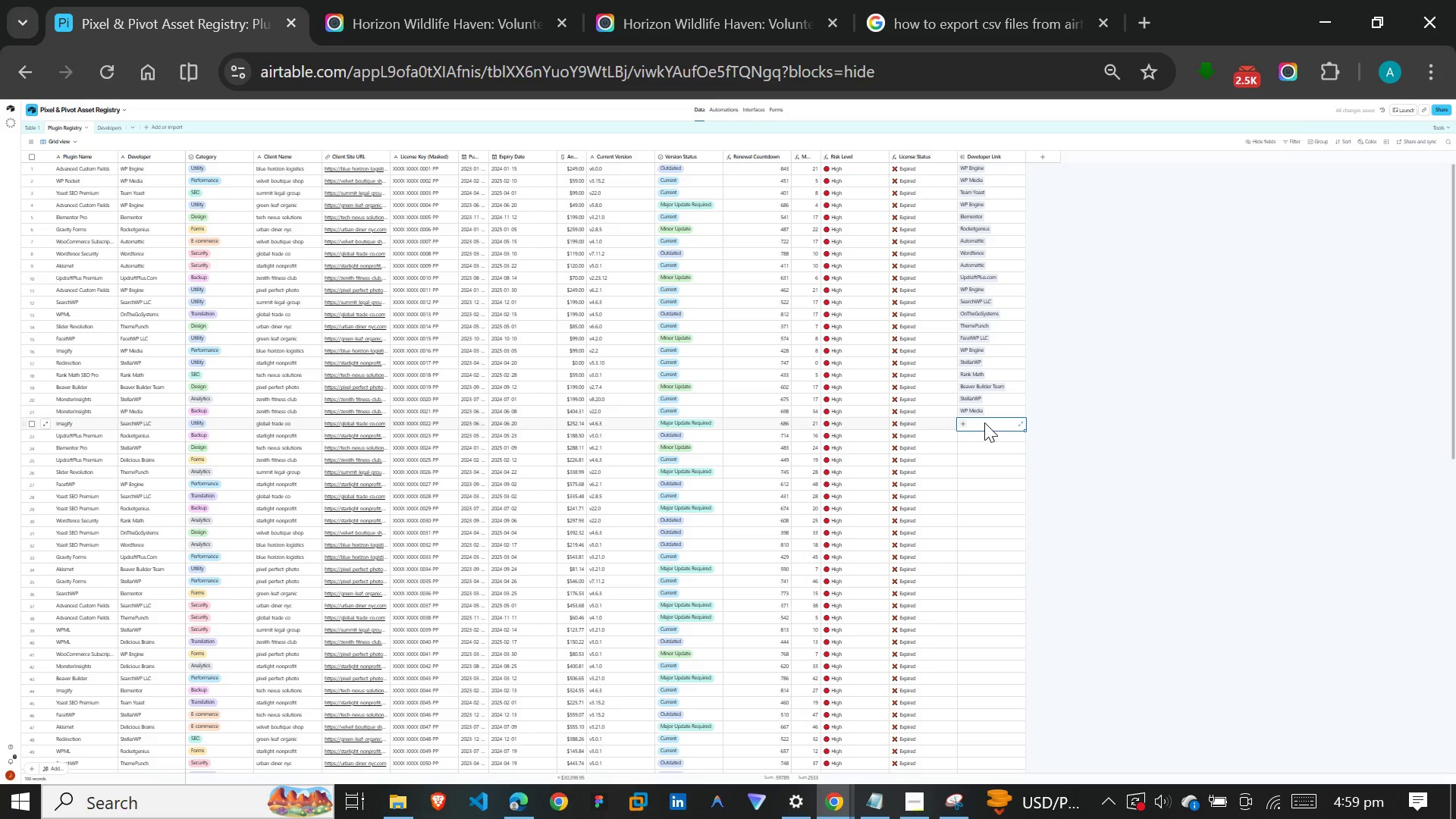 
type(se)
 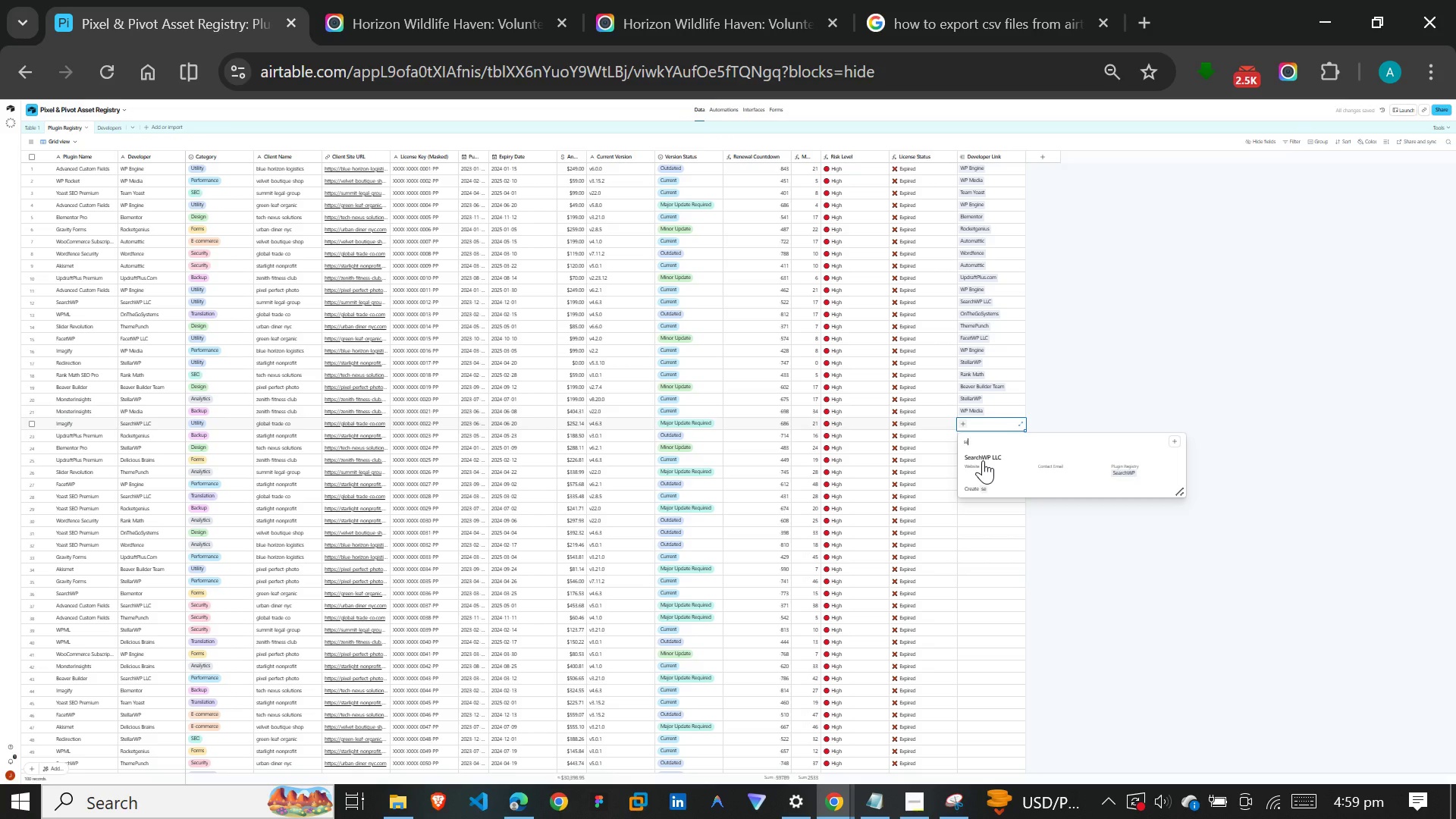 
left_click([983, 460])
 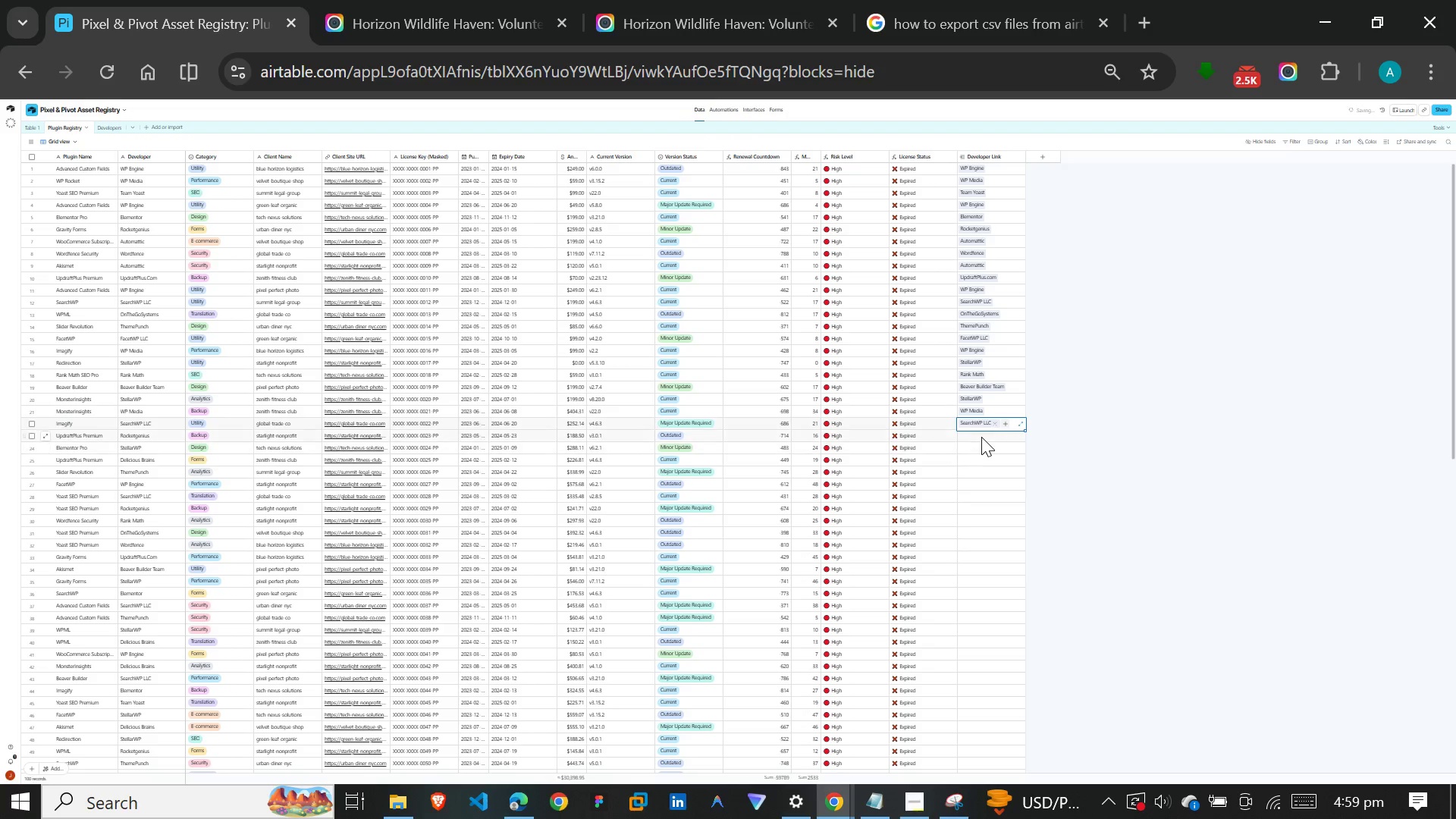 
left_click([981, 437])
 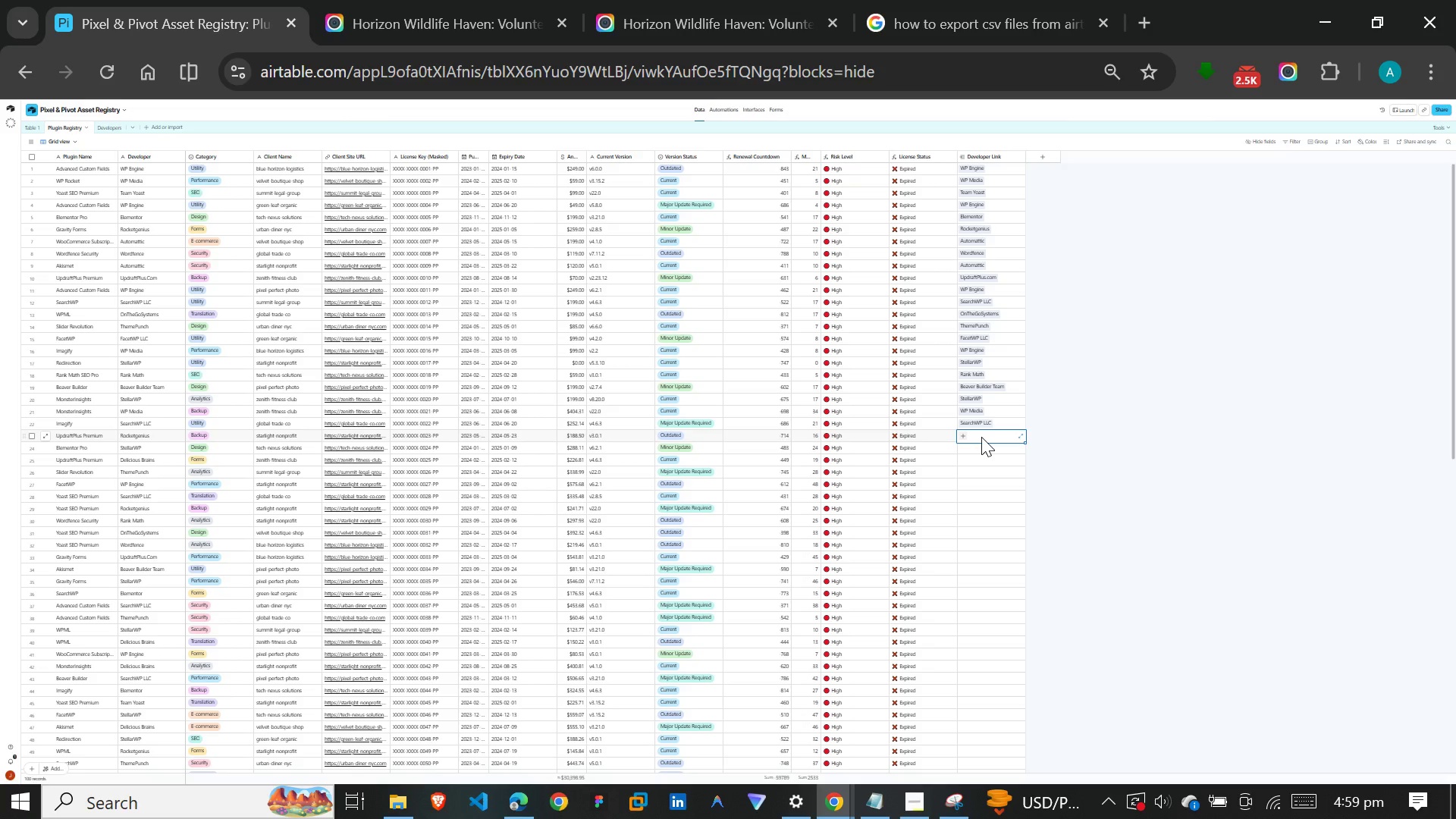 
wait(13.11)
 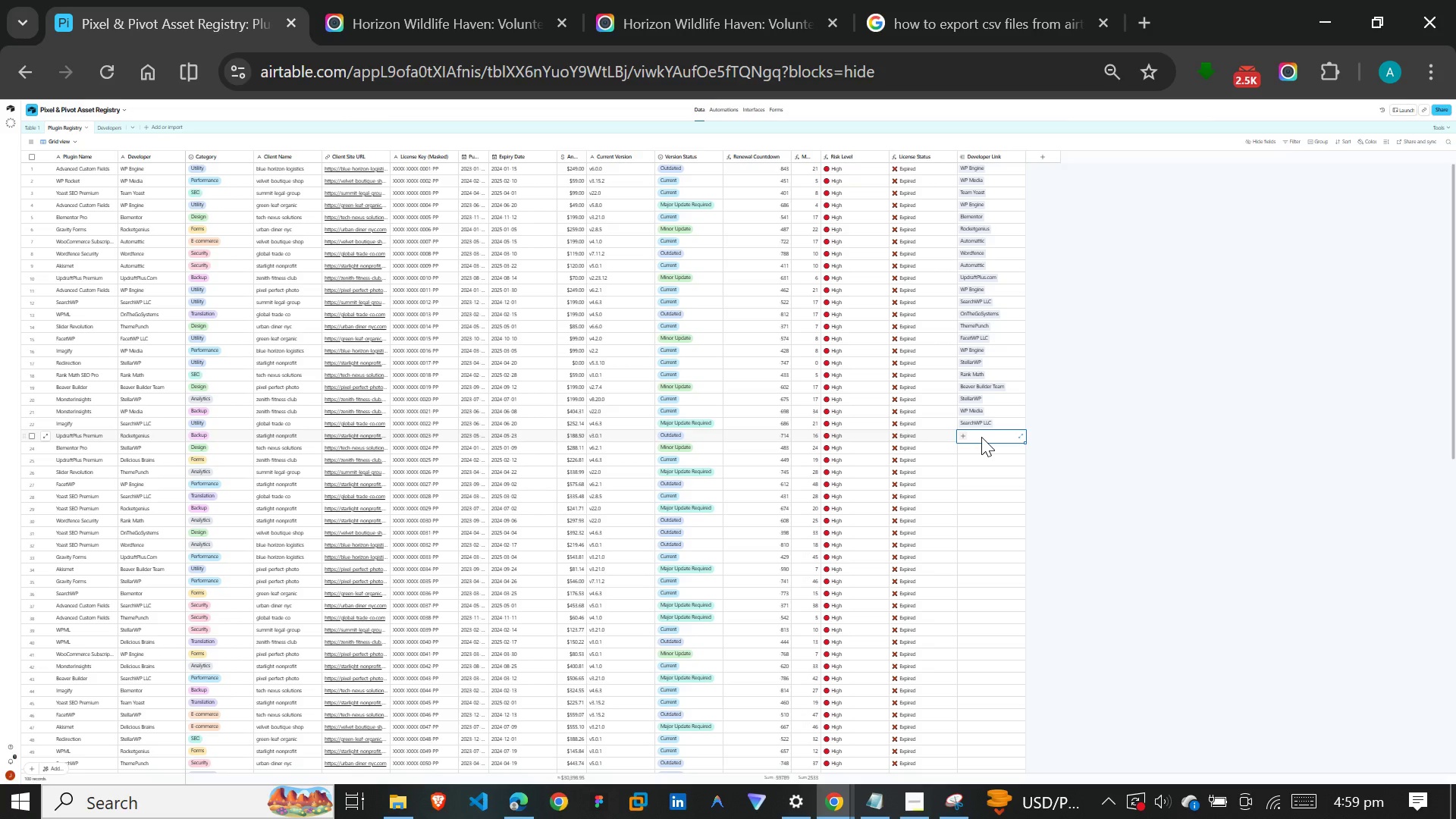 
left_click([981, 437])
 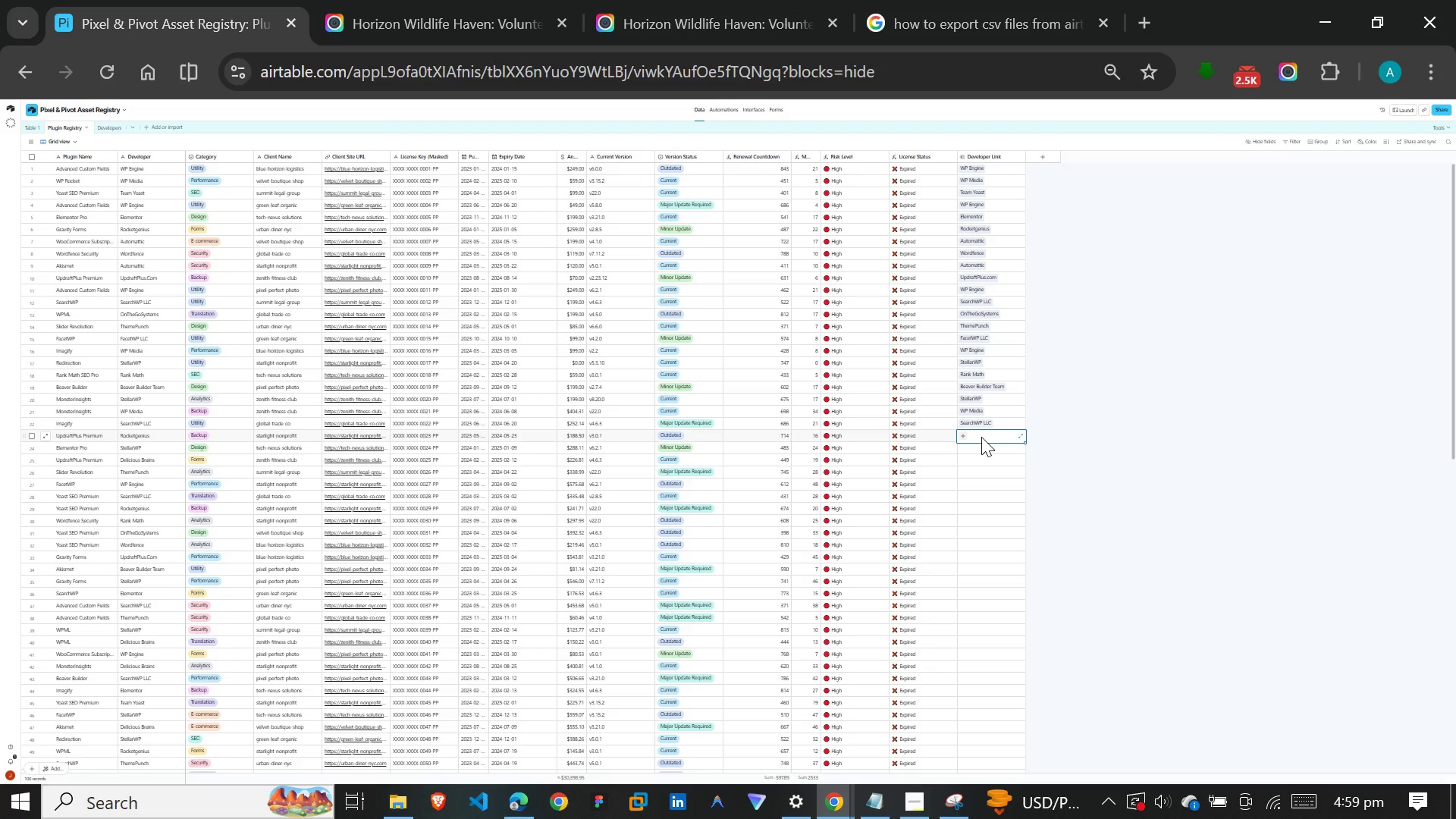 
key(R)
 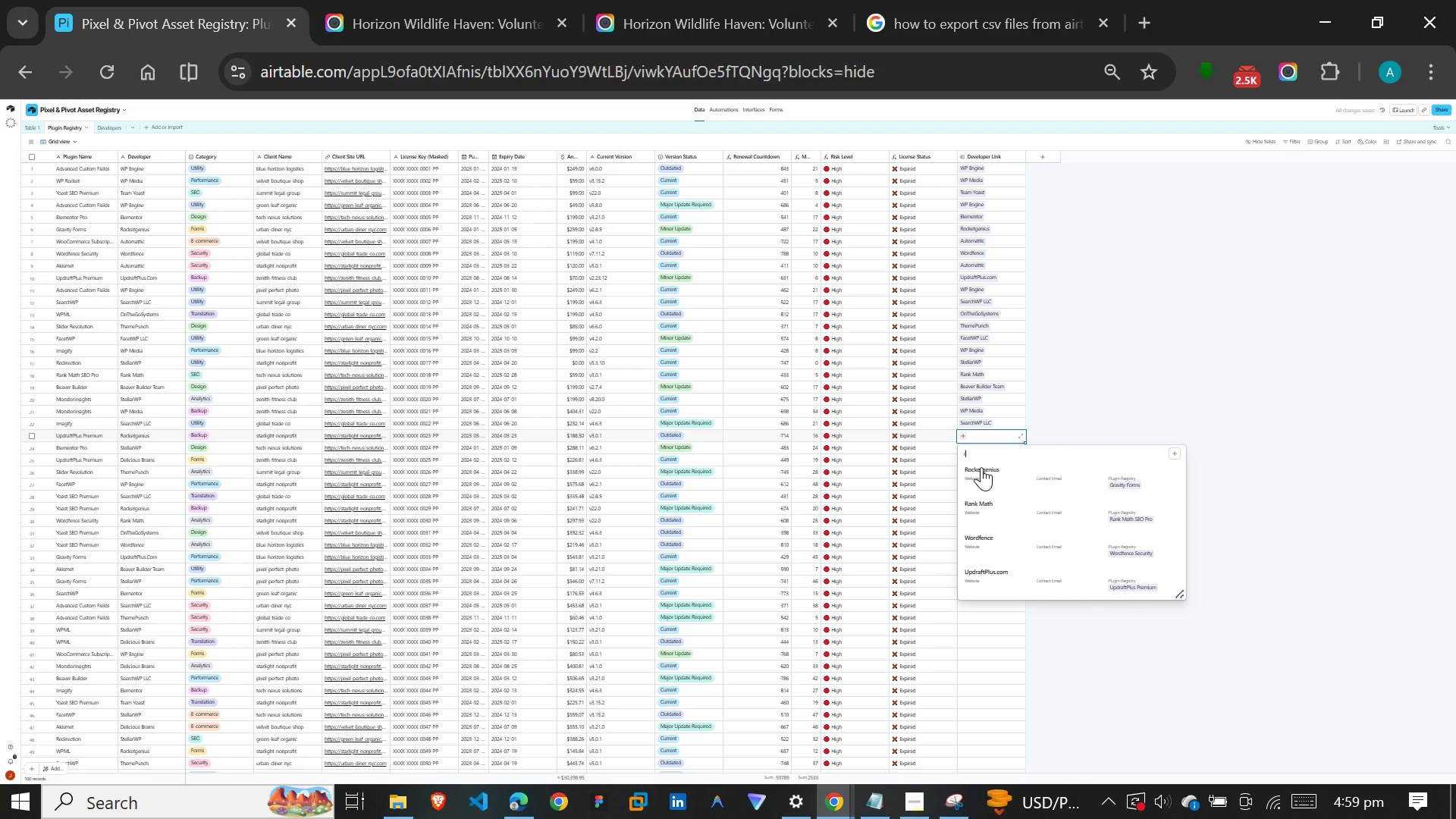 
left_click([981, 467])
 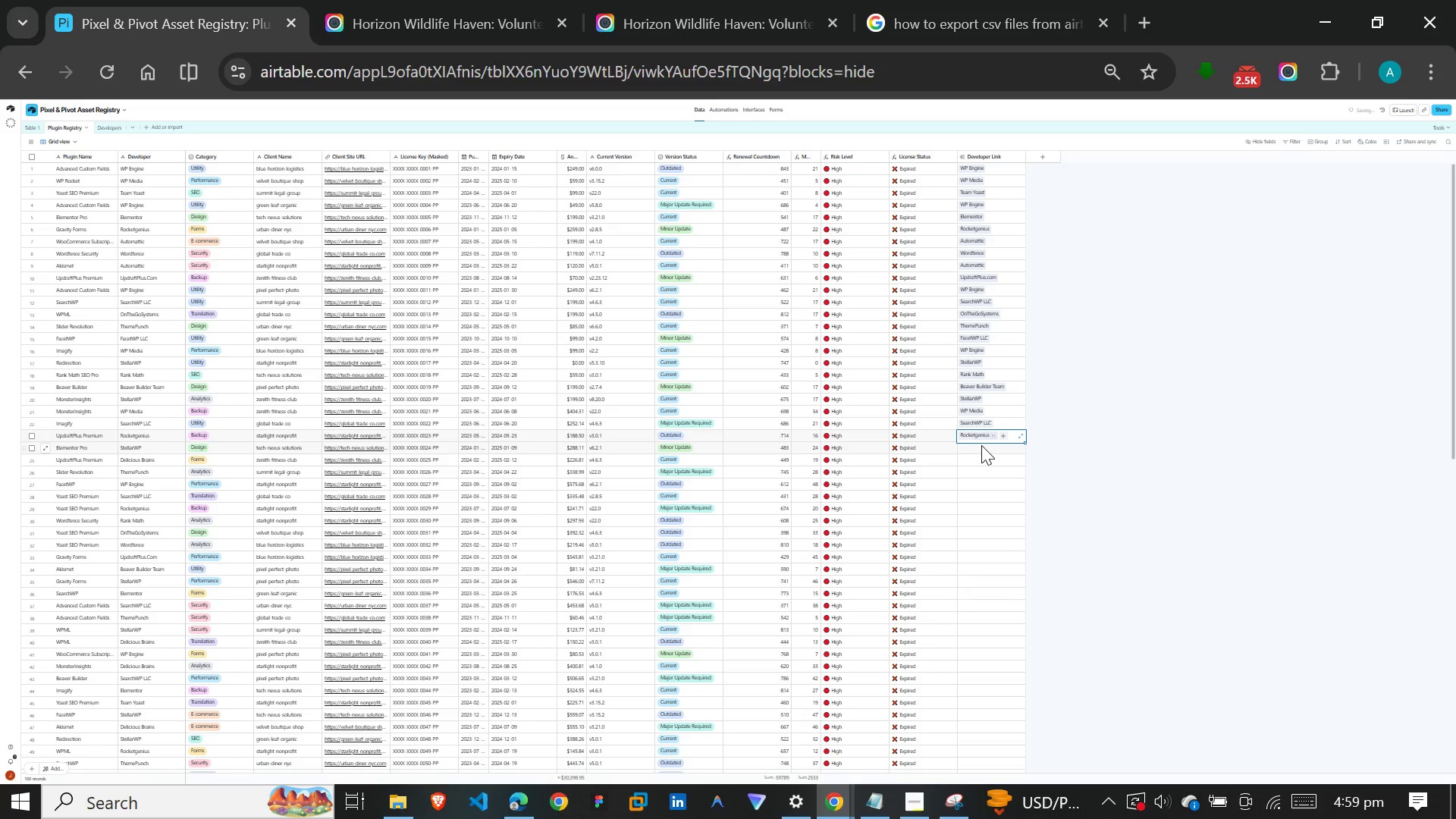 
left_click([981, 445])
 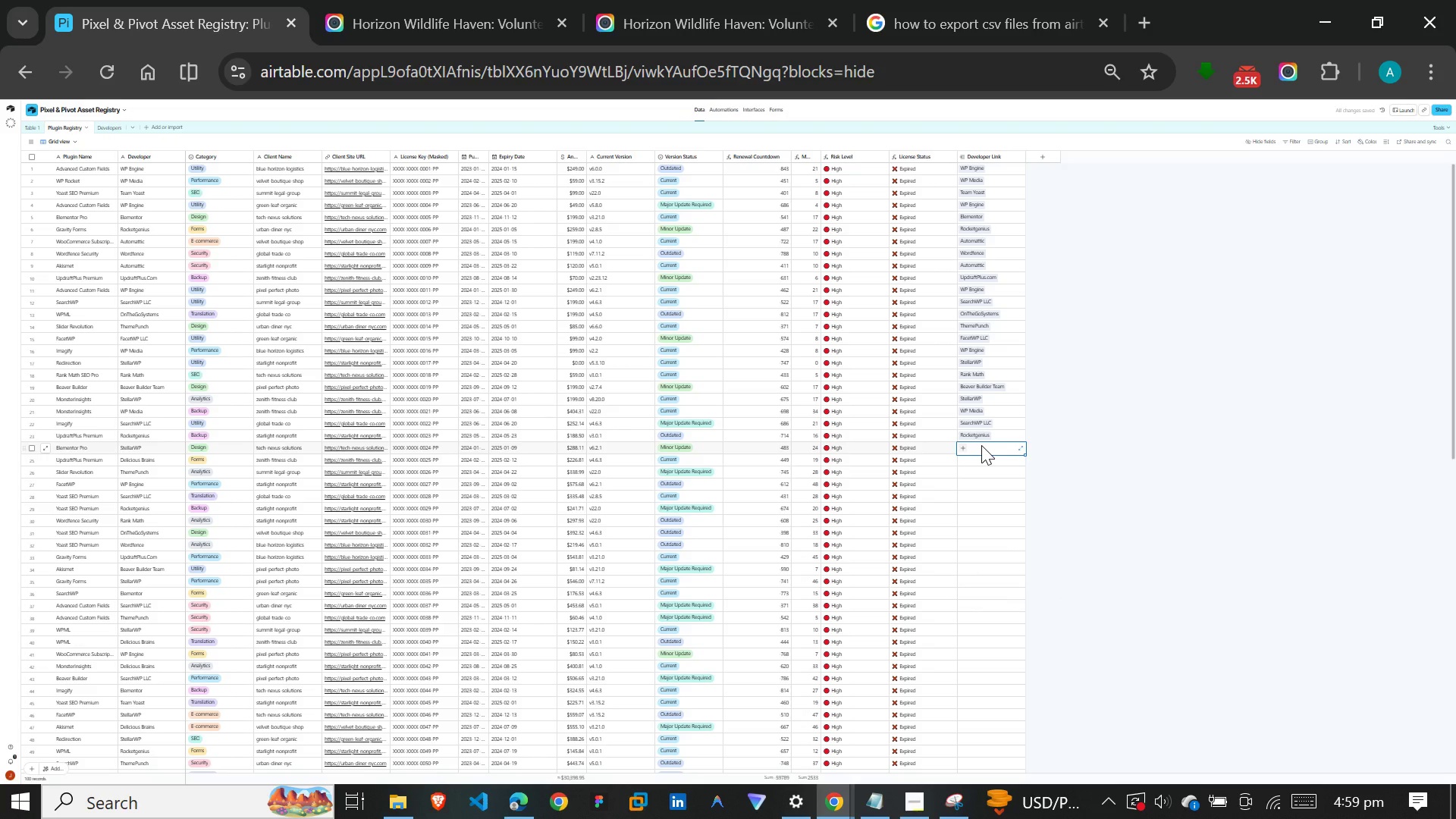 
type(st)
 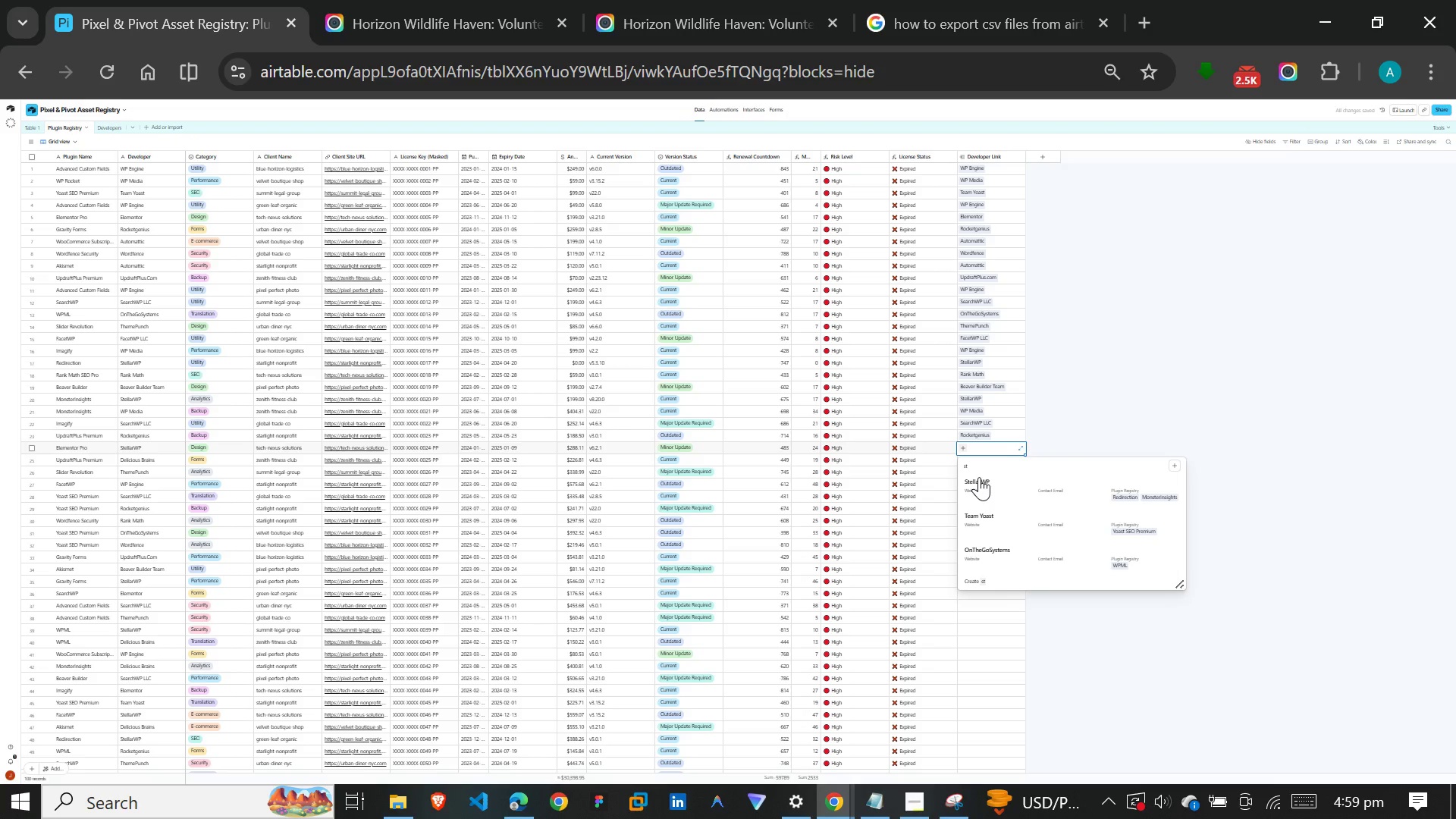 
left_click([979, 477])
 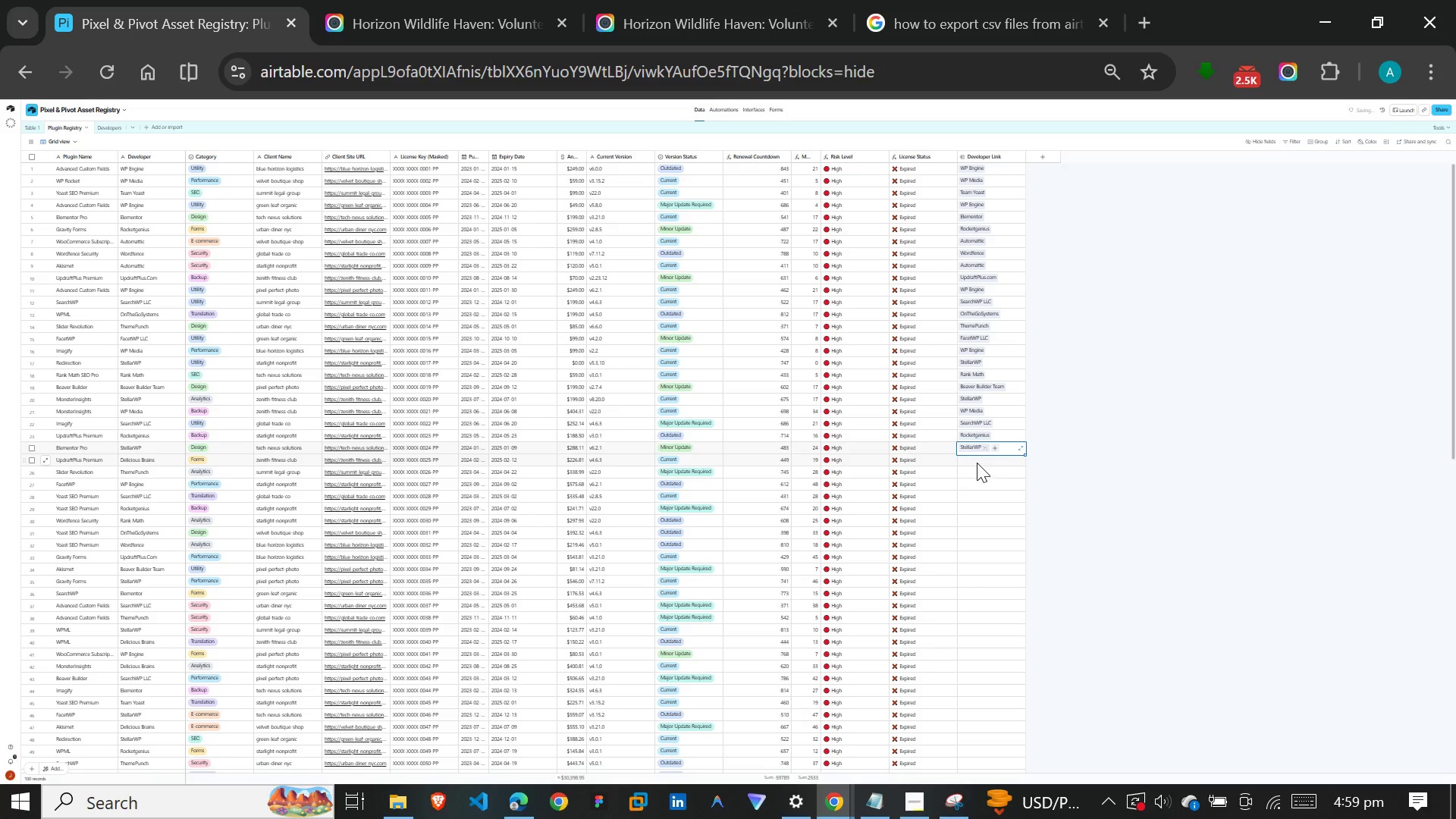 
left_click([977, 461])
 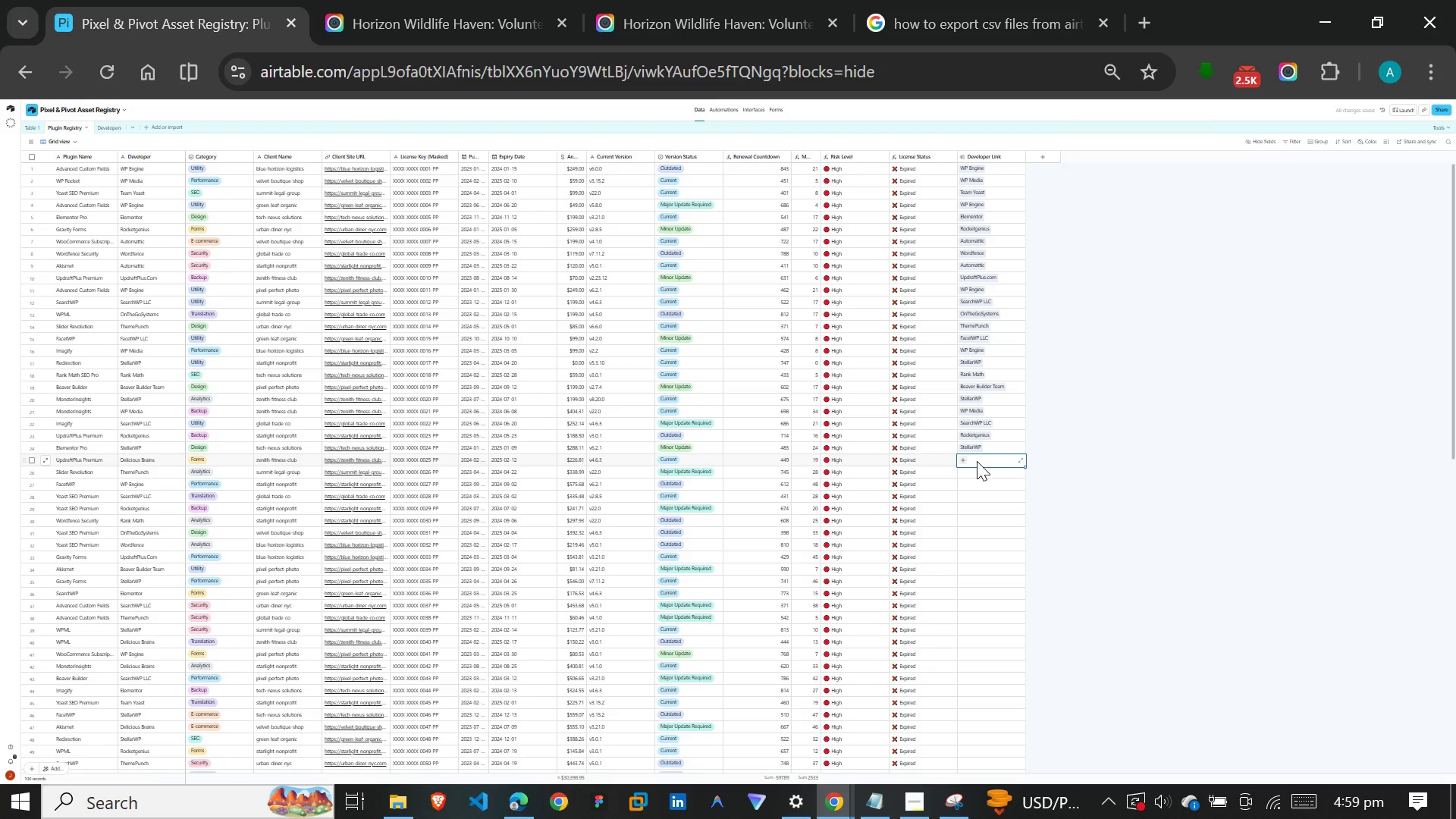 
type(de)
 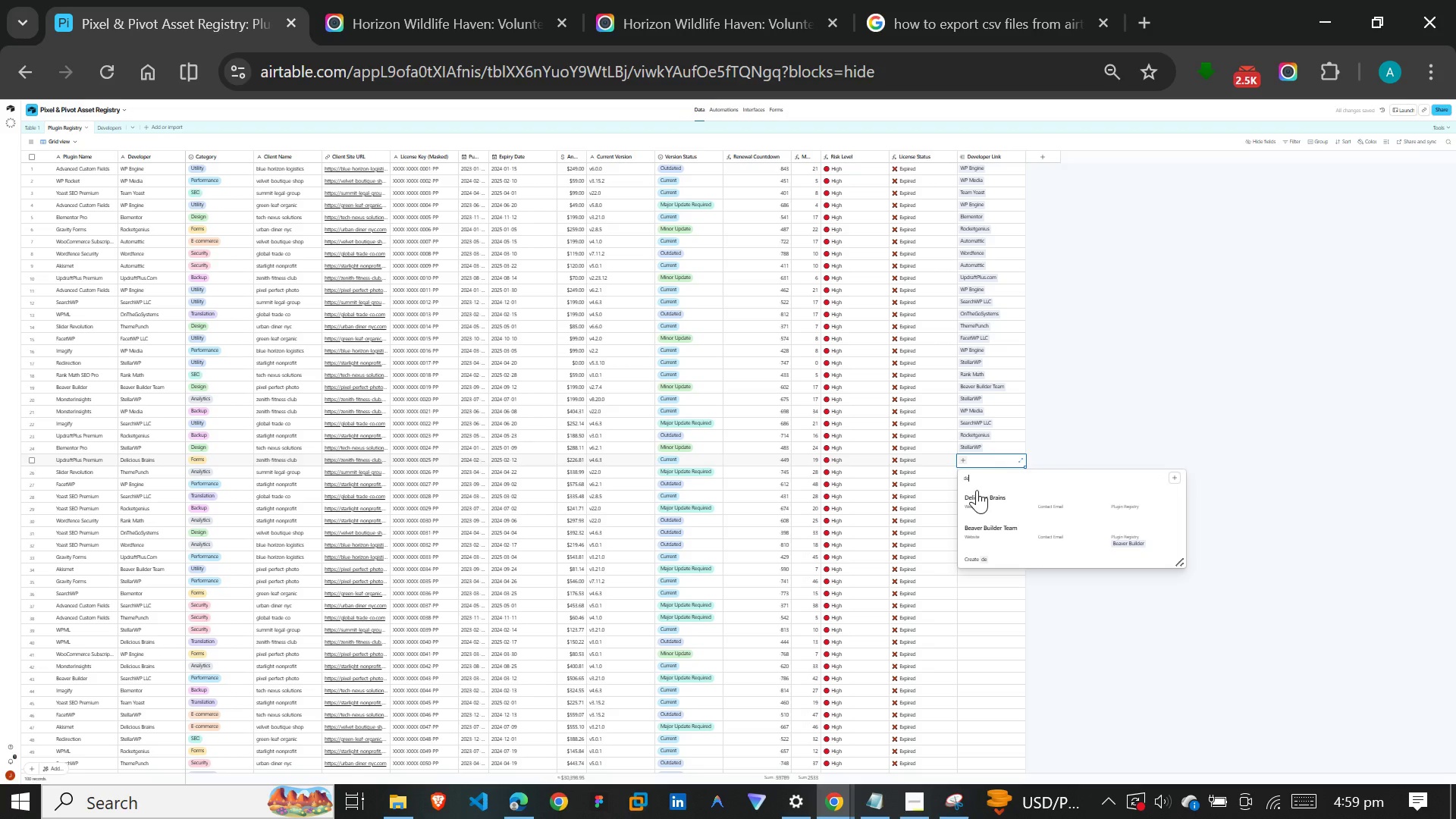 
left_click([977, 490])
 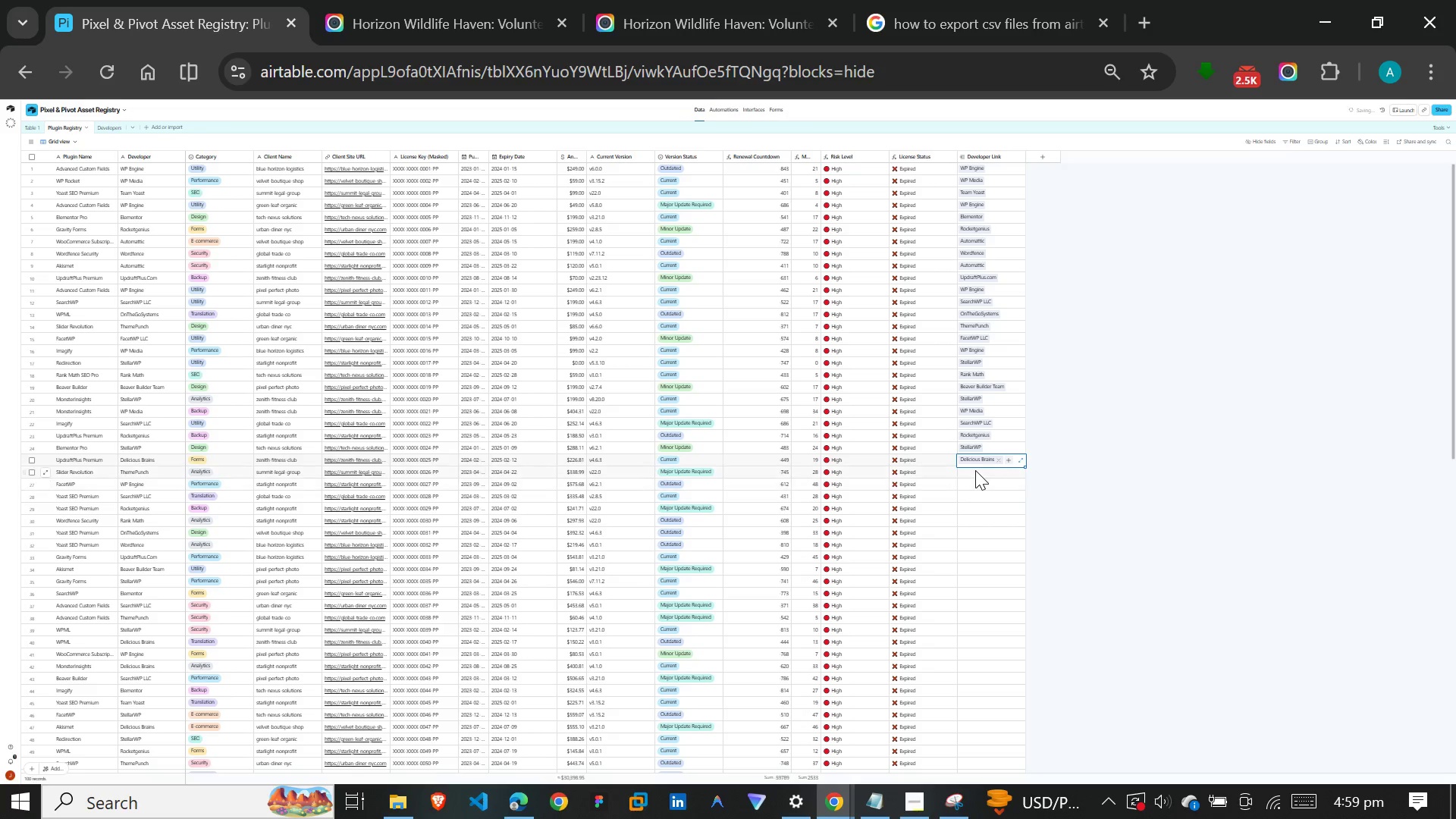 
left_click([975, 470])
 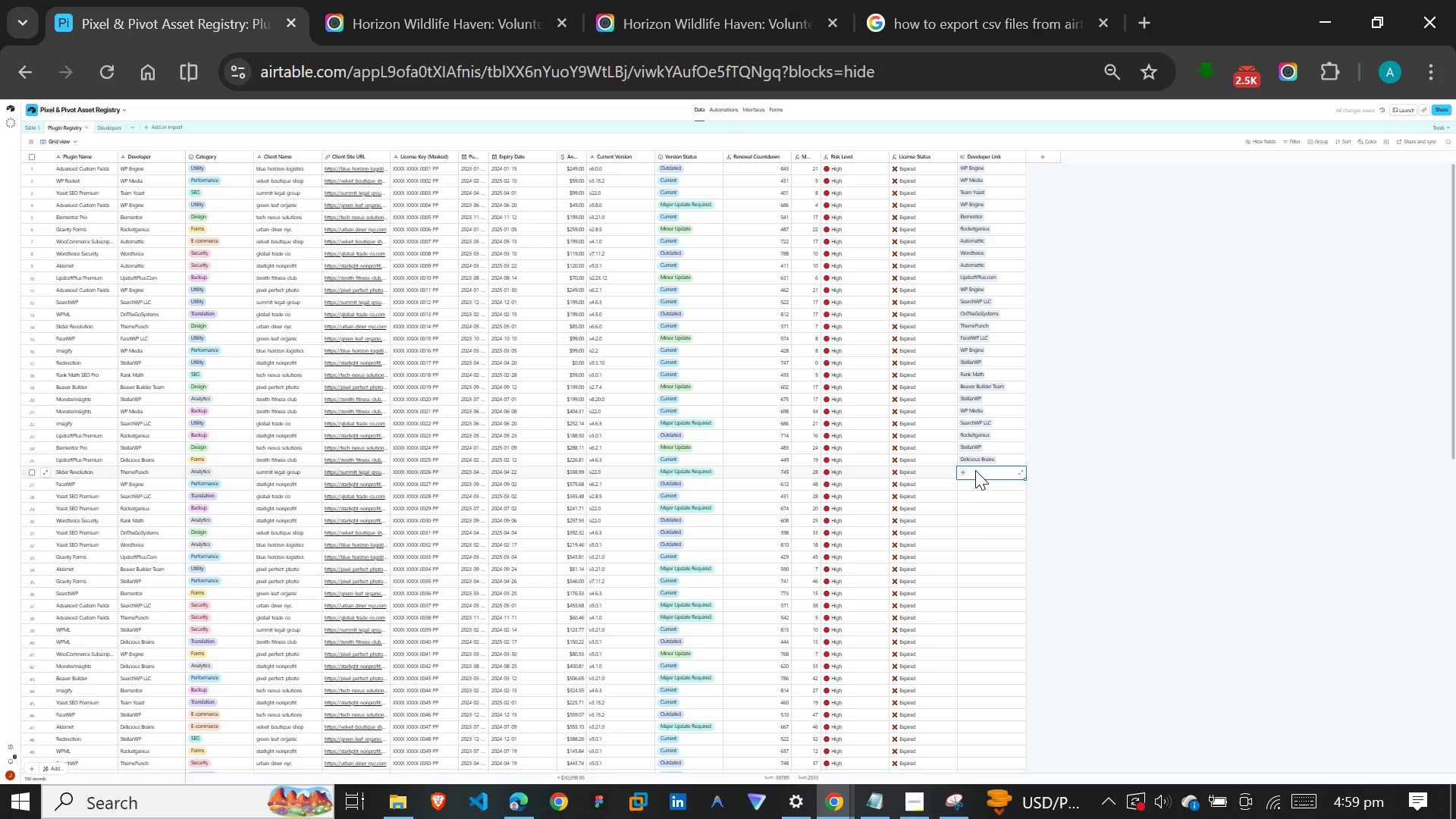 
type(th)
 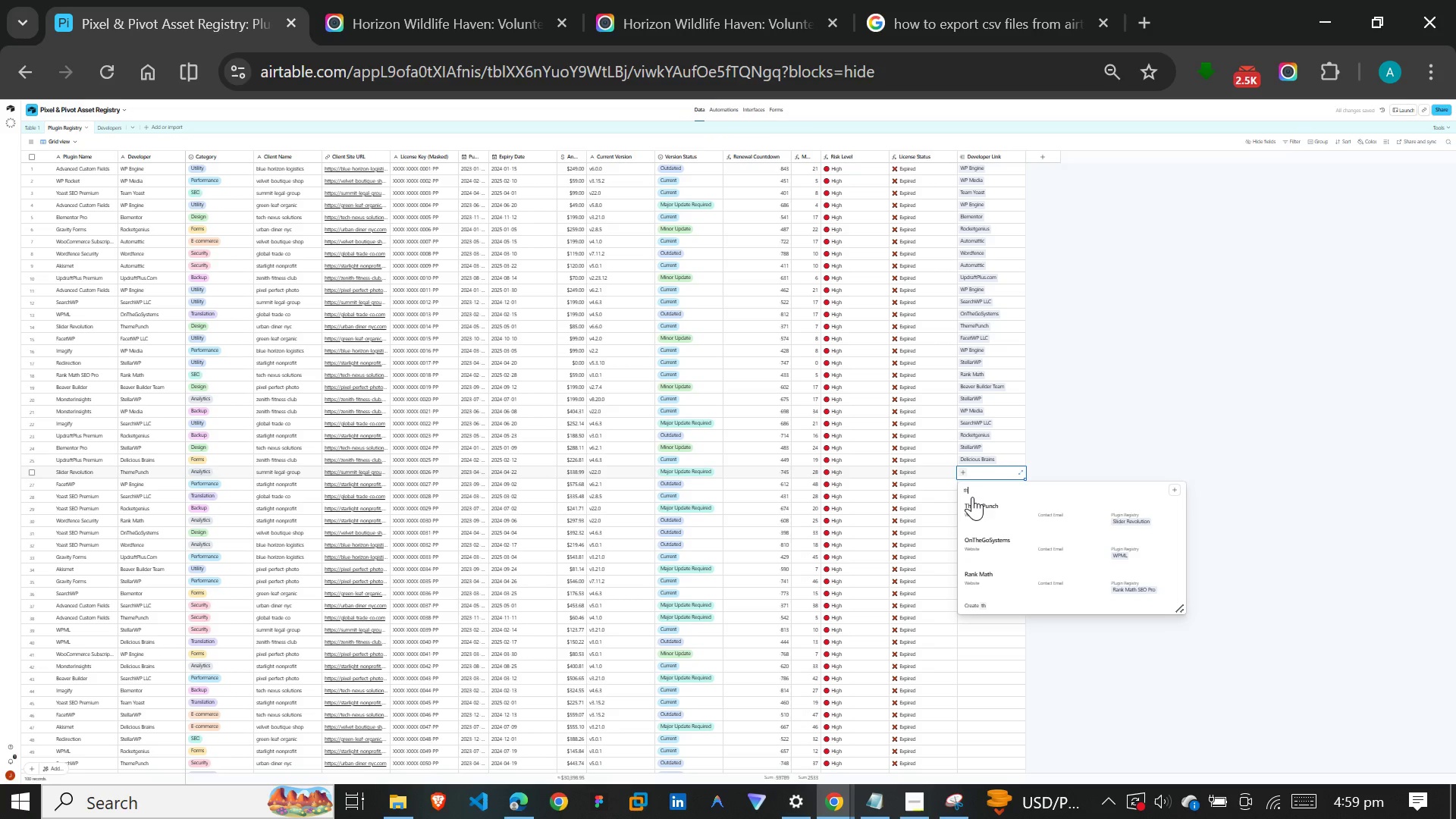 
left_click([972, 504])
 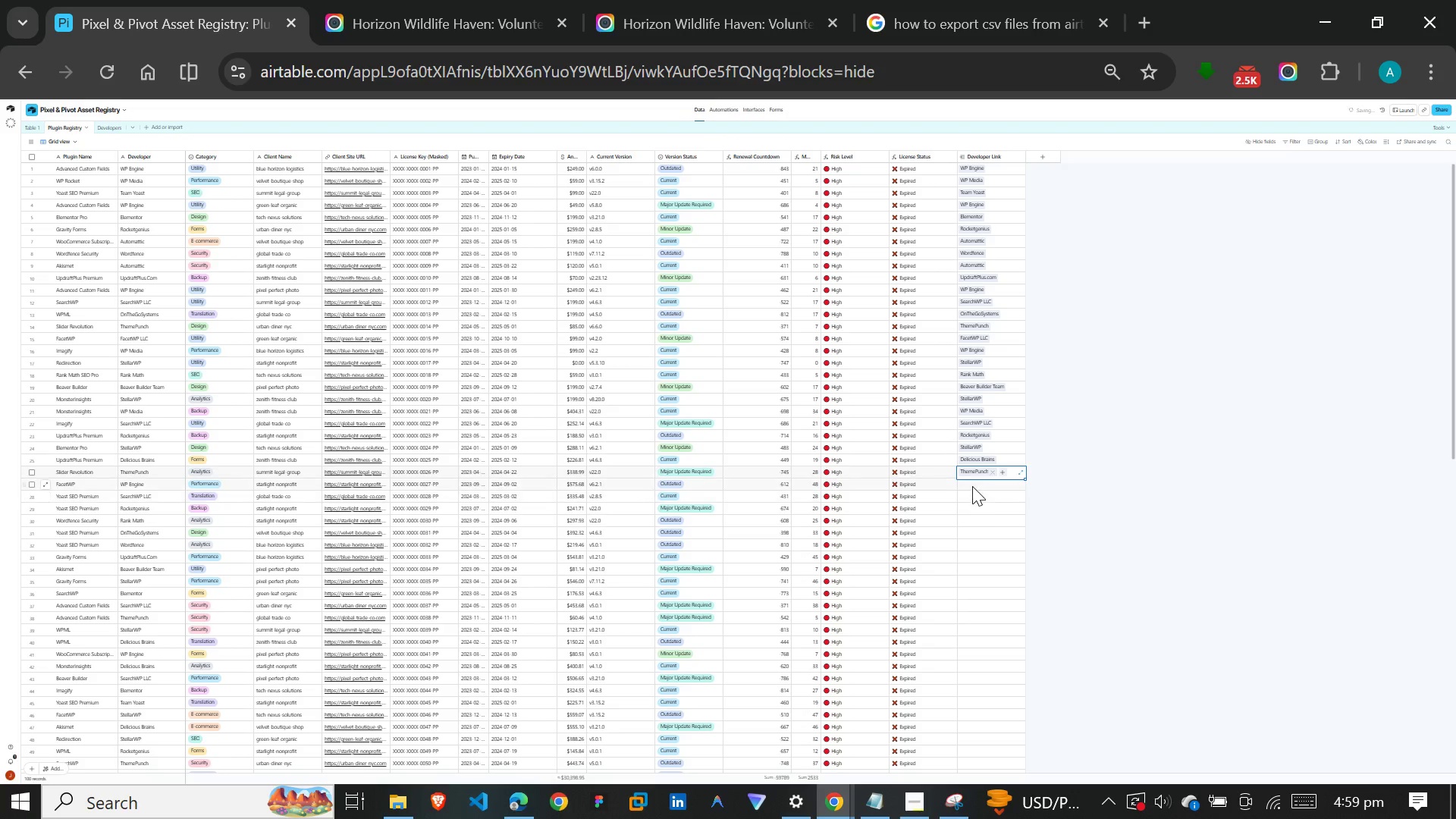 
left_click([972, 486])
 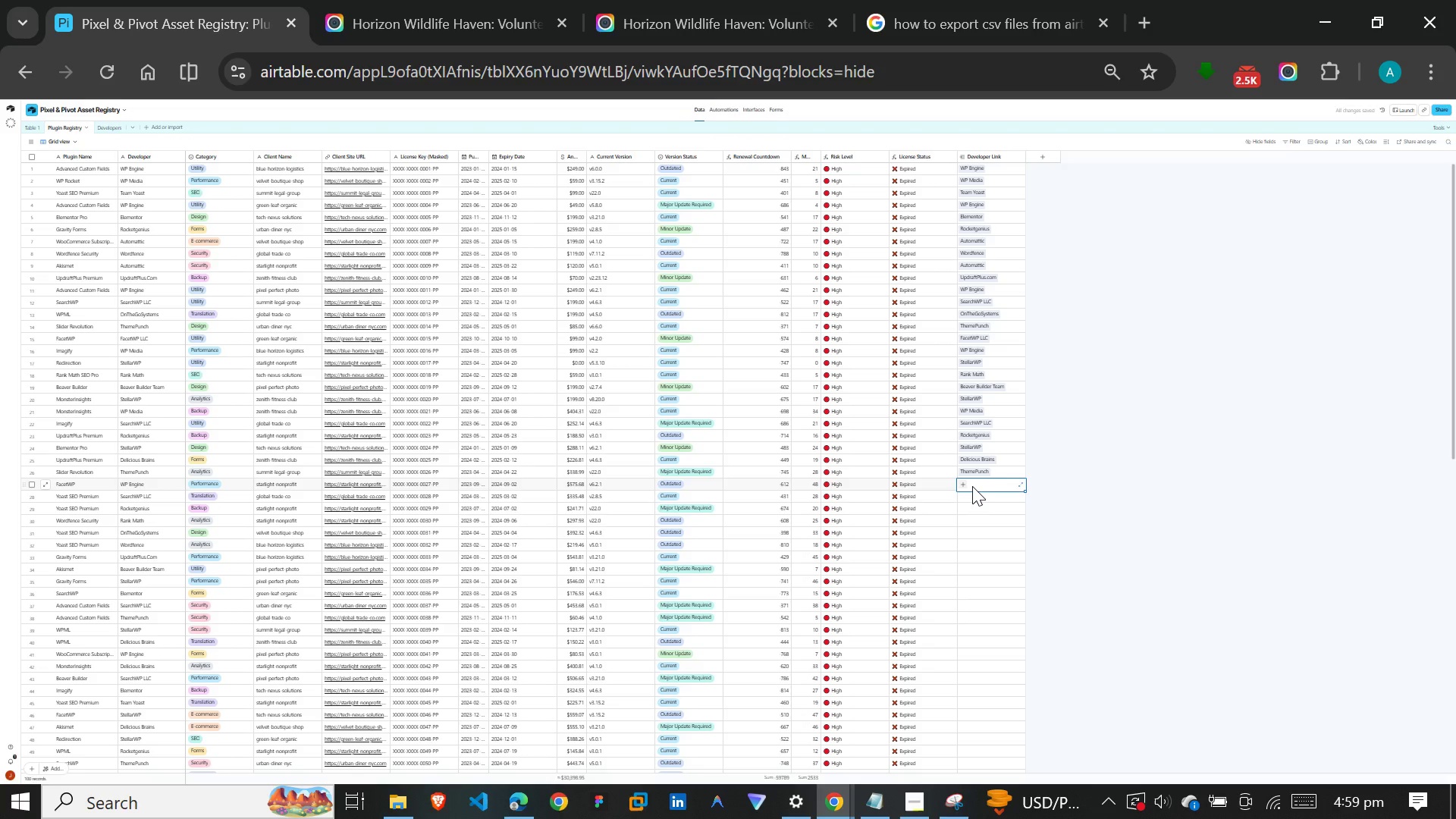 
type(wp)
 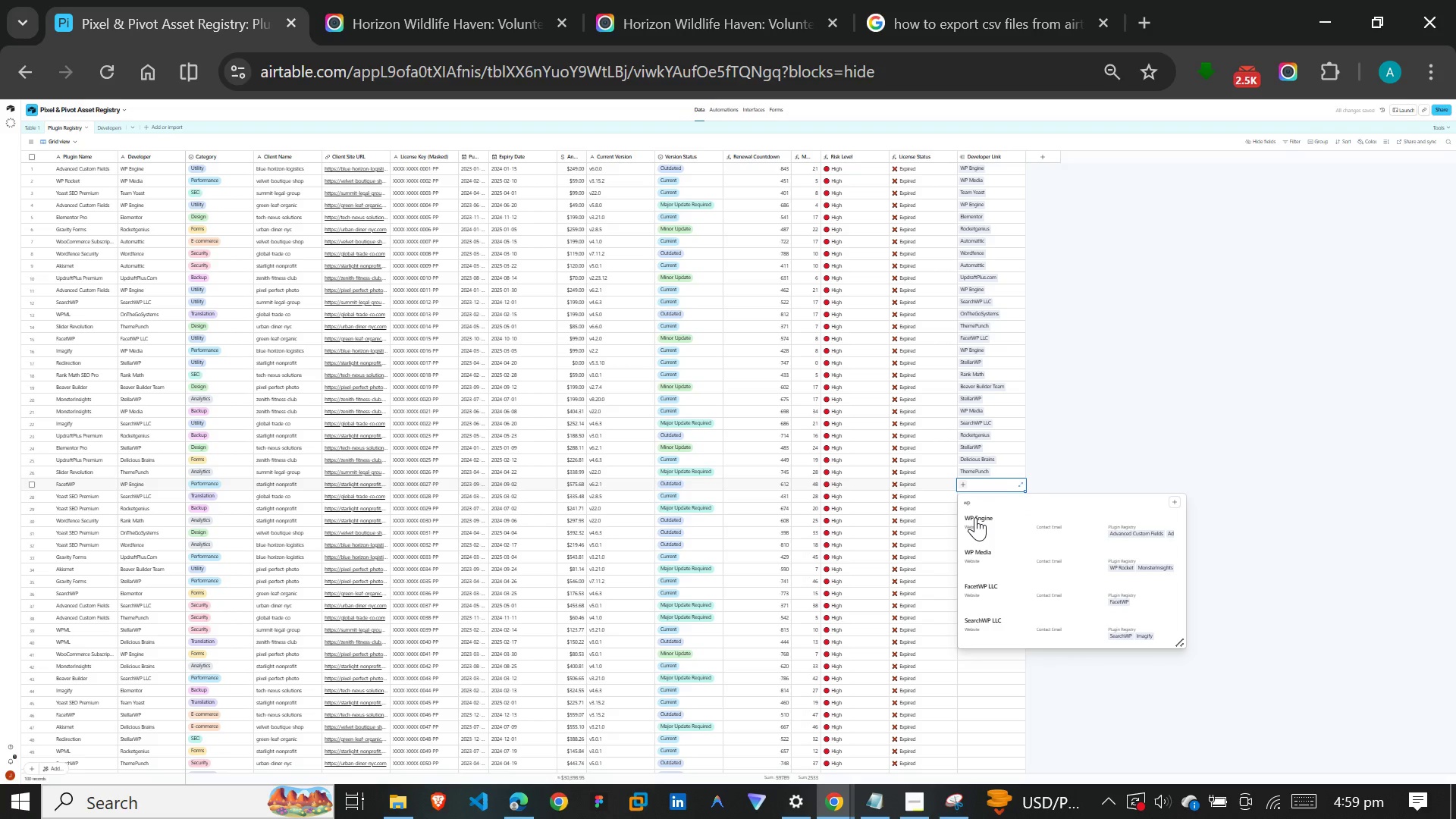 
left_click([975, 517])
 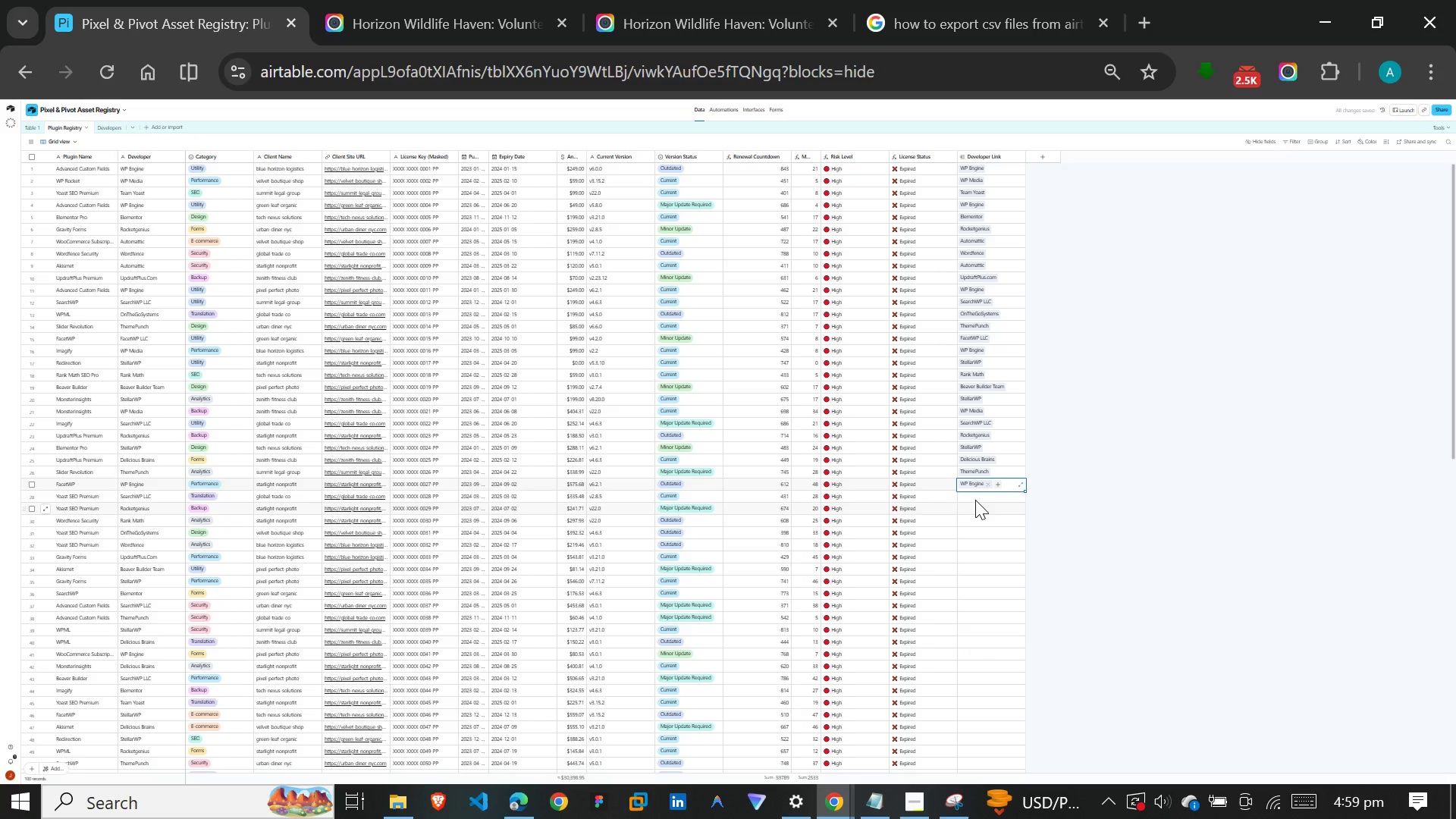 
left_click([975, 497])
 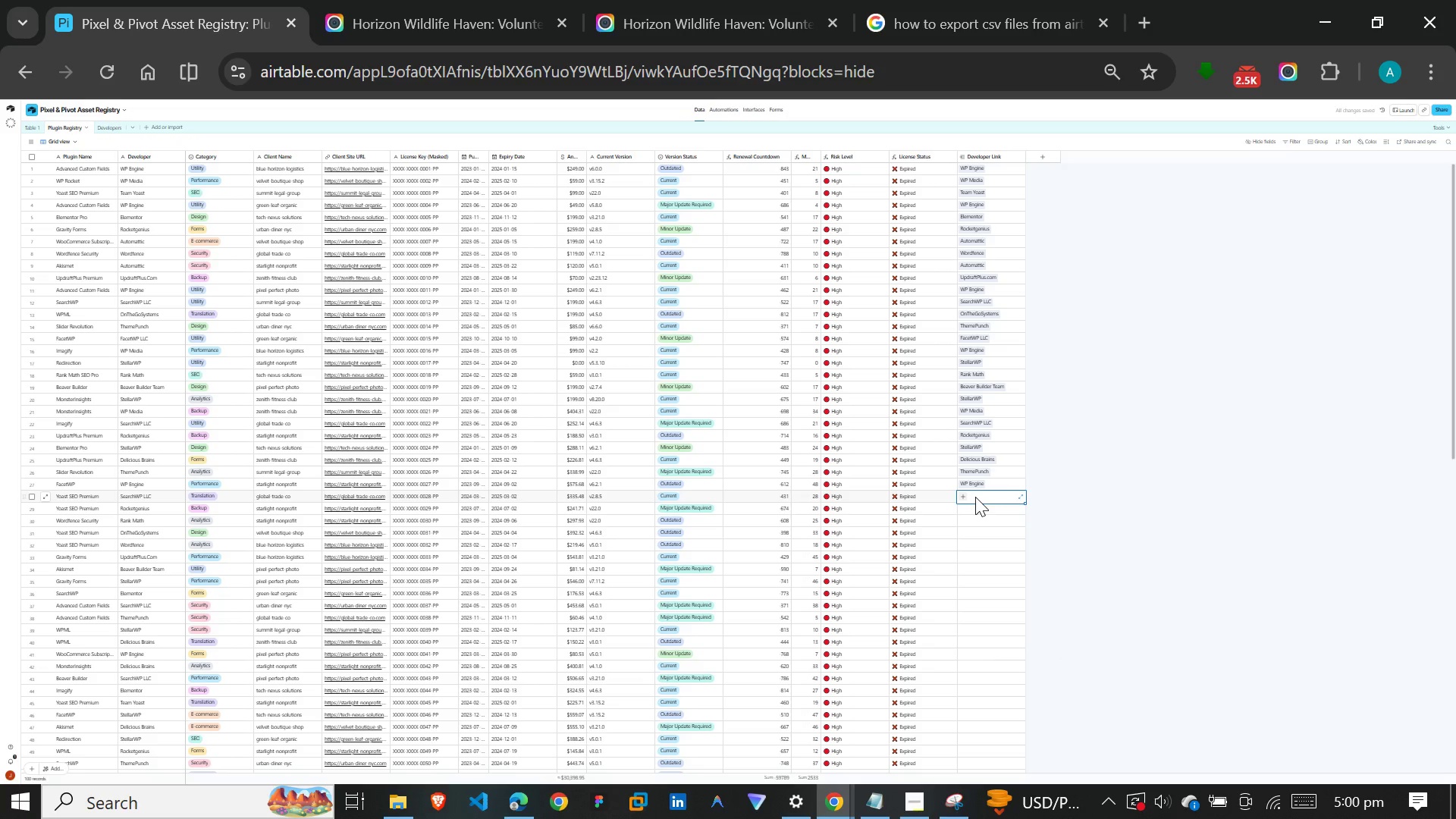 
type(sea)
 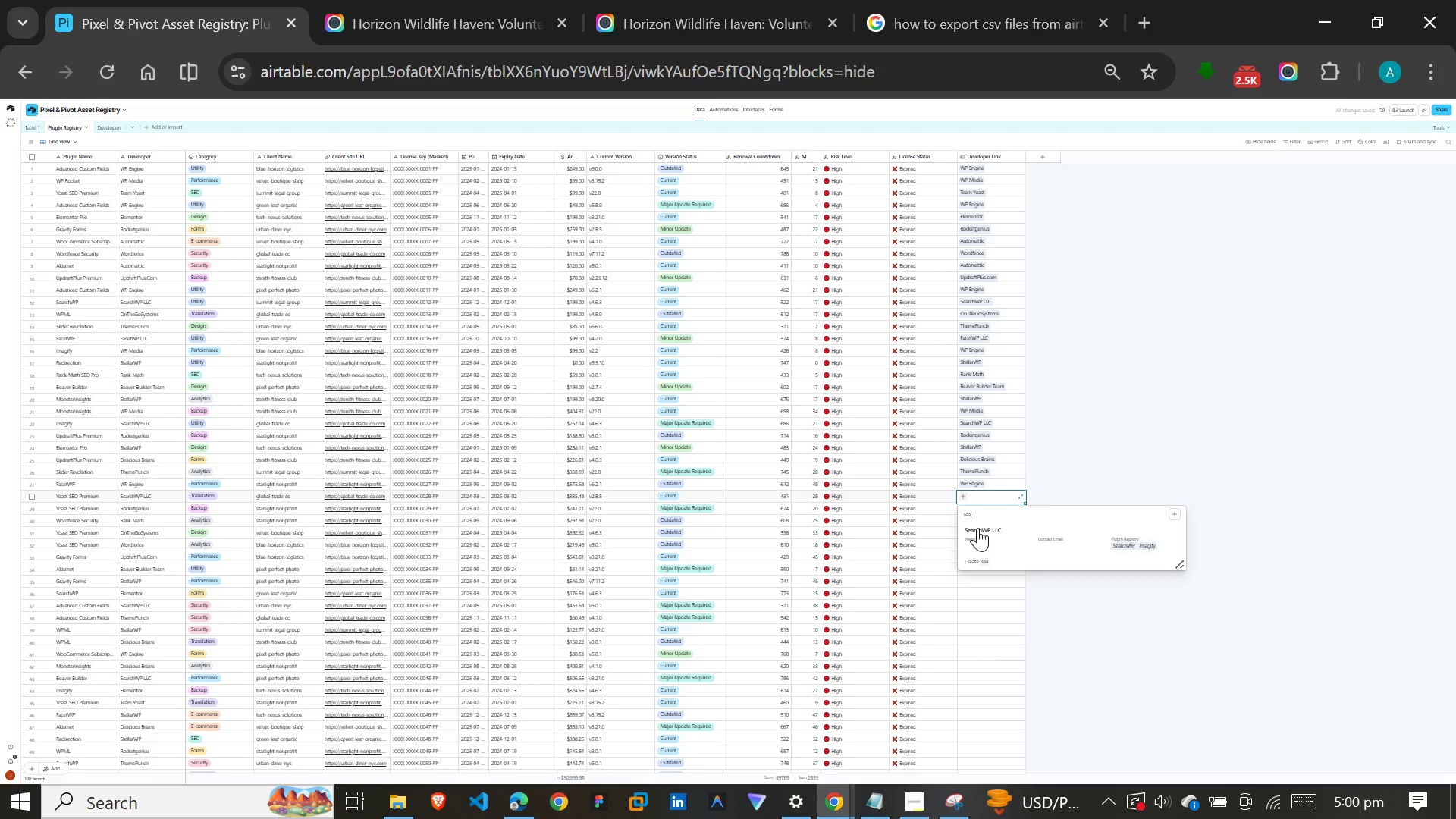 
left_click([977, 529])
 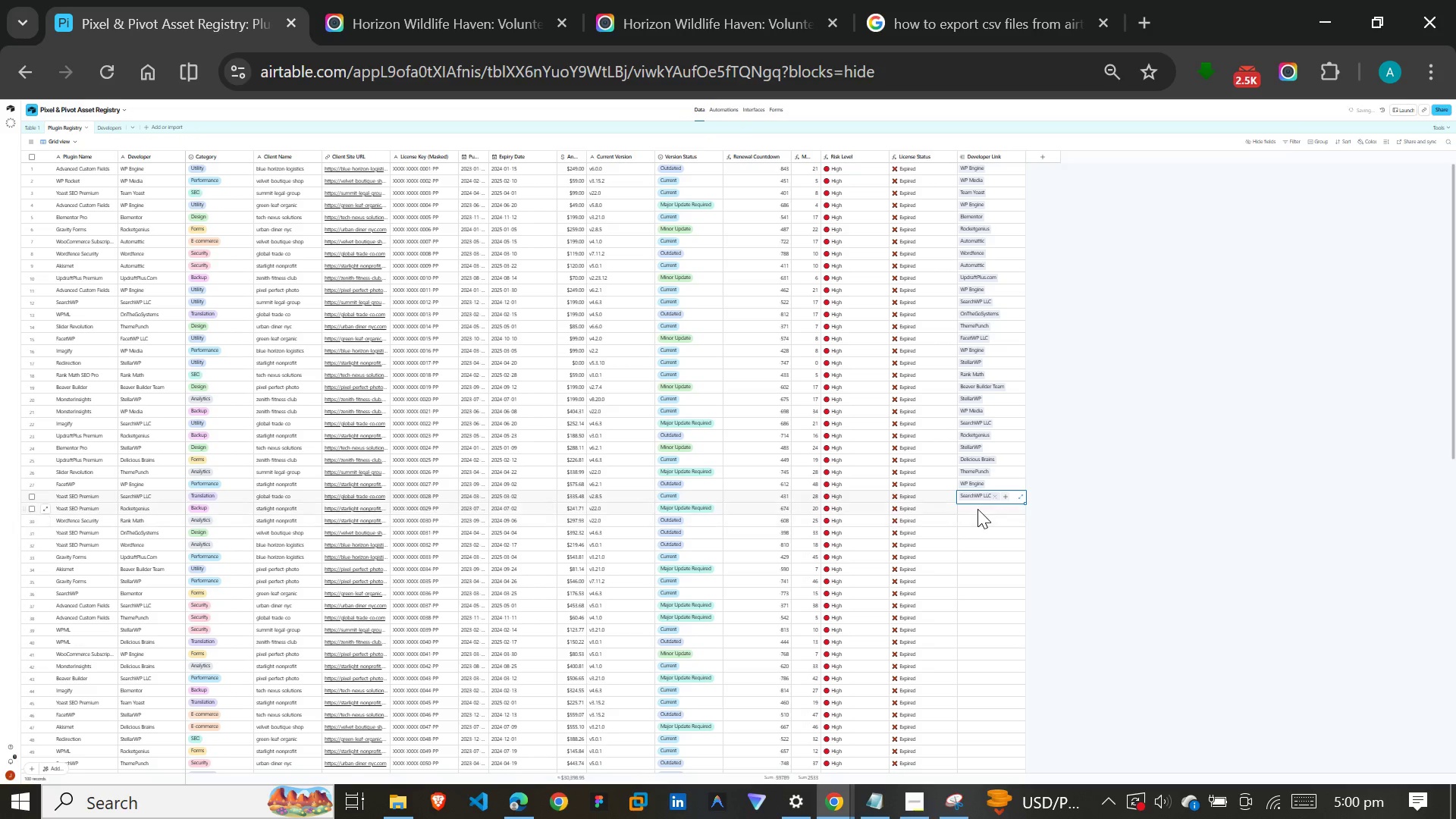 
left_click([977, 509])
 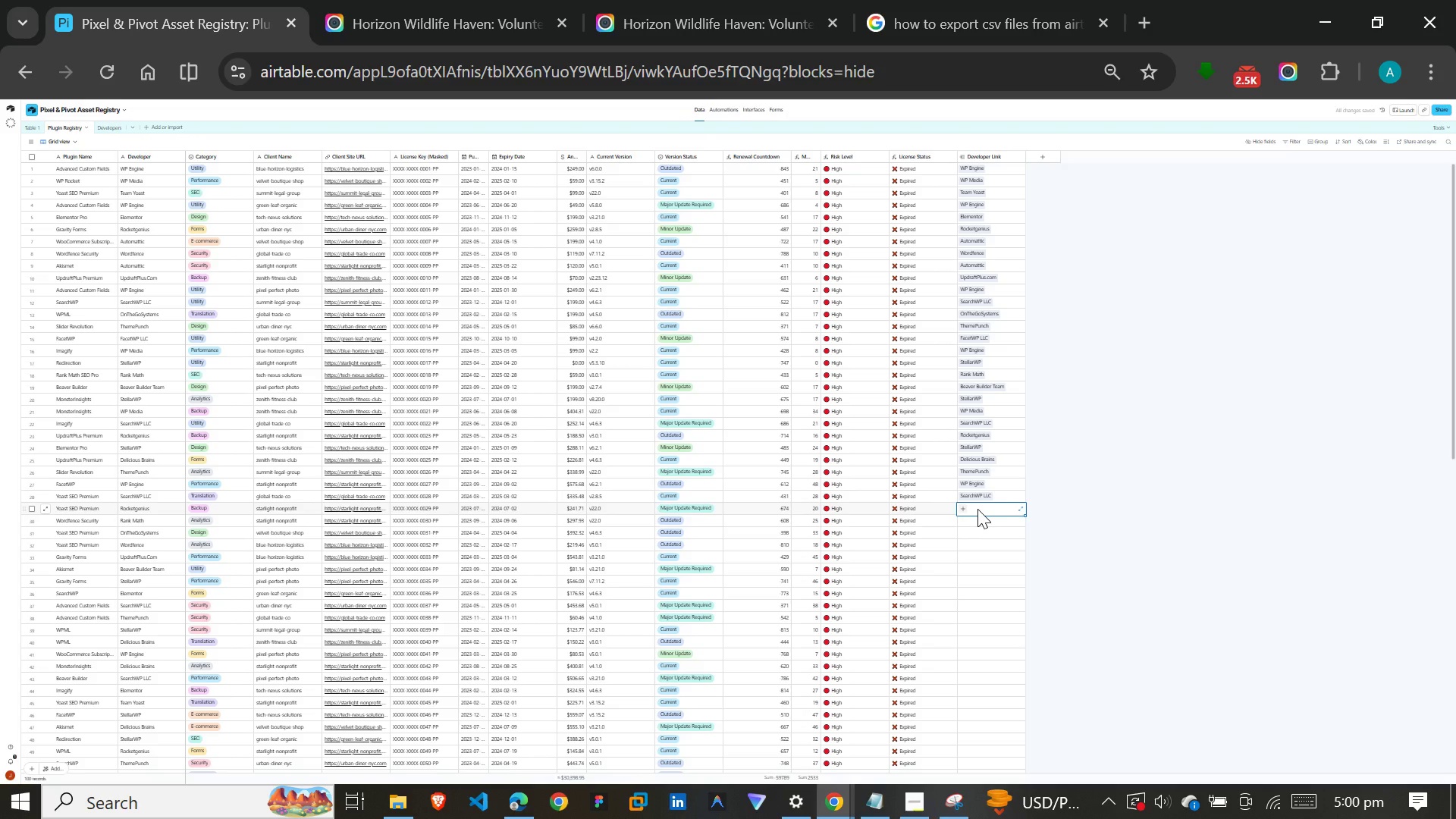 
type(ro)
 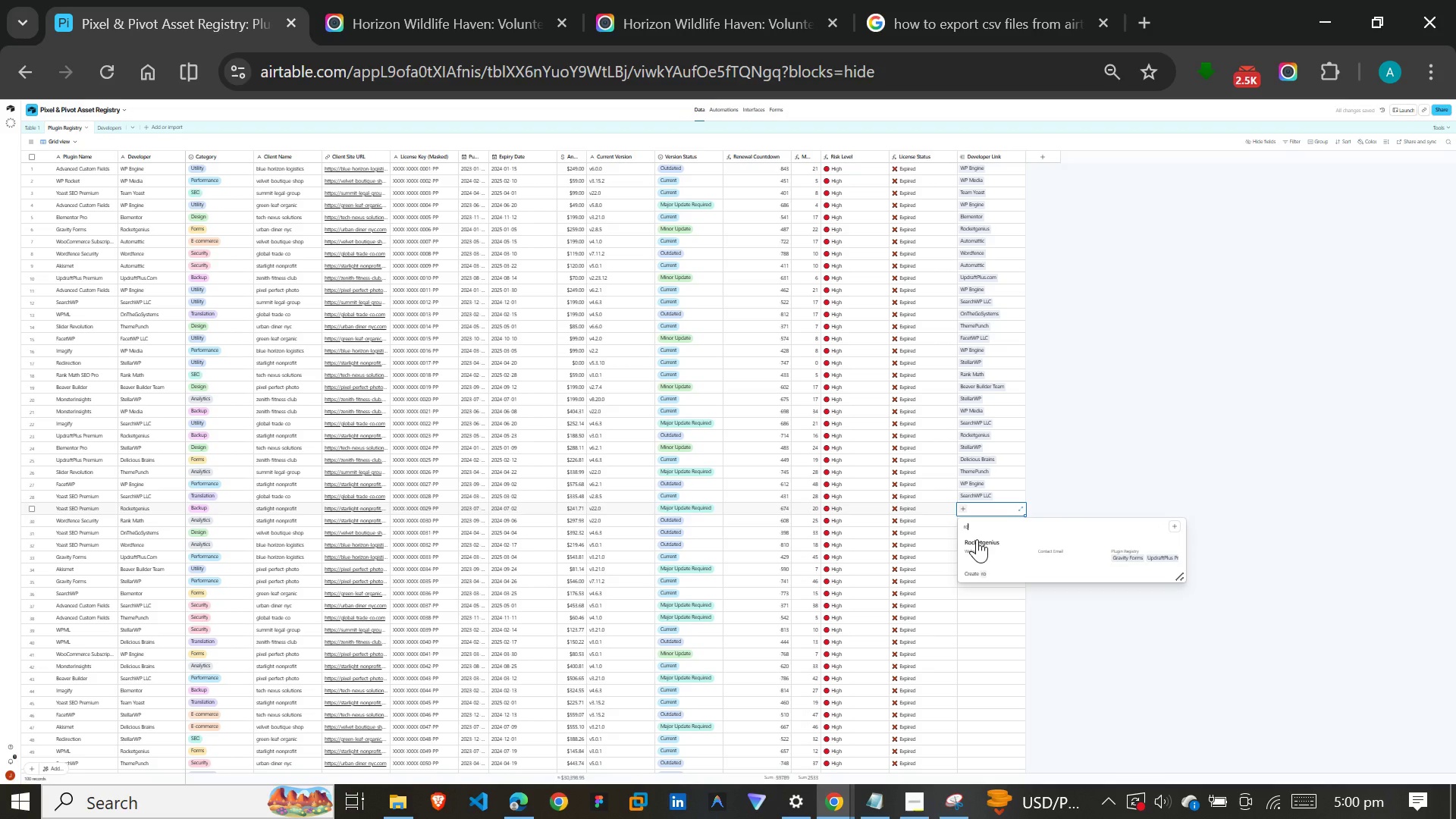 
left_click([977, 539])
 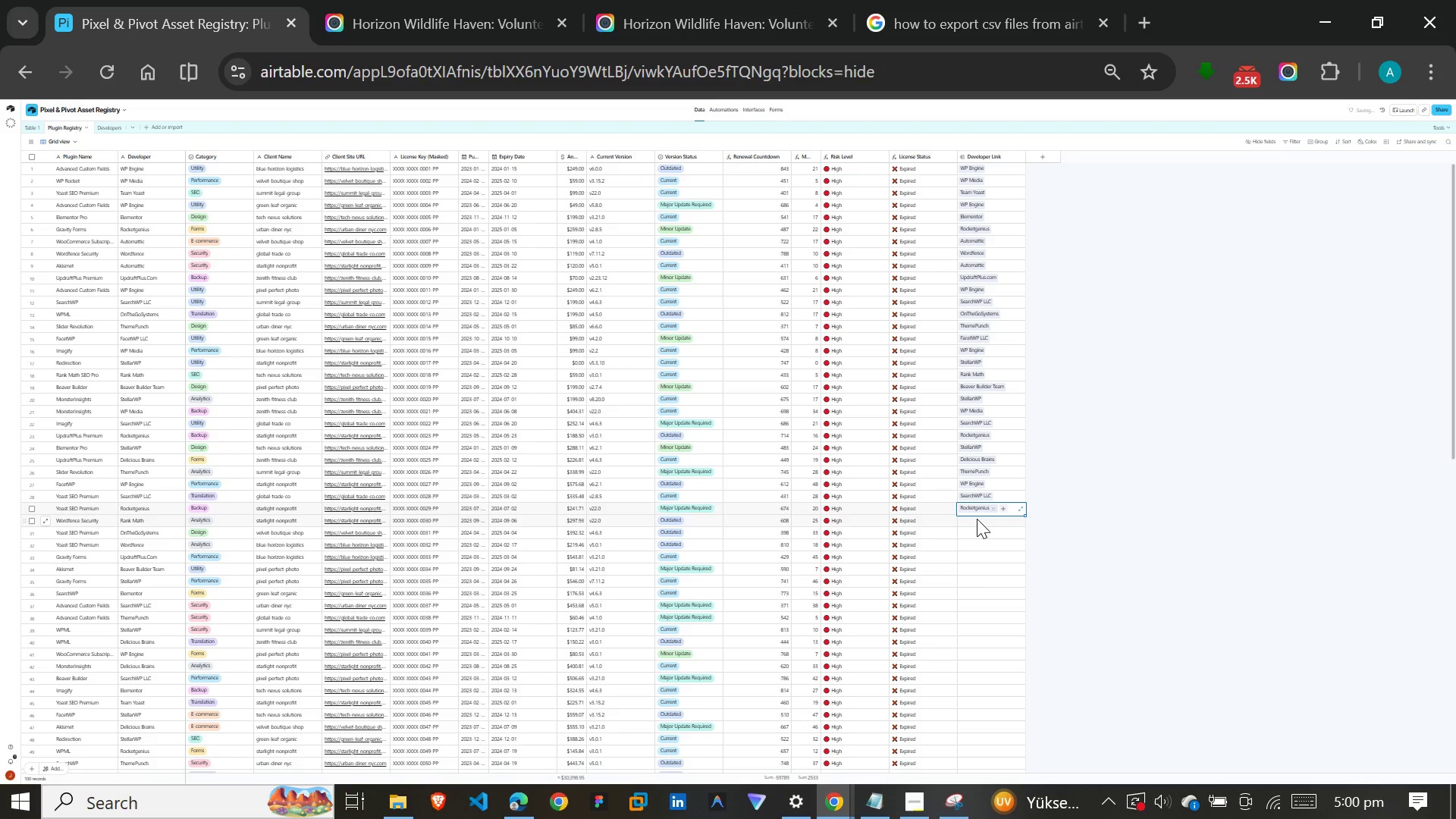 
left_click([977, 517])
 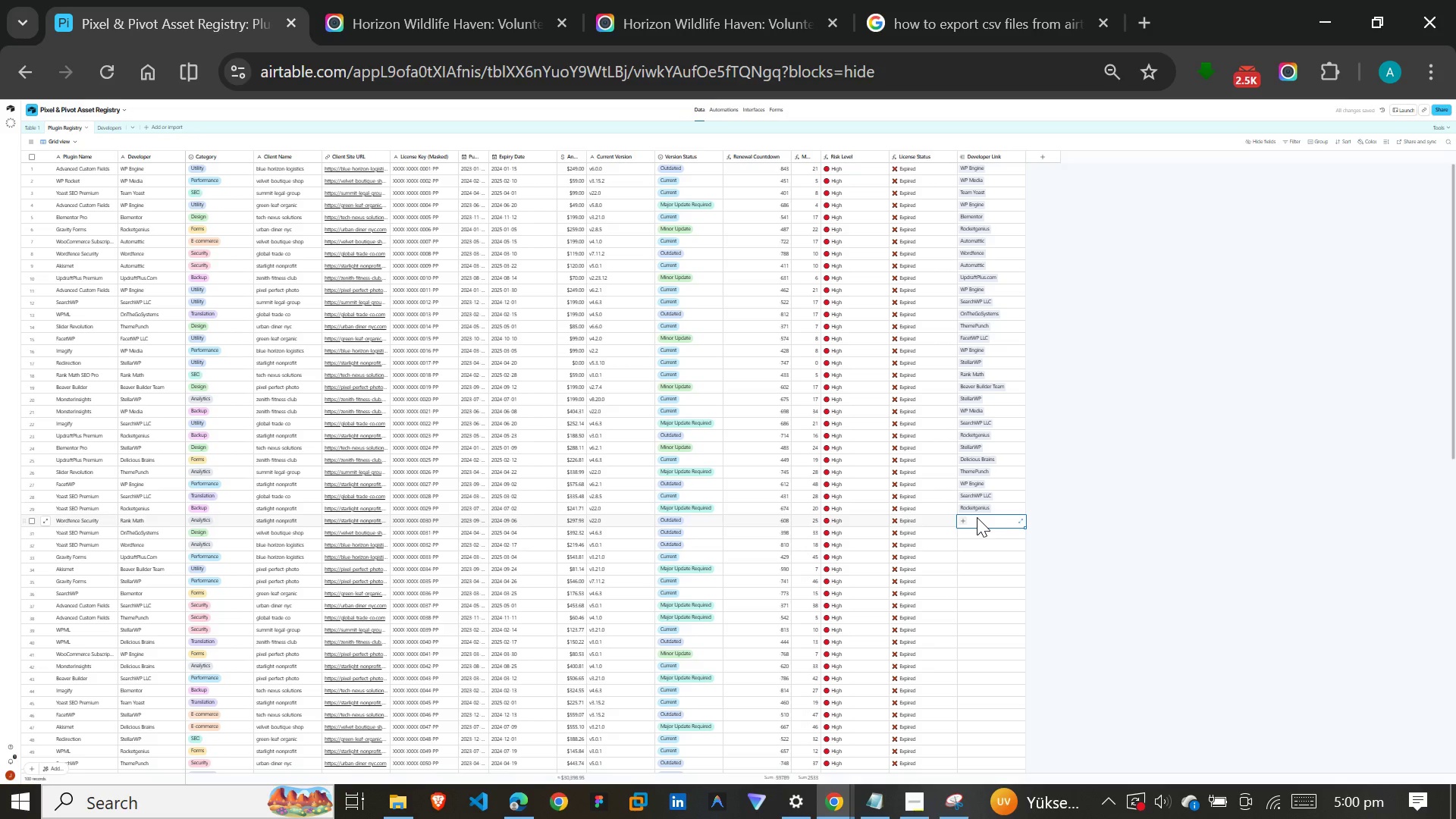 
key(R)
 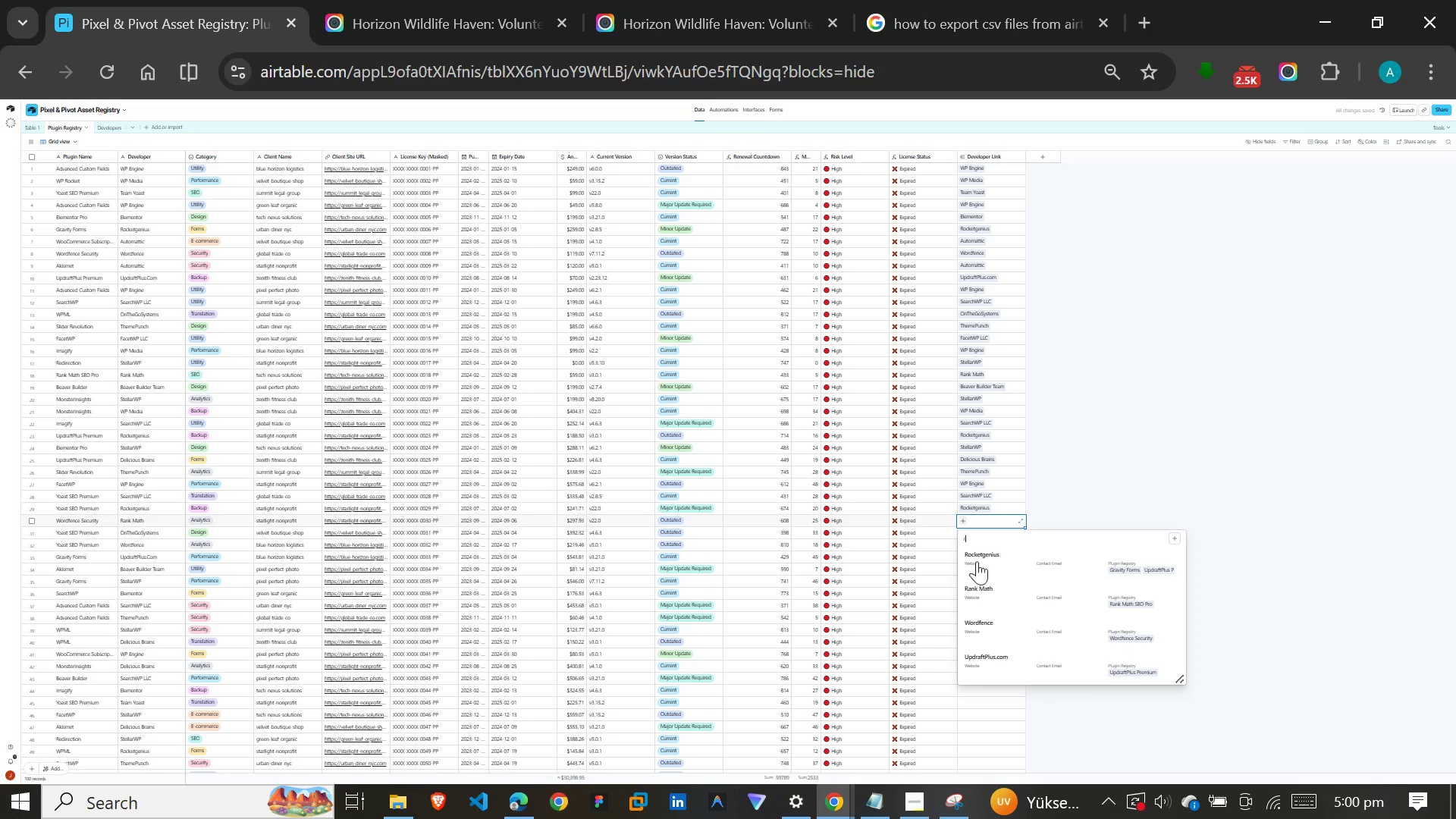 
left_click([976, 583])
 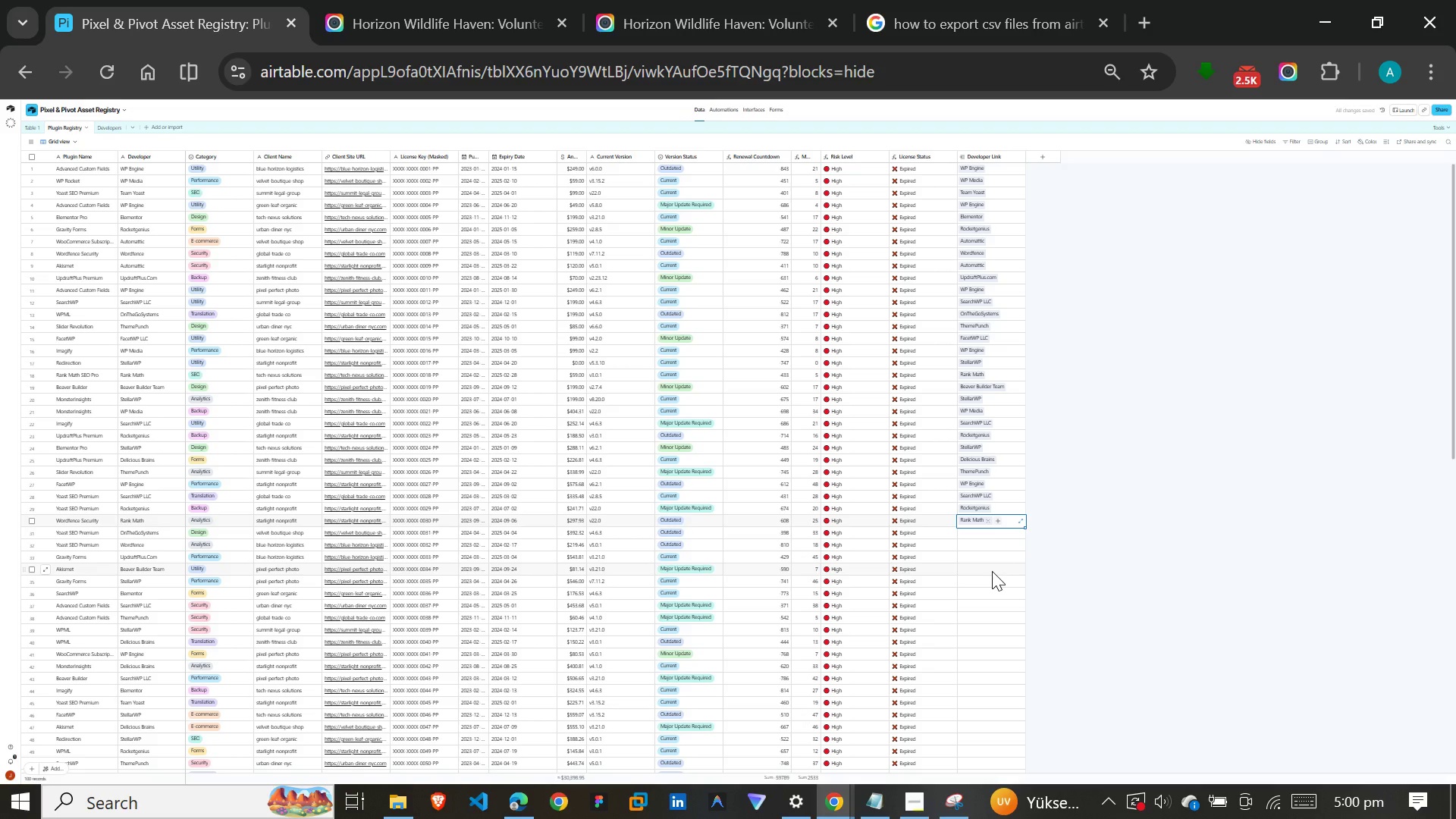 
wait(6.66)
 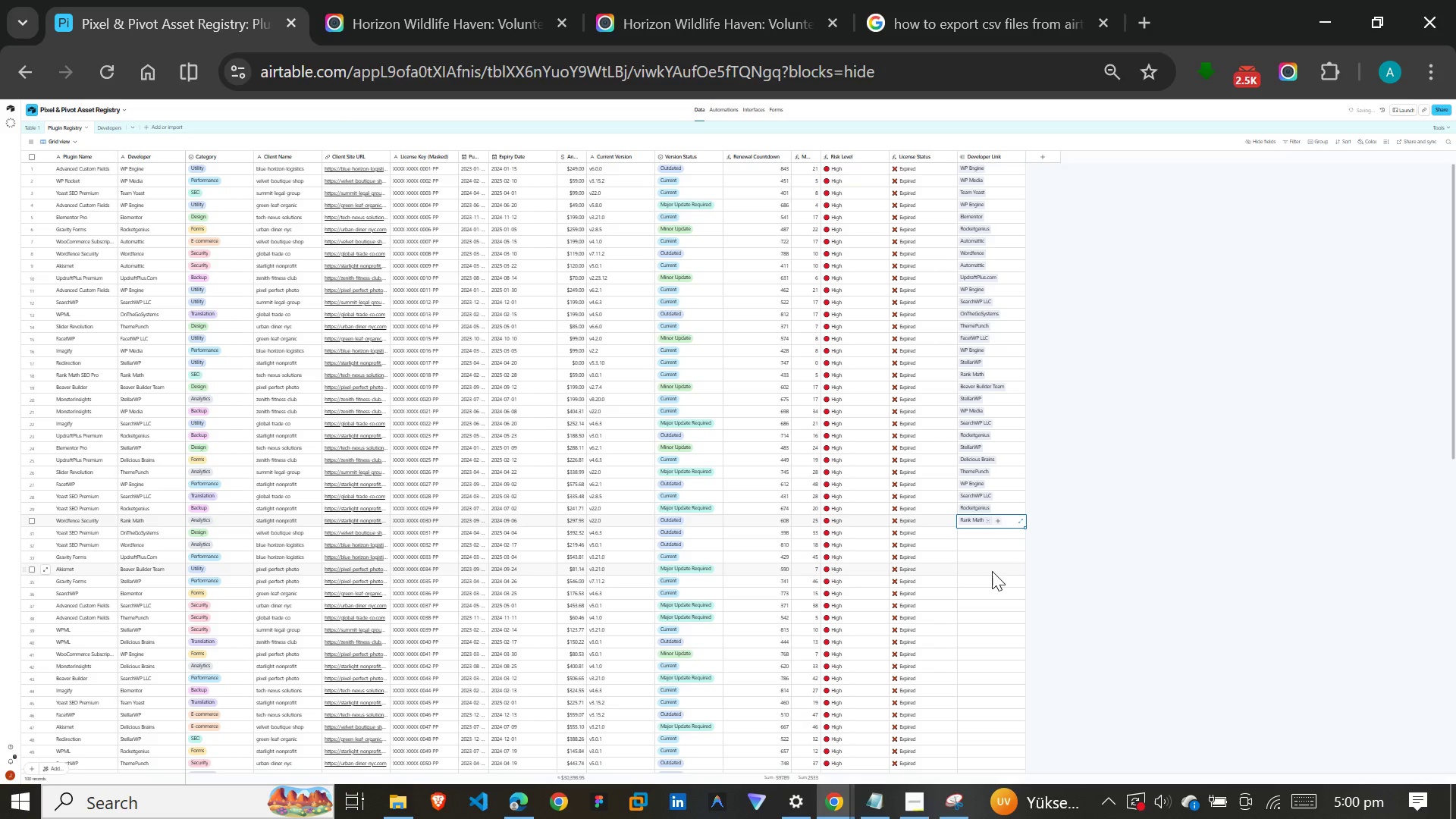 
left_click([800, 793])
 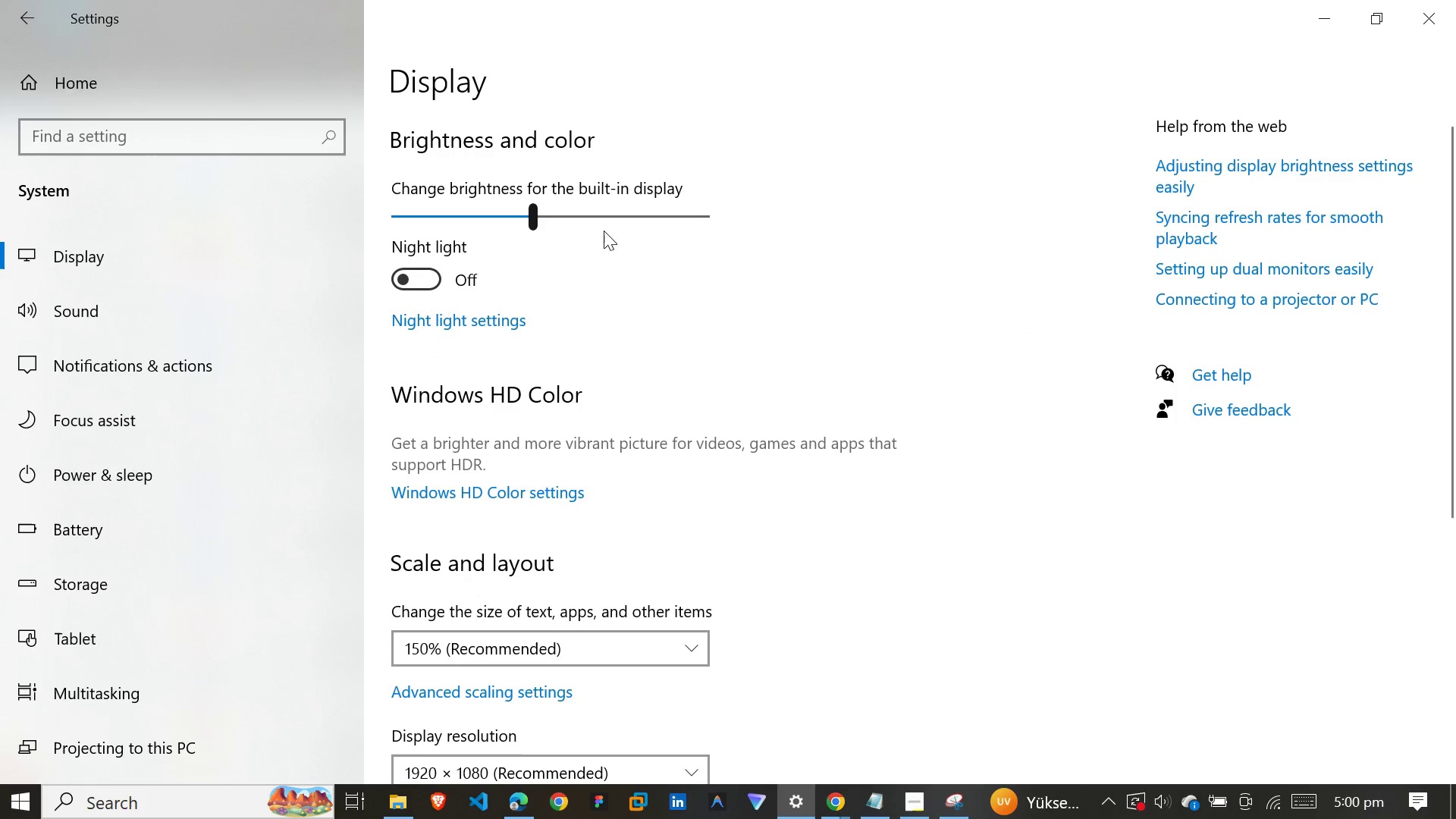 
left_click([598, 222])
 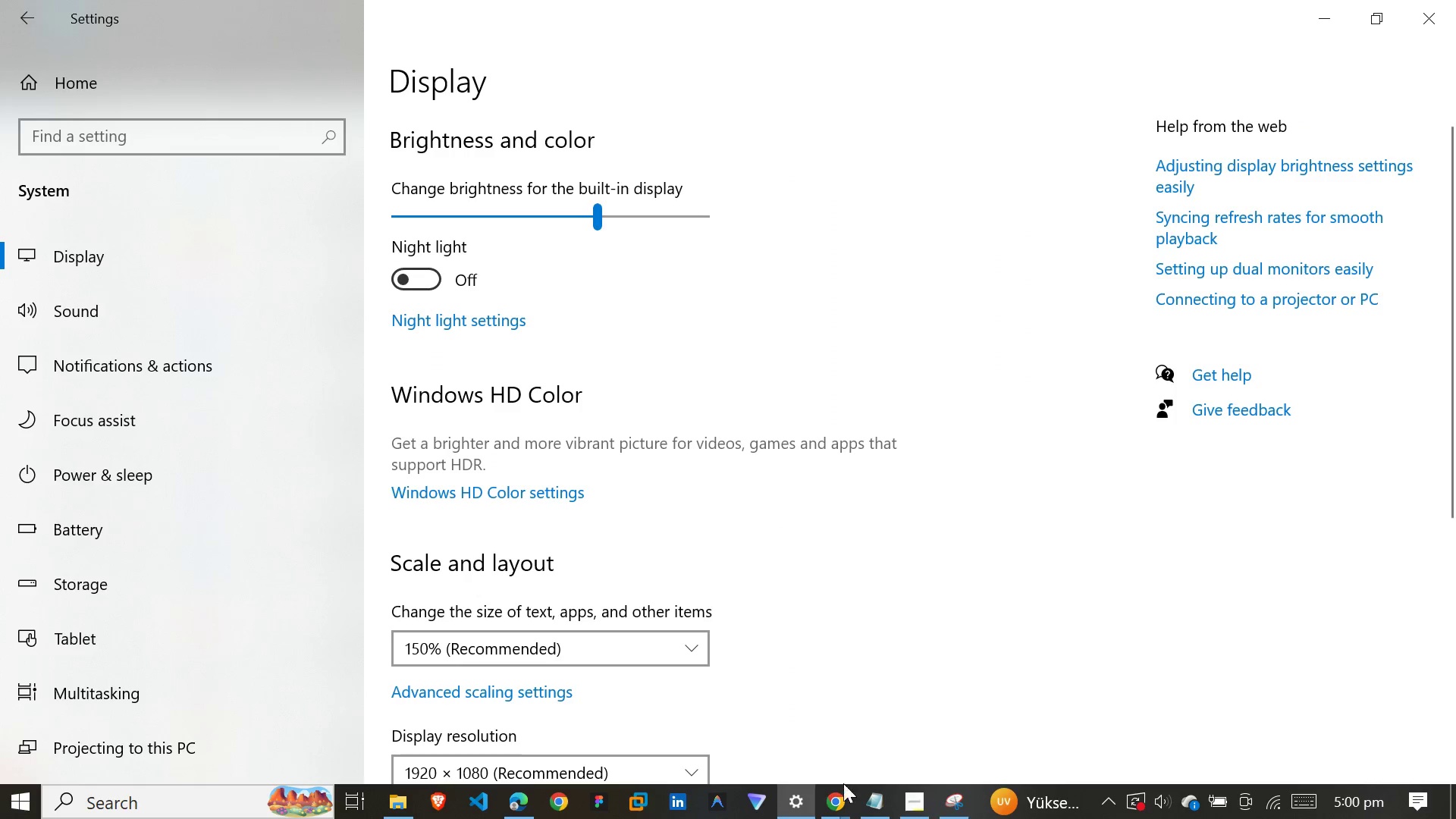 
left_click([831, 800])
 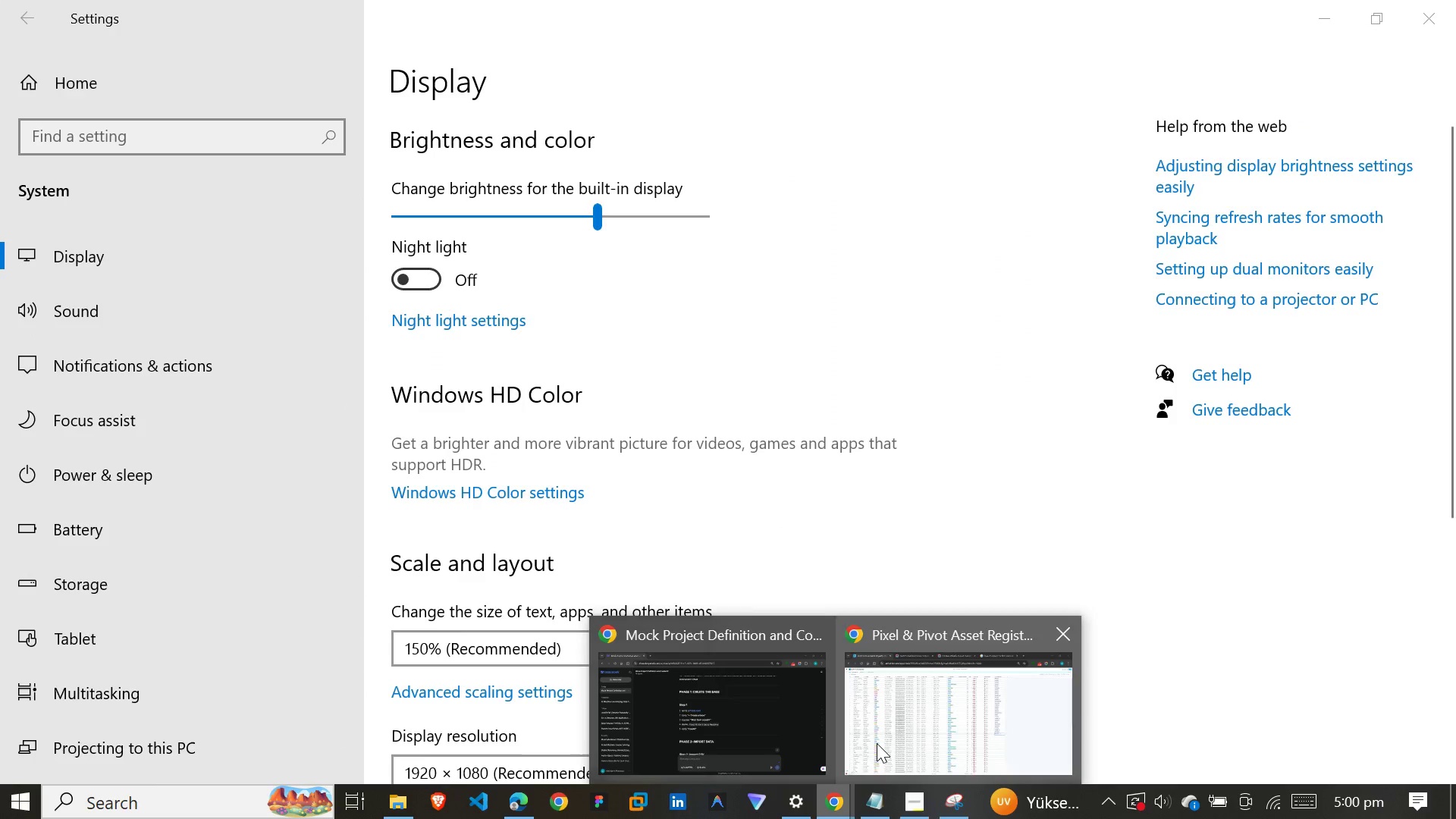 
left_click([878, 743])
 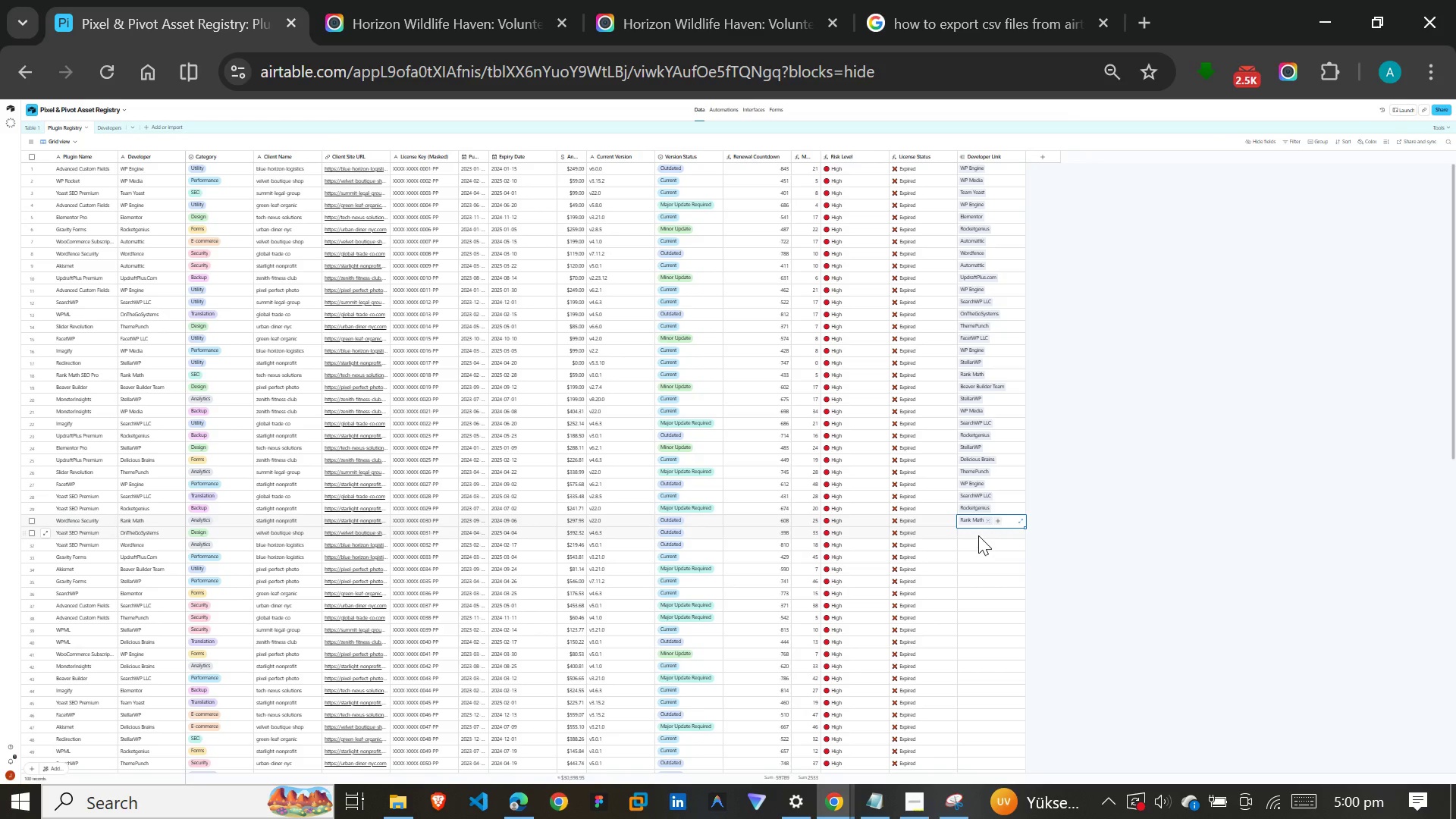 
left_click([978, 535])
 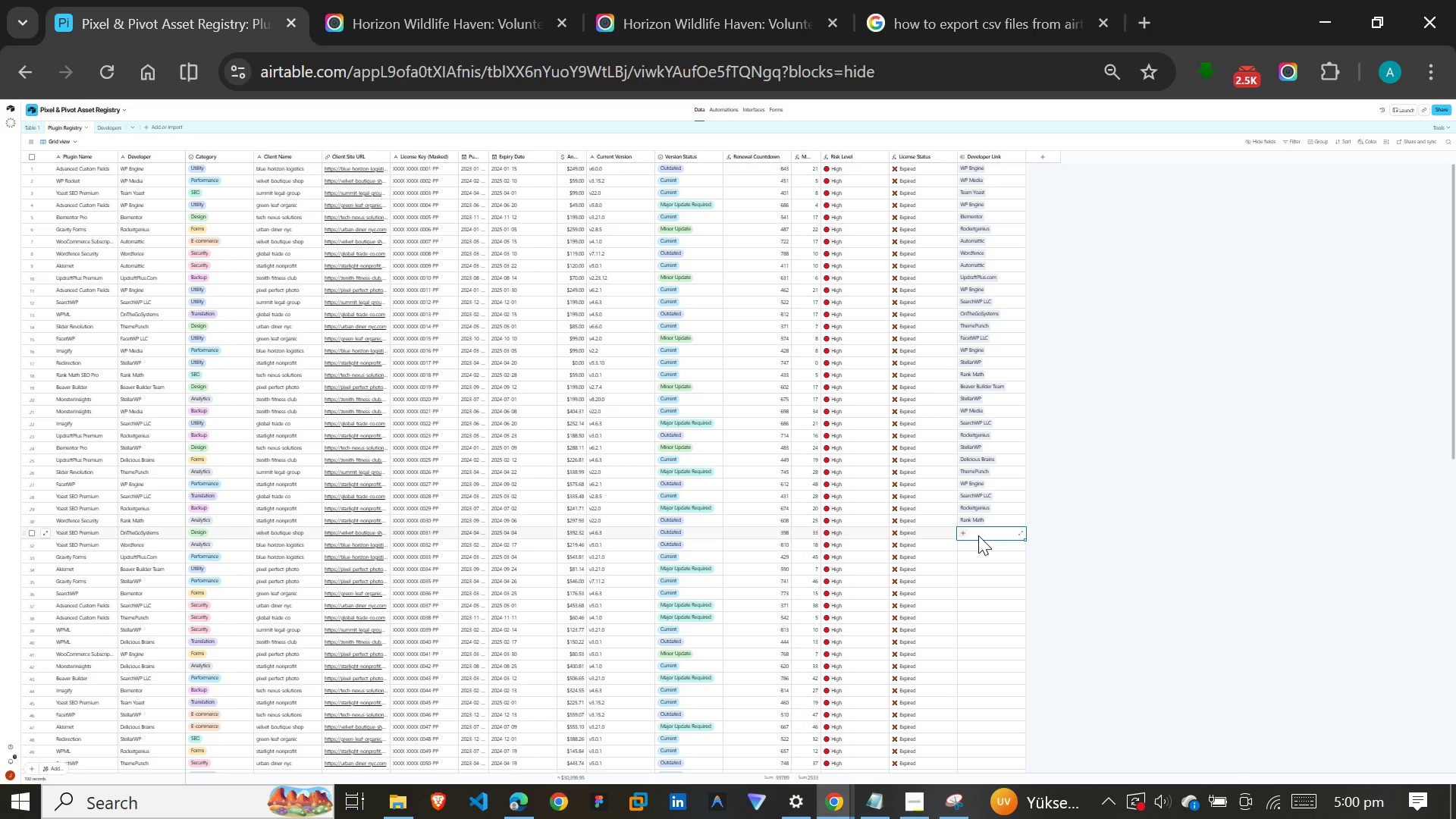 
type(on)
 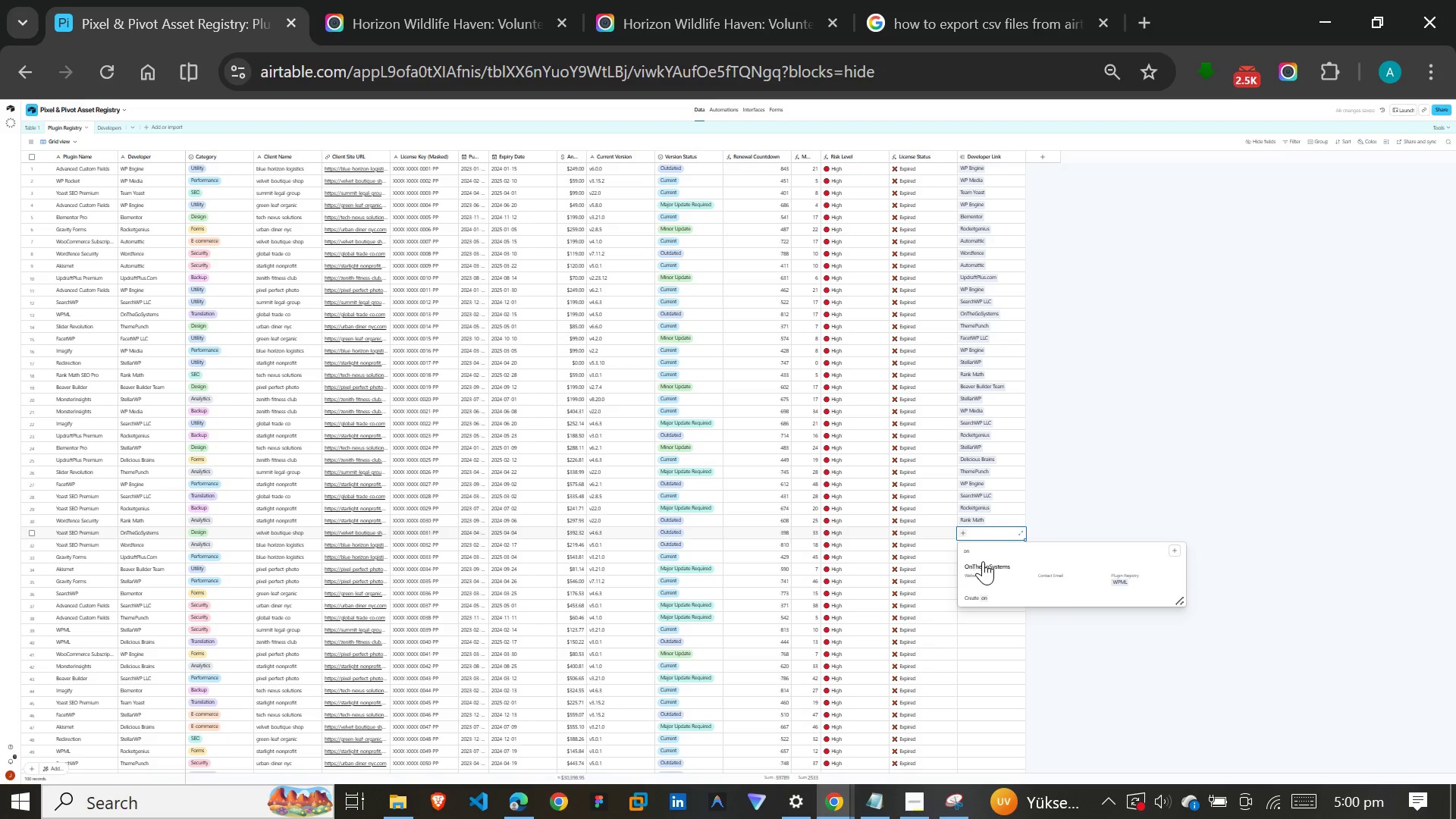 
left_click([983, 568])
 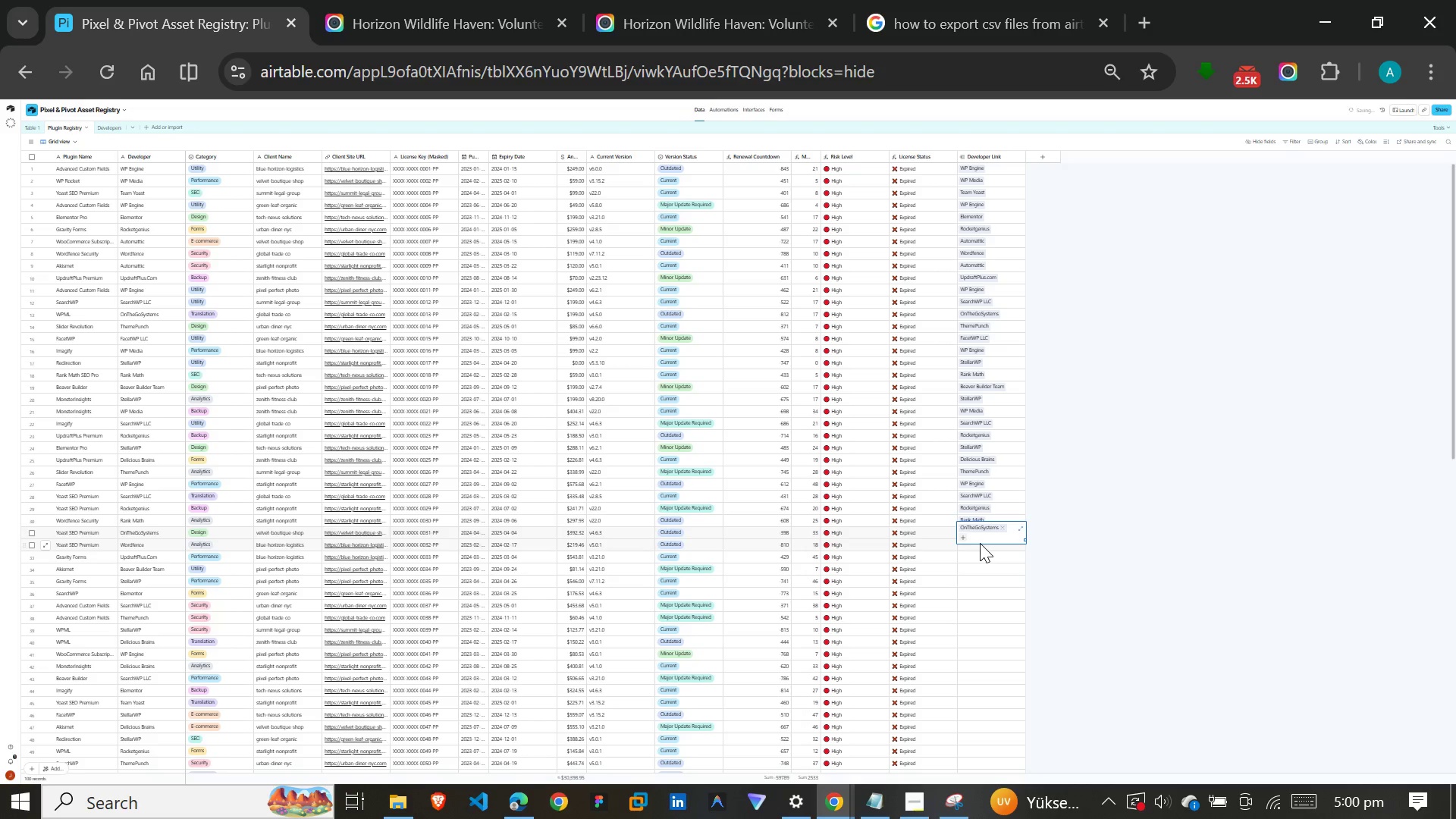 
left_click([980, 543])
 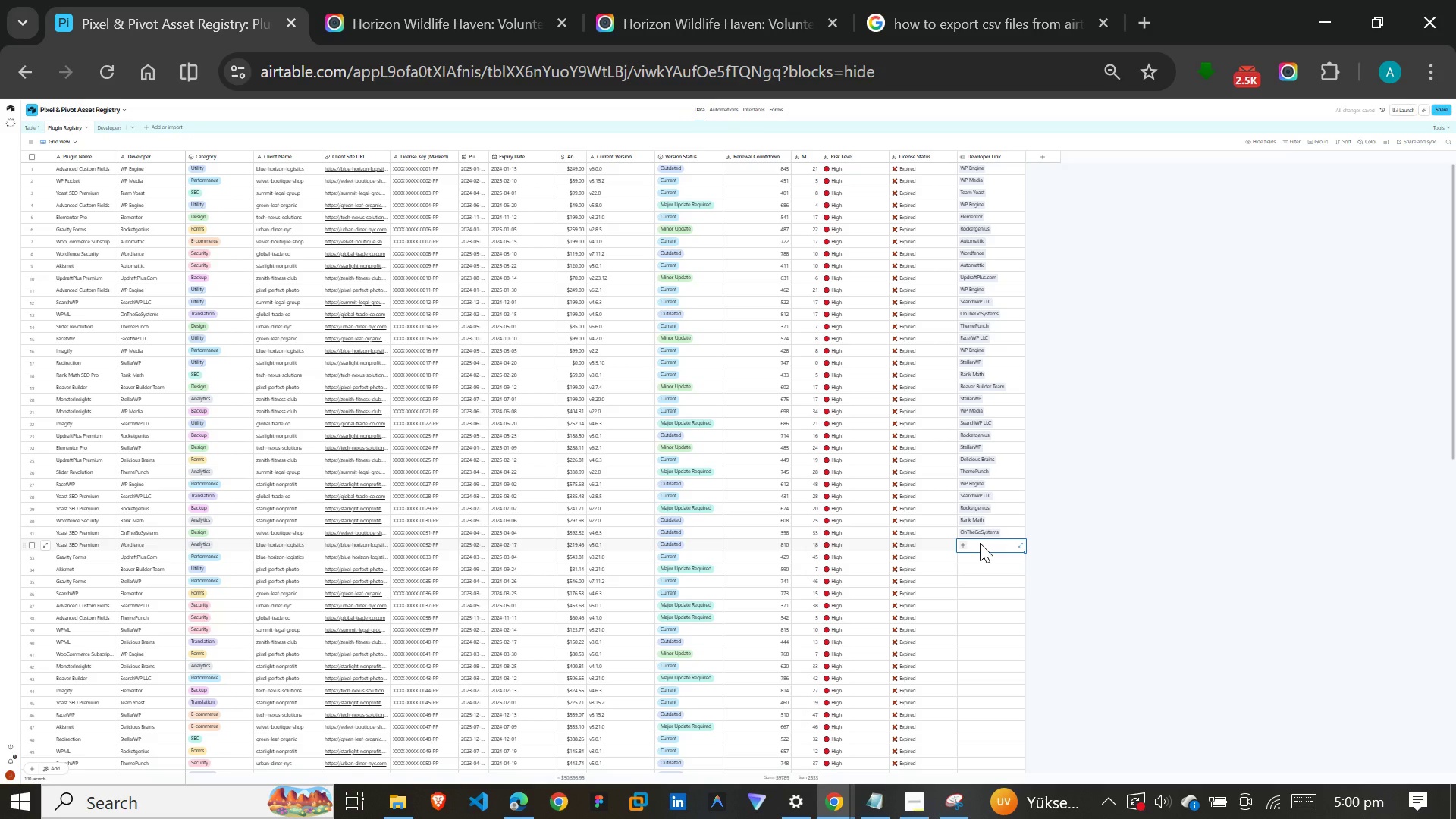 
key(W)
 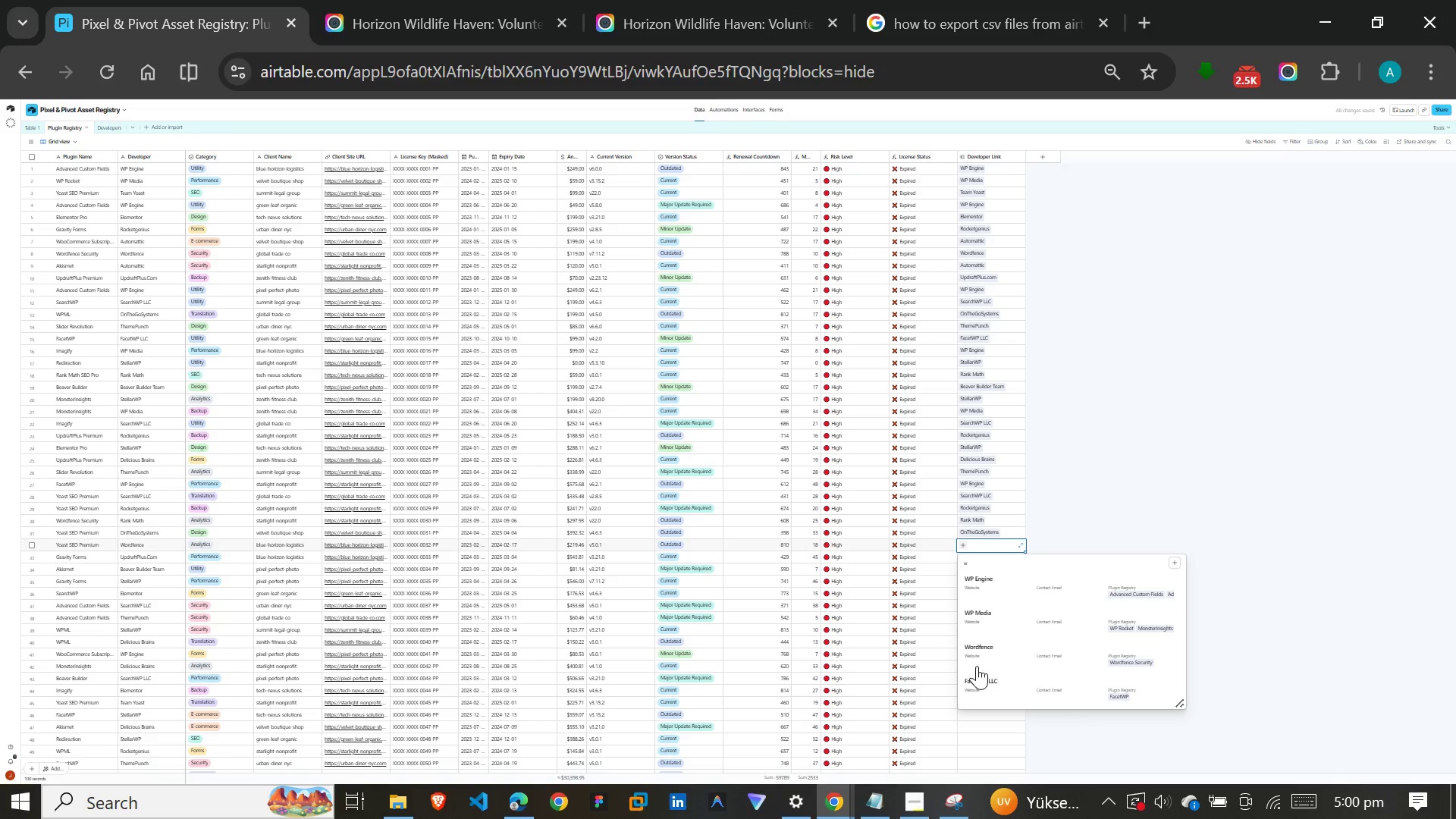 
left_click([980, 641])
 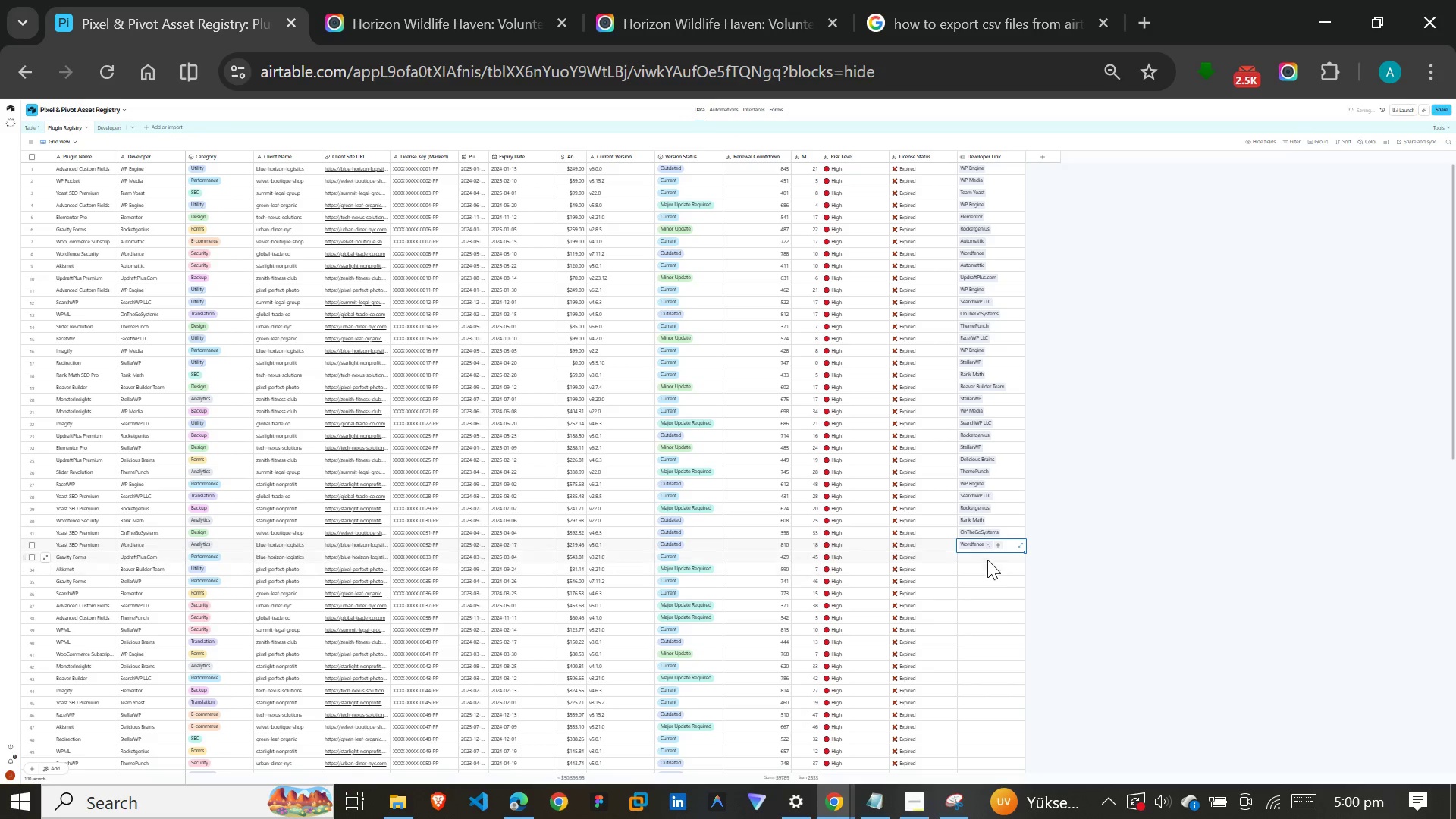 
left_click([987, 553])
 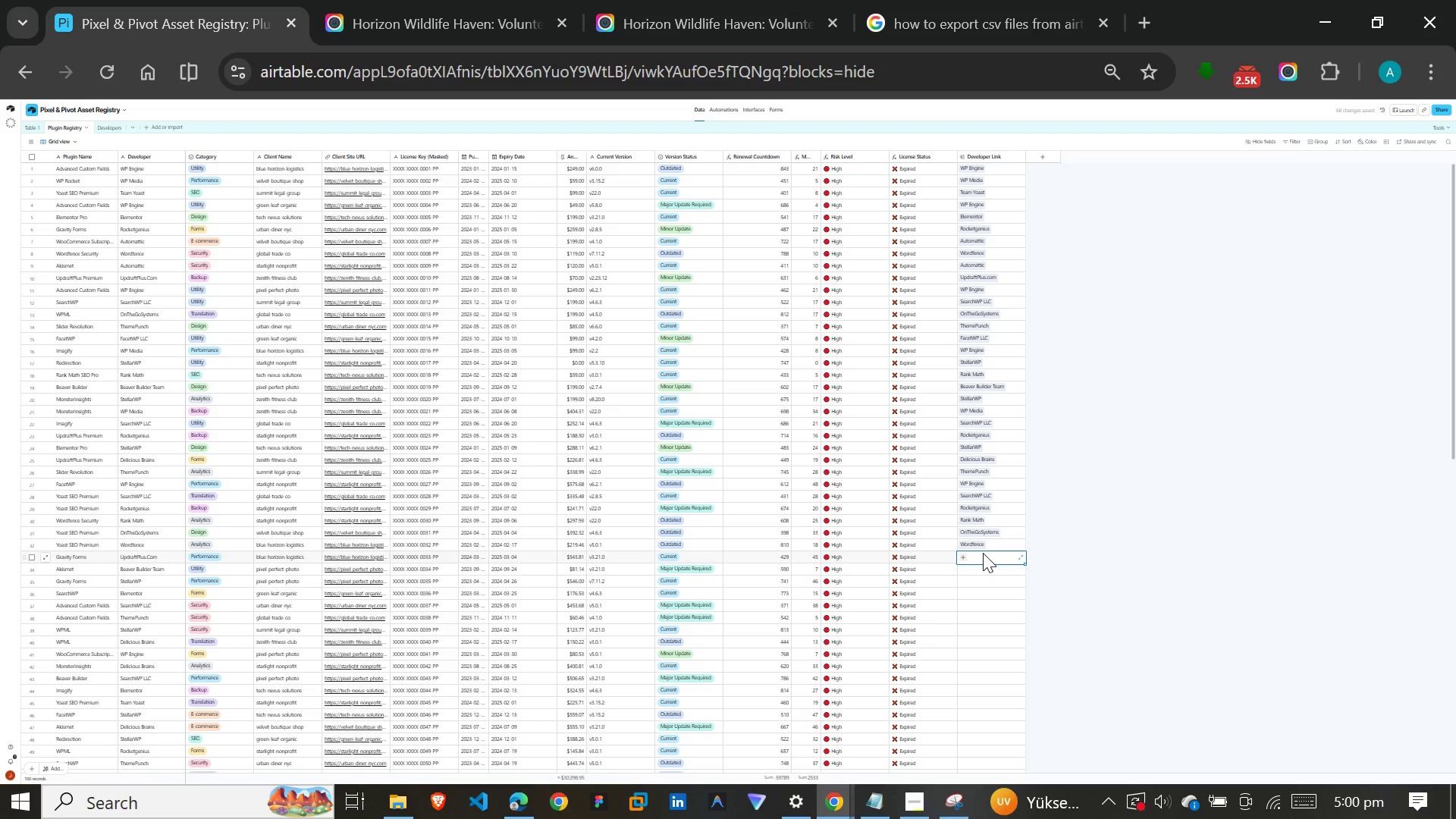 
type(up)
 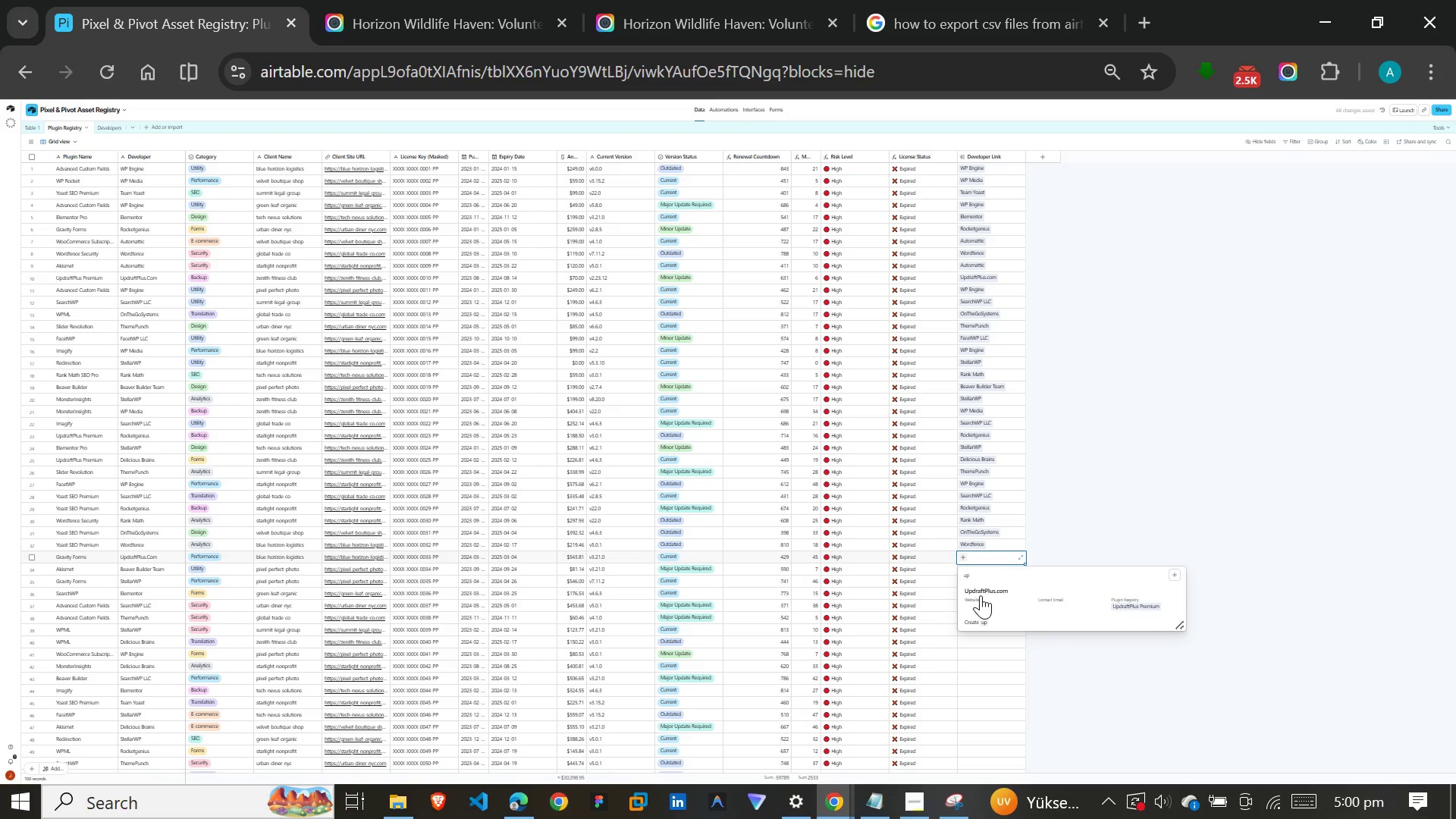 
left_click([981, 595])
 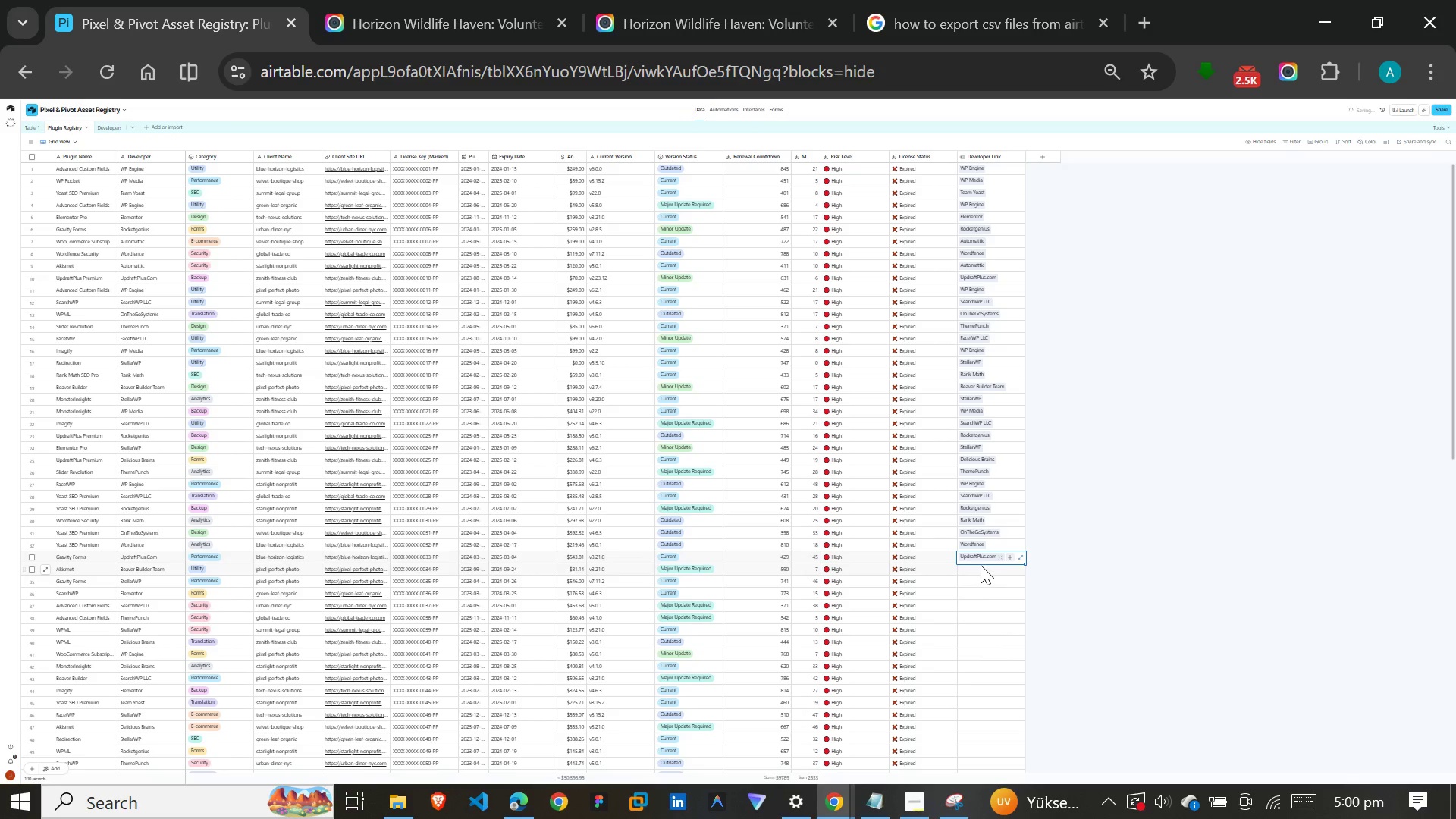 
left_click([981, 565])
 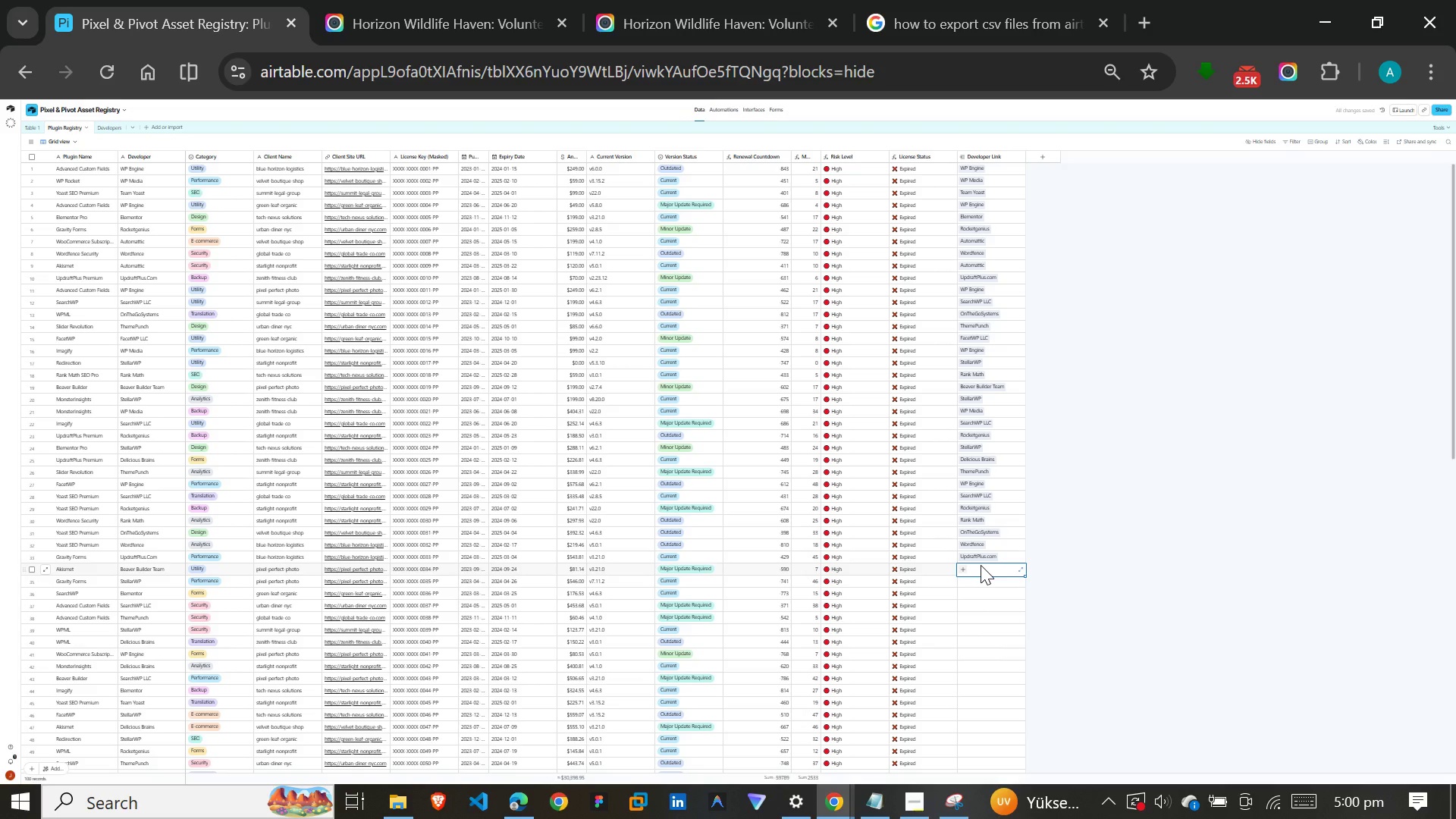 
type(be)
 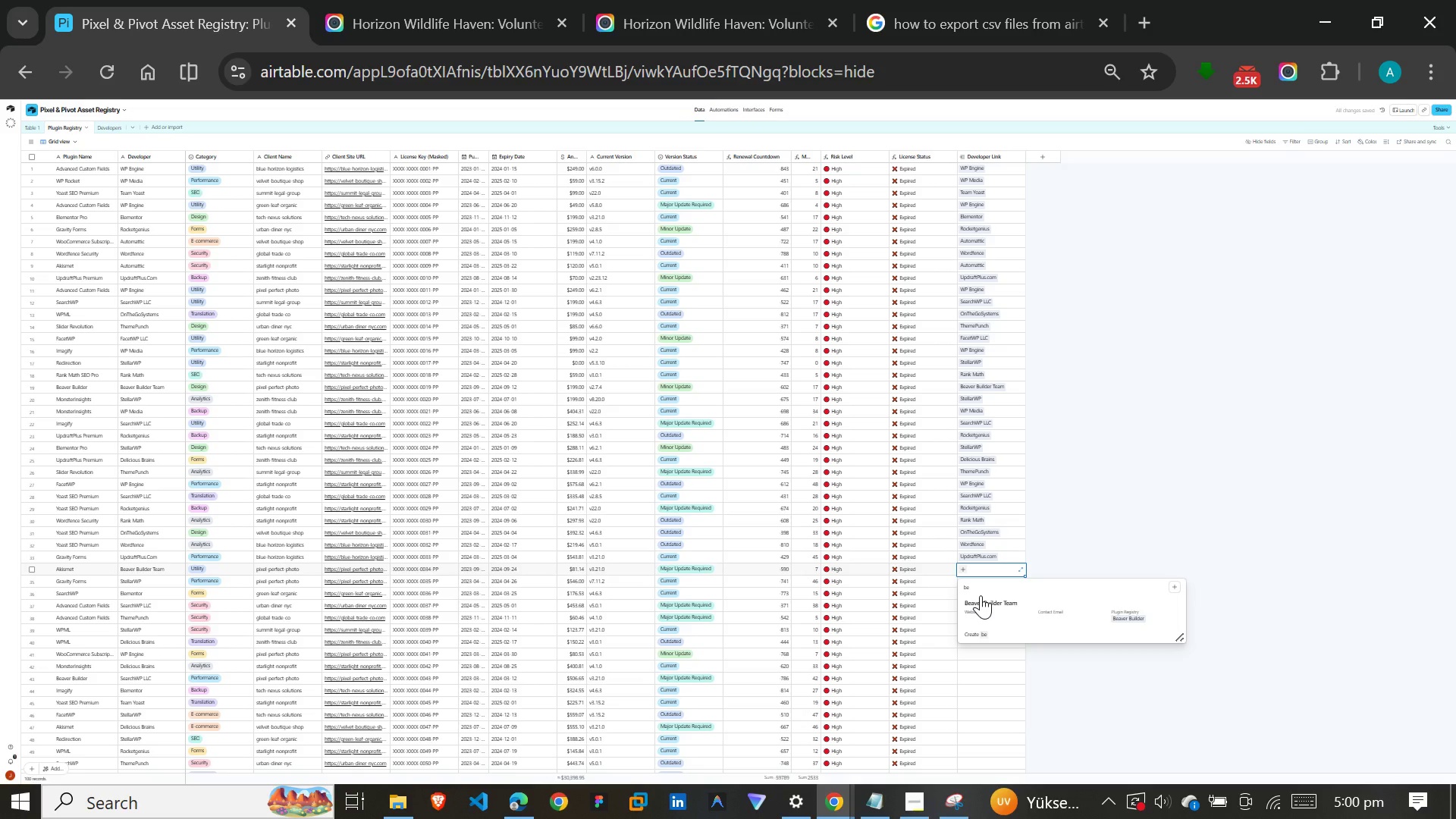 
left_click([981, 595])
 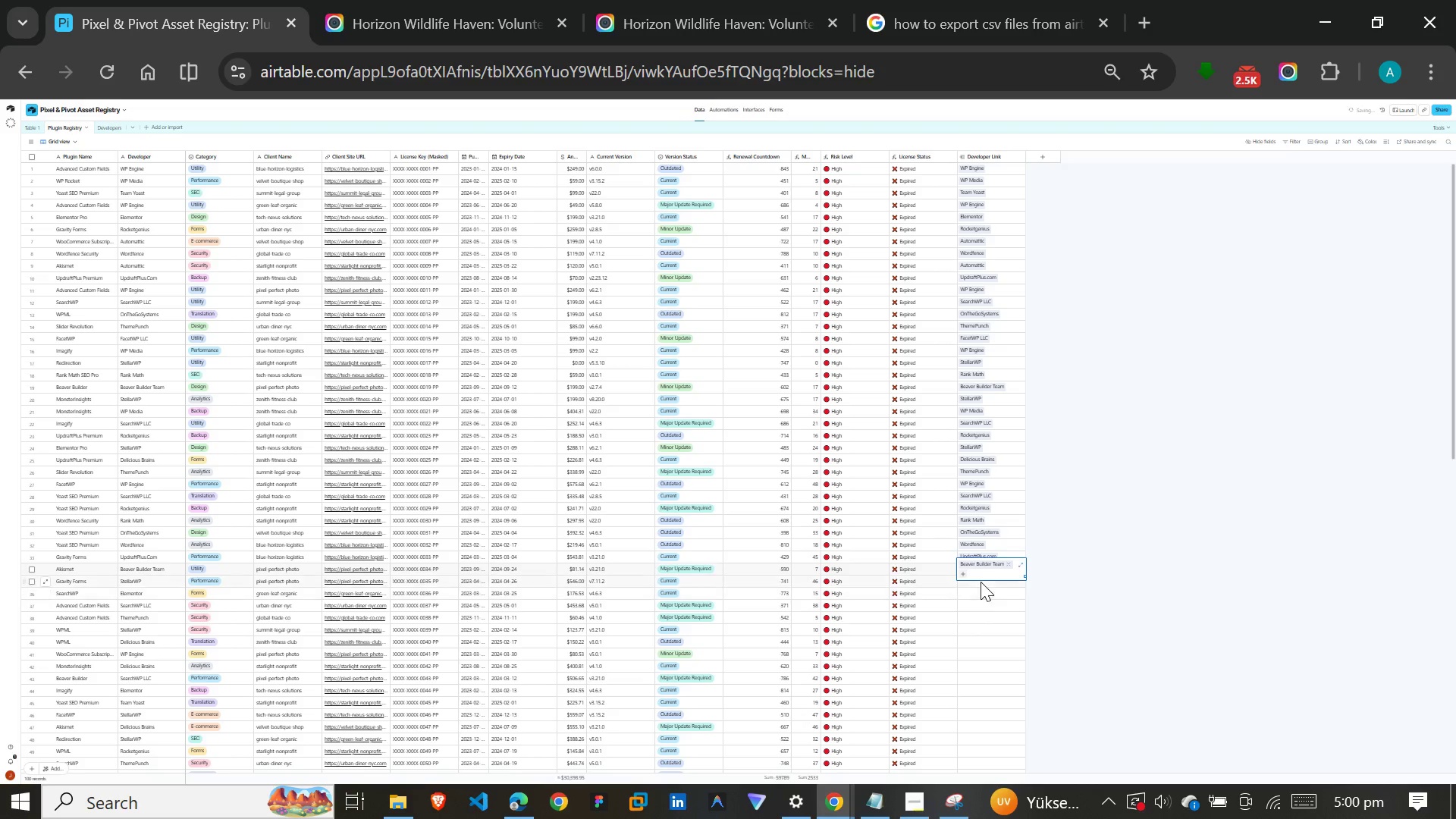 
left_click([981, 582])
 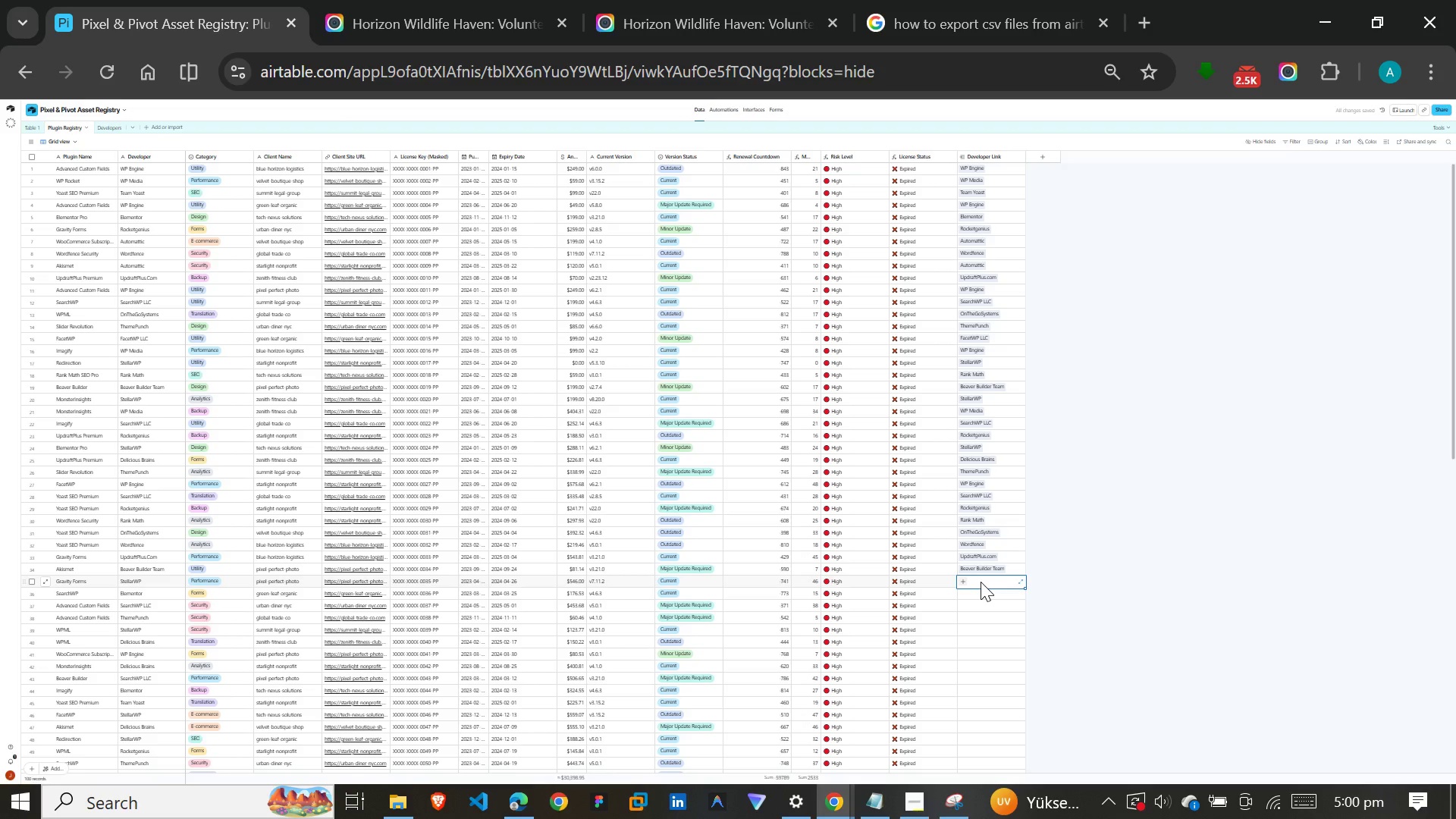 
key(S)
 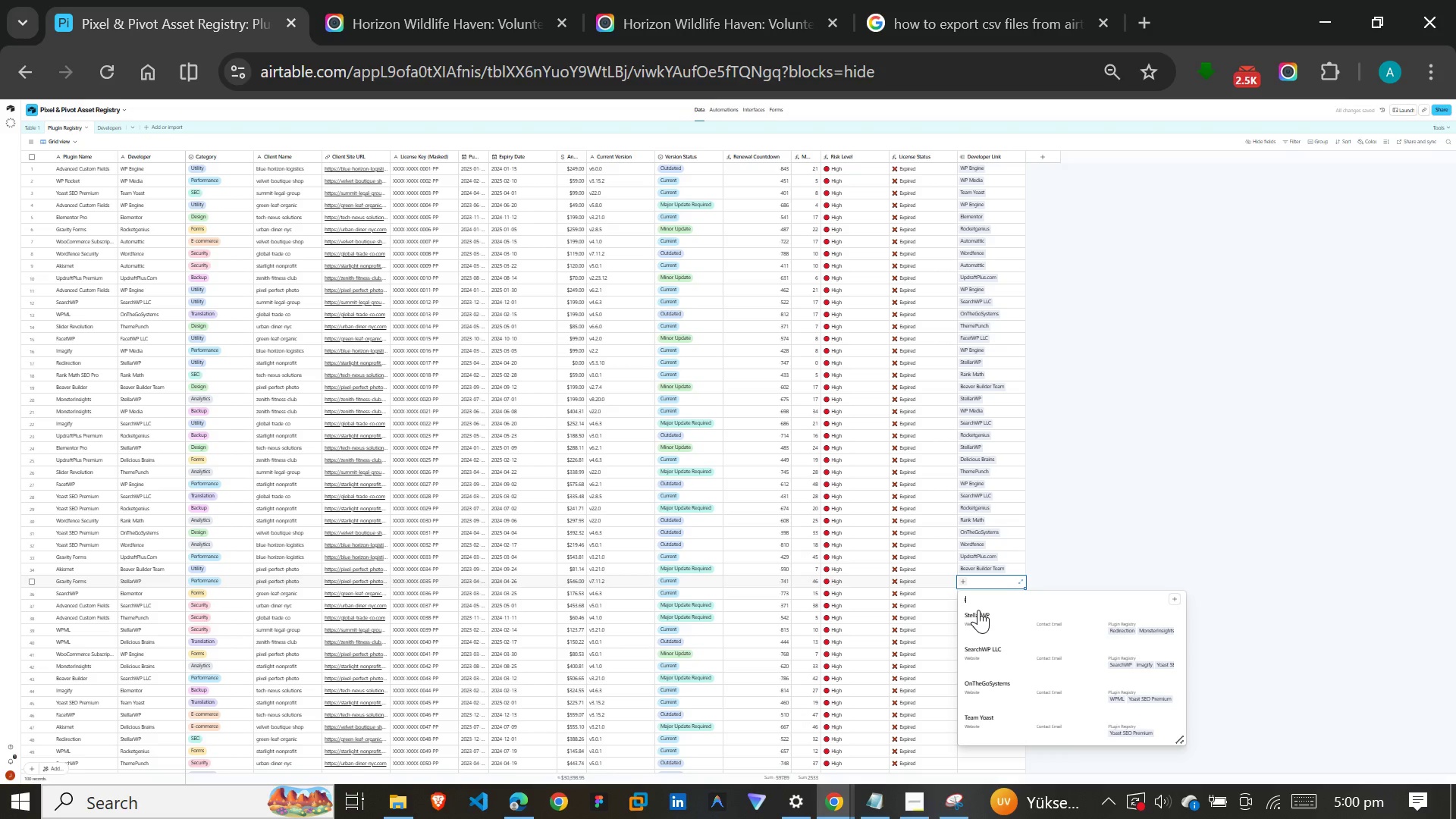 
left_click([978, 610])
 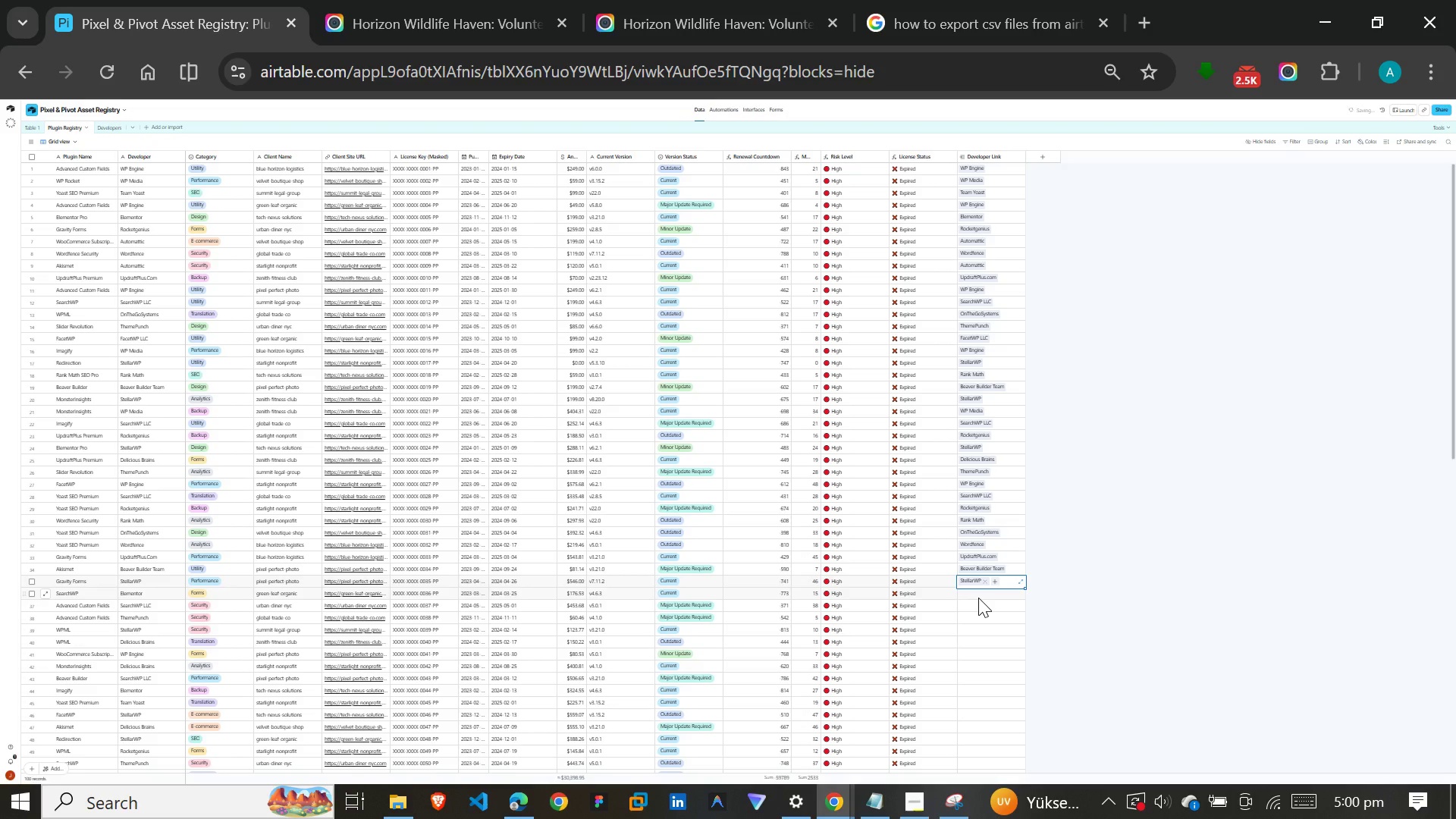 
left_click([978, 598])
 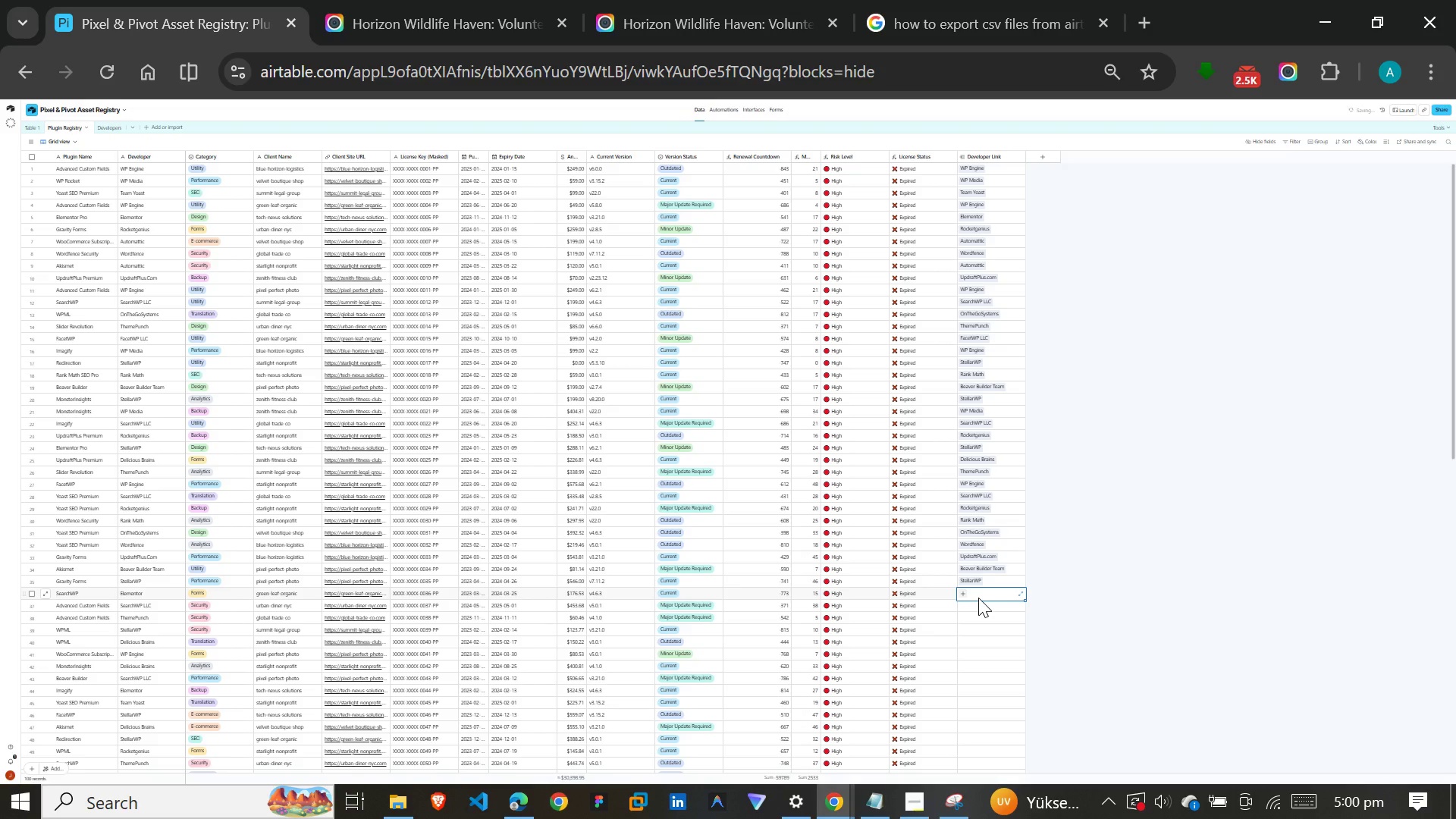 
key(E)
 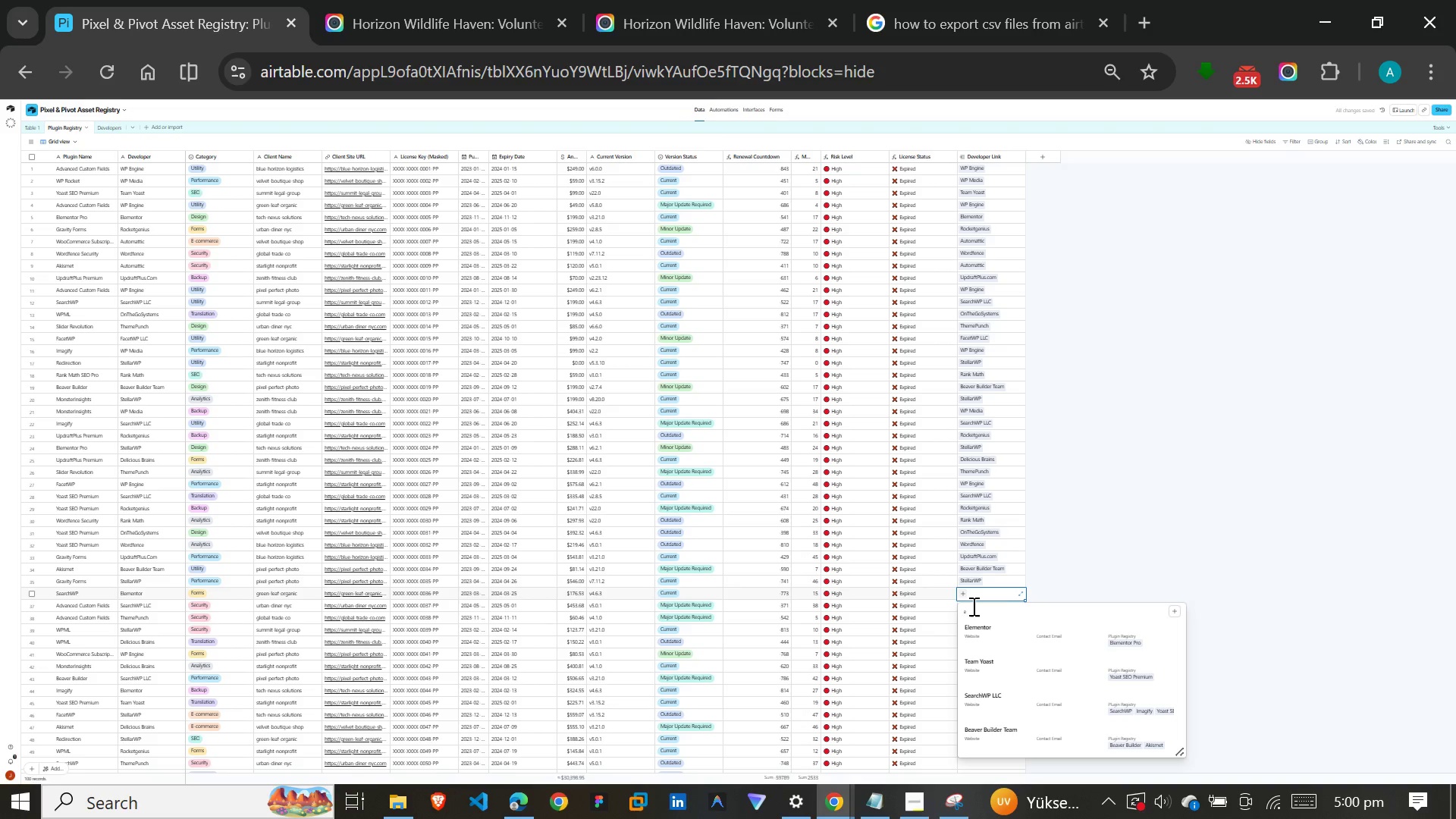 
left_click([974, 627])
 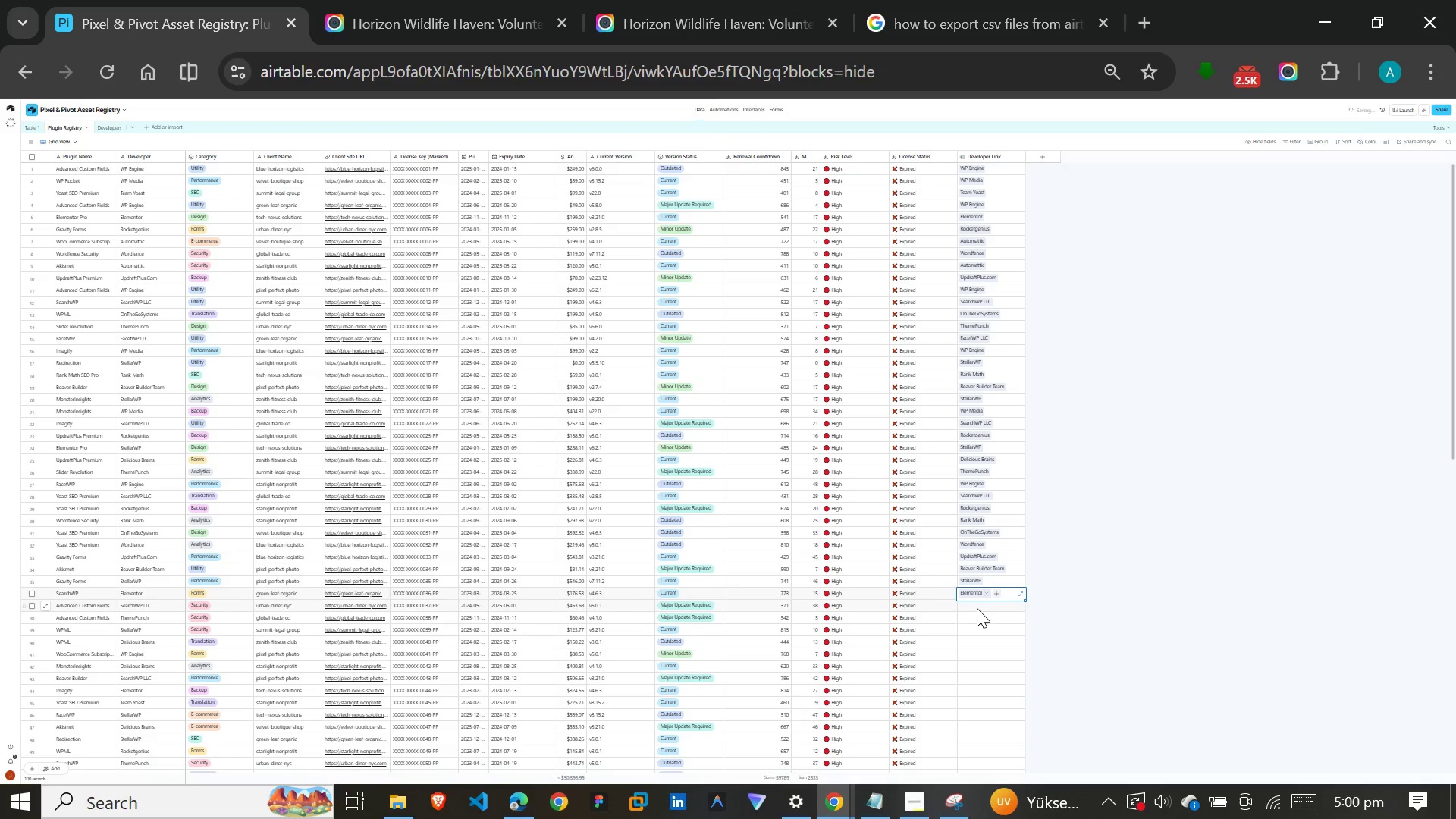 
left_click([977, 608])
 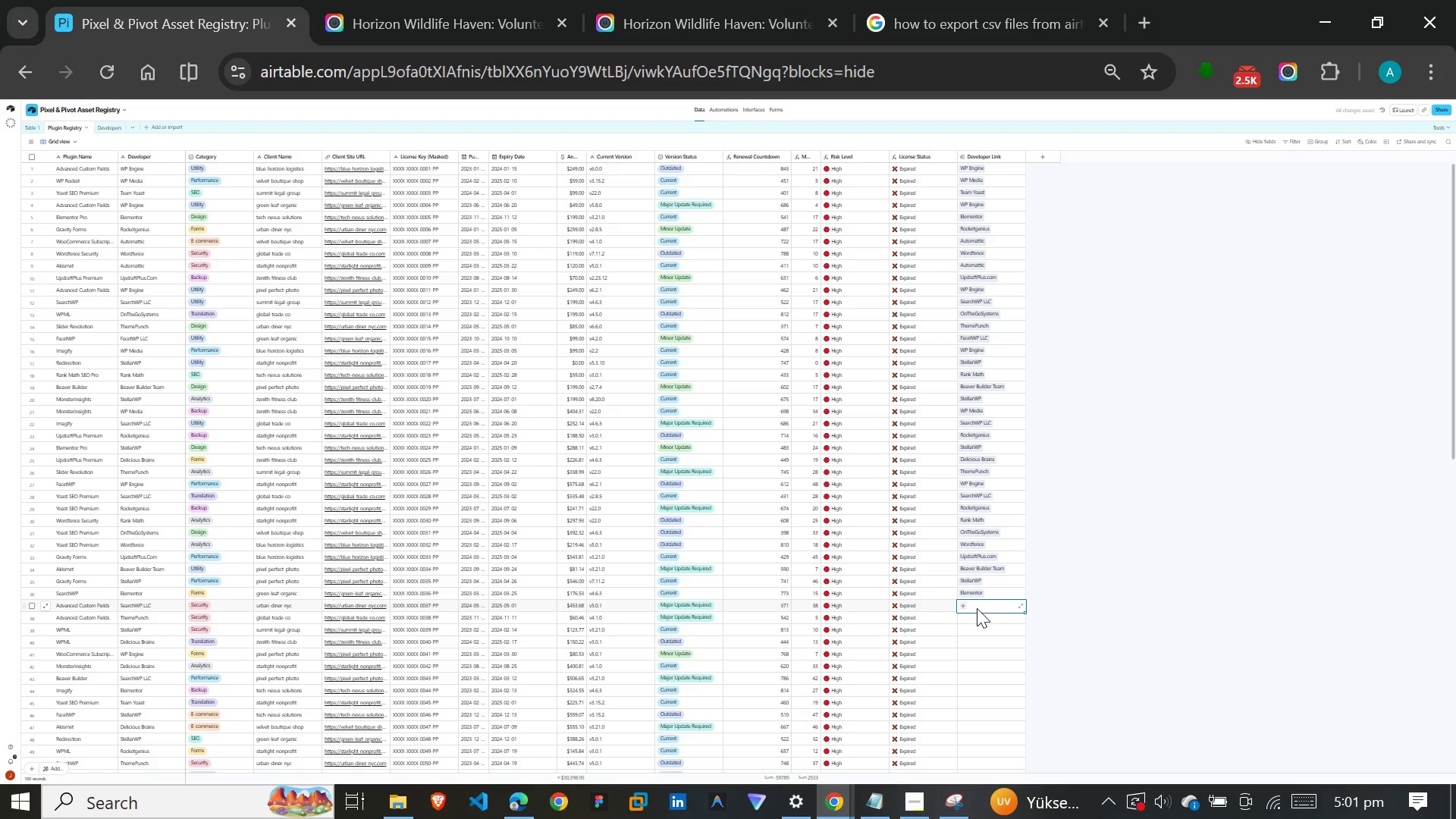 
type(se)
 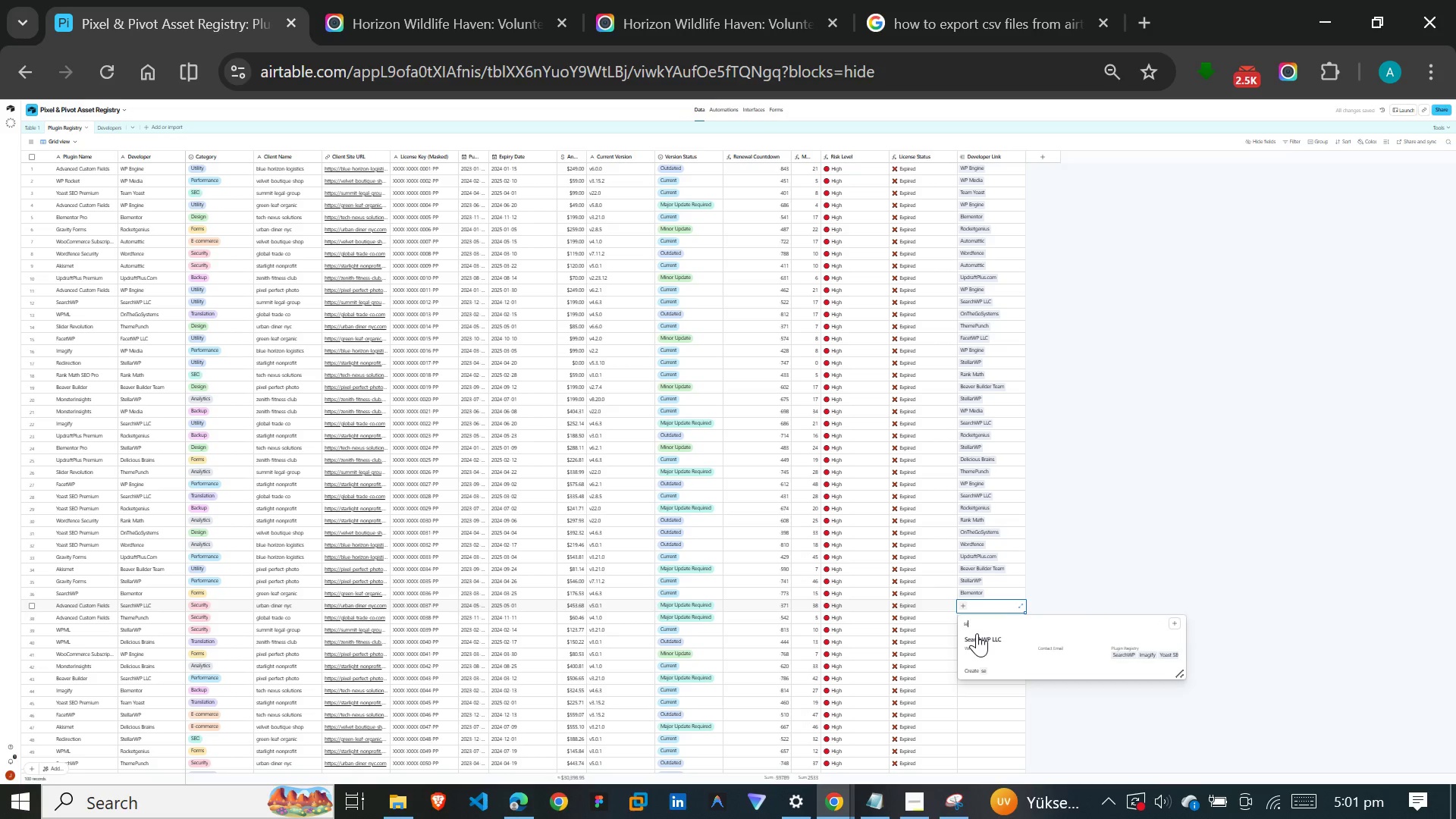 
left_click([977, 635])
 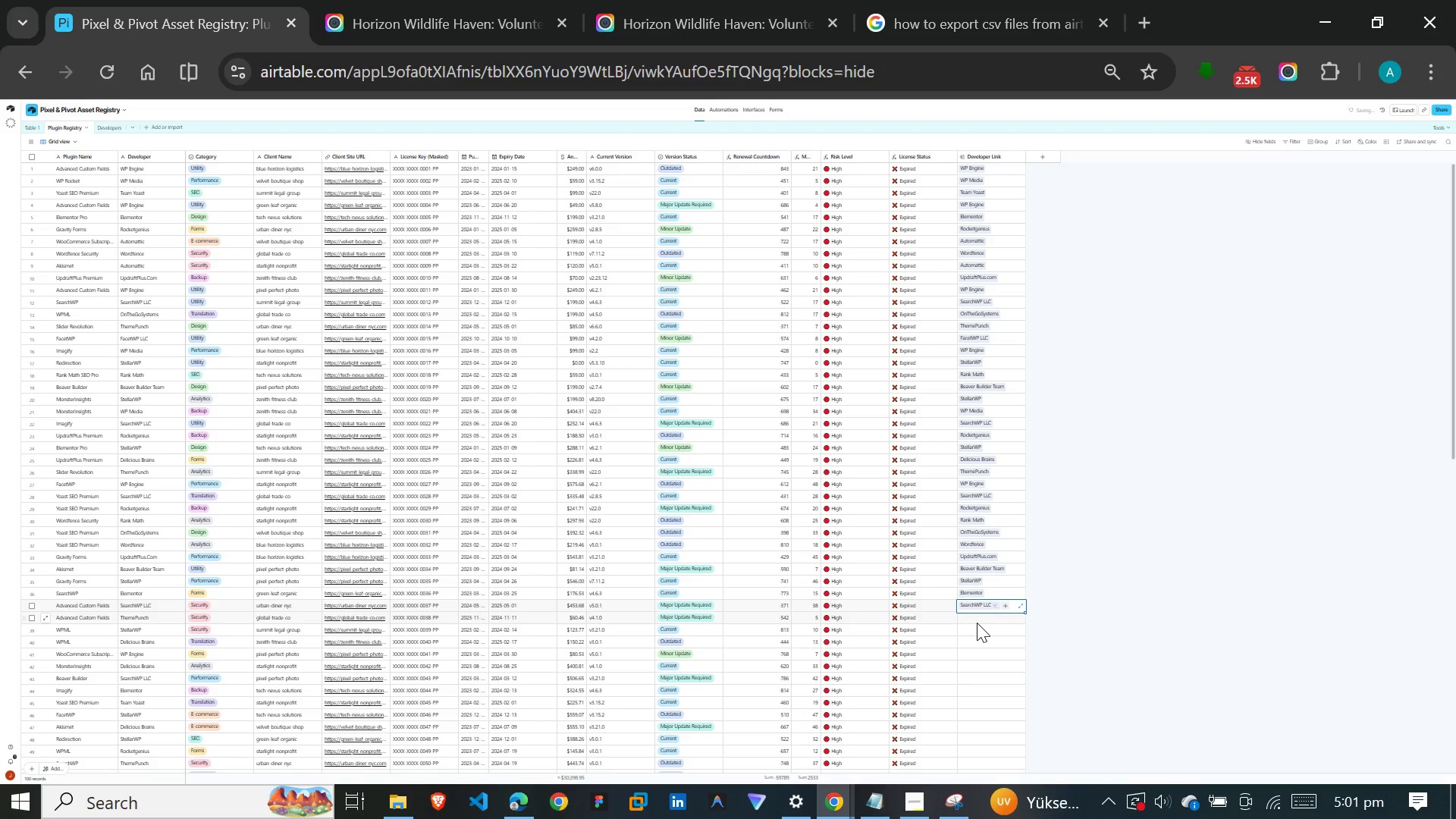 
left_click([977, 623])
 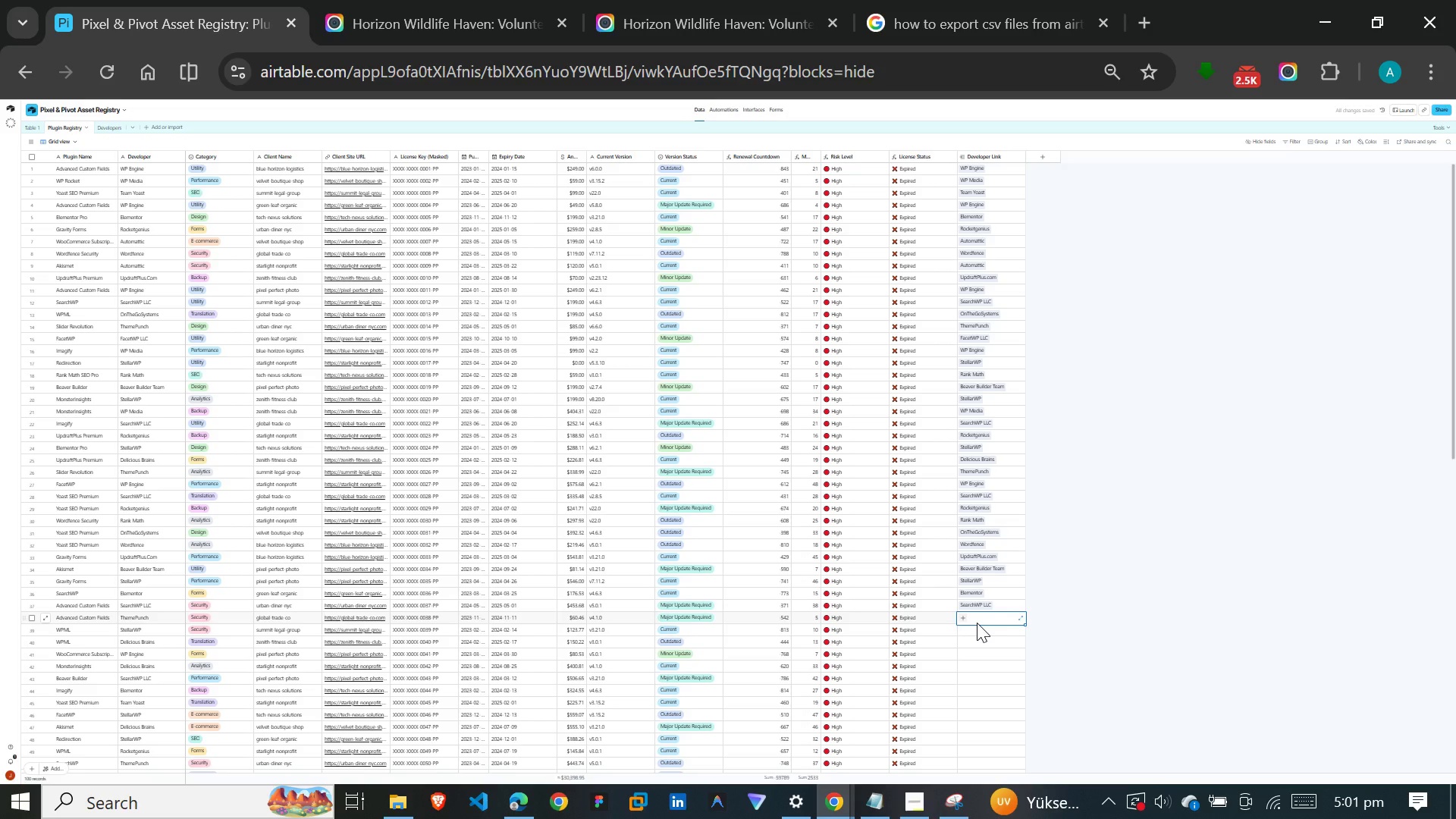 
type(th)
 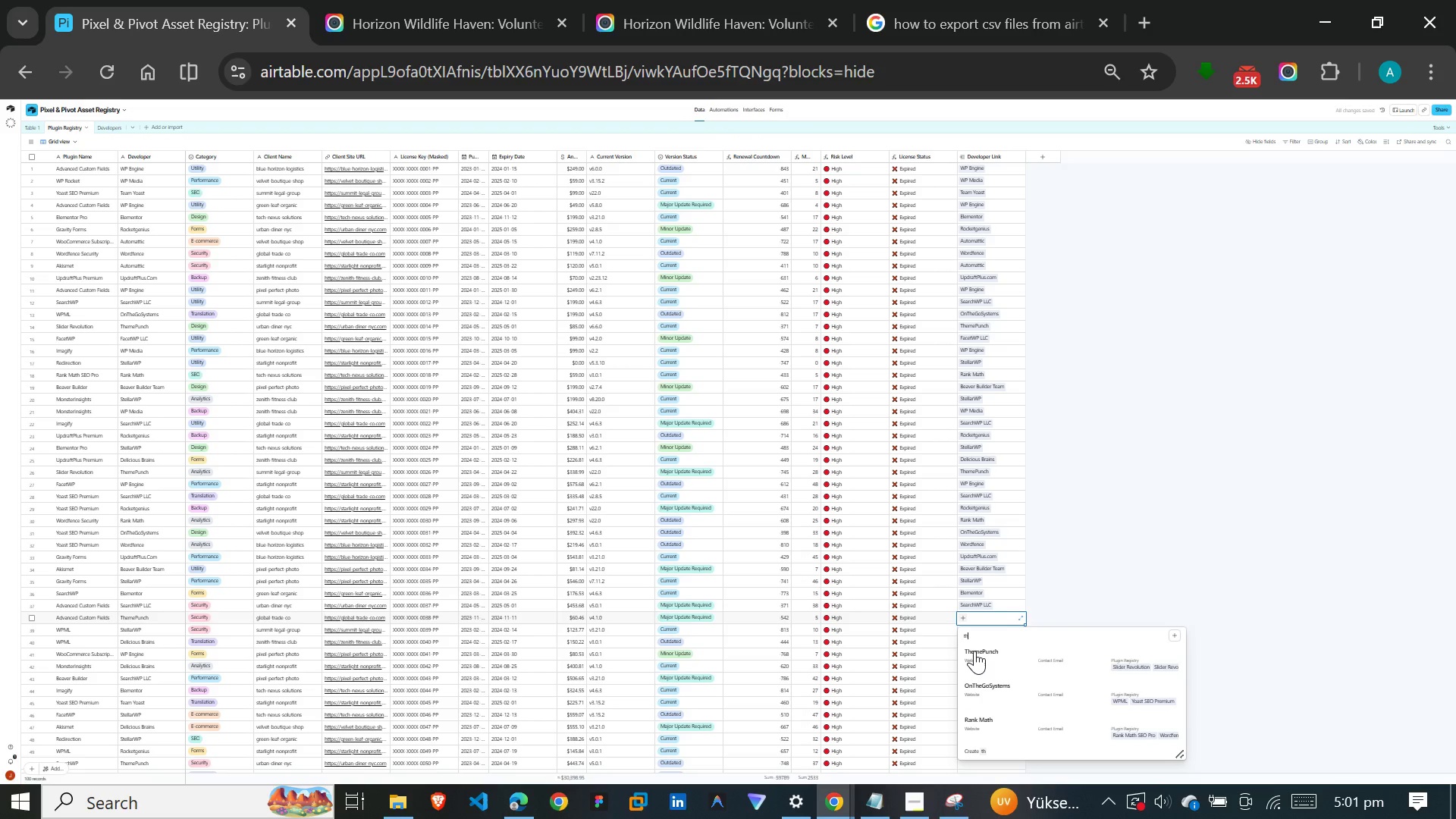 
left_click([974, 652])
 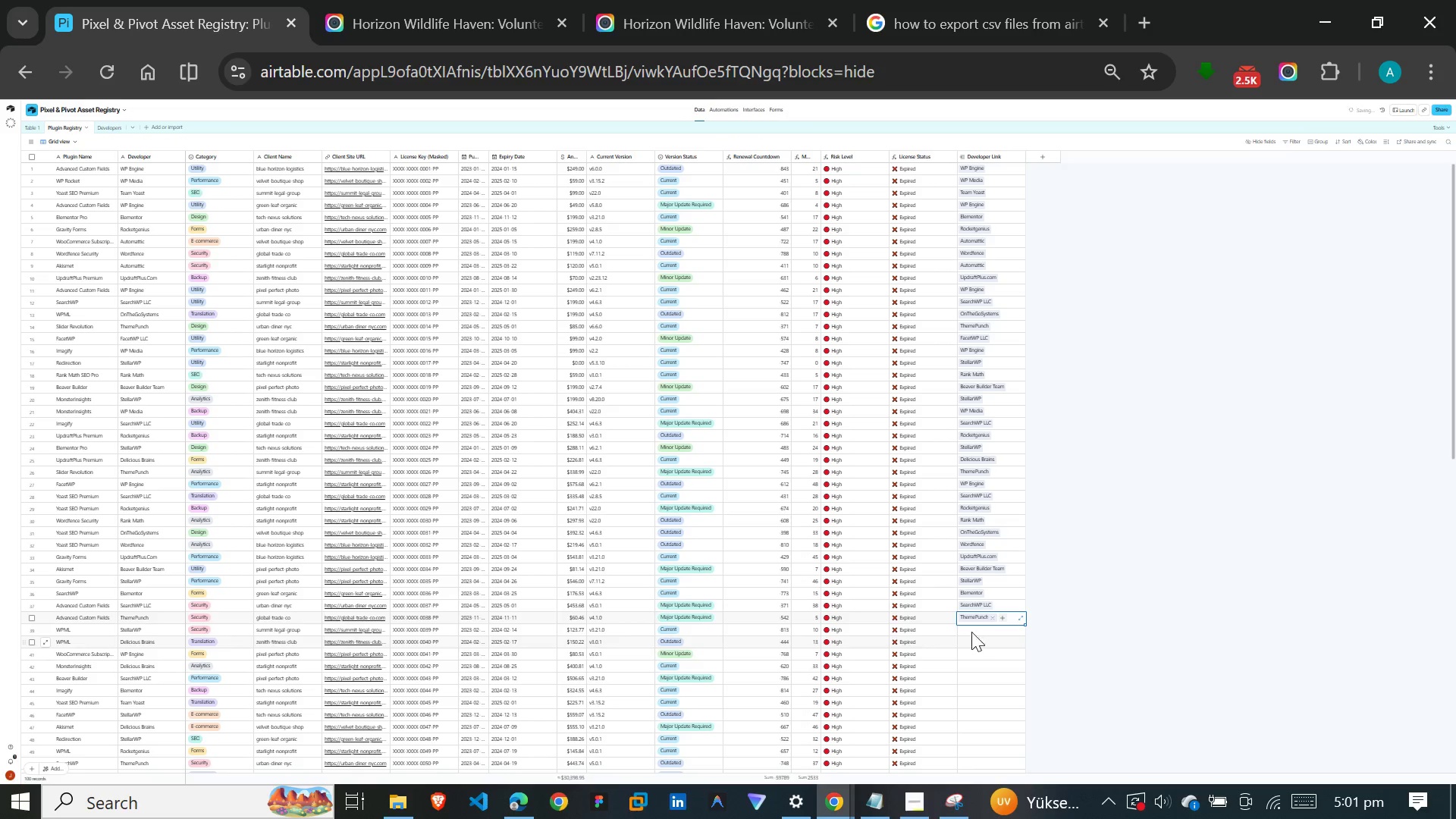 
left_click([971, 632])
 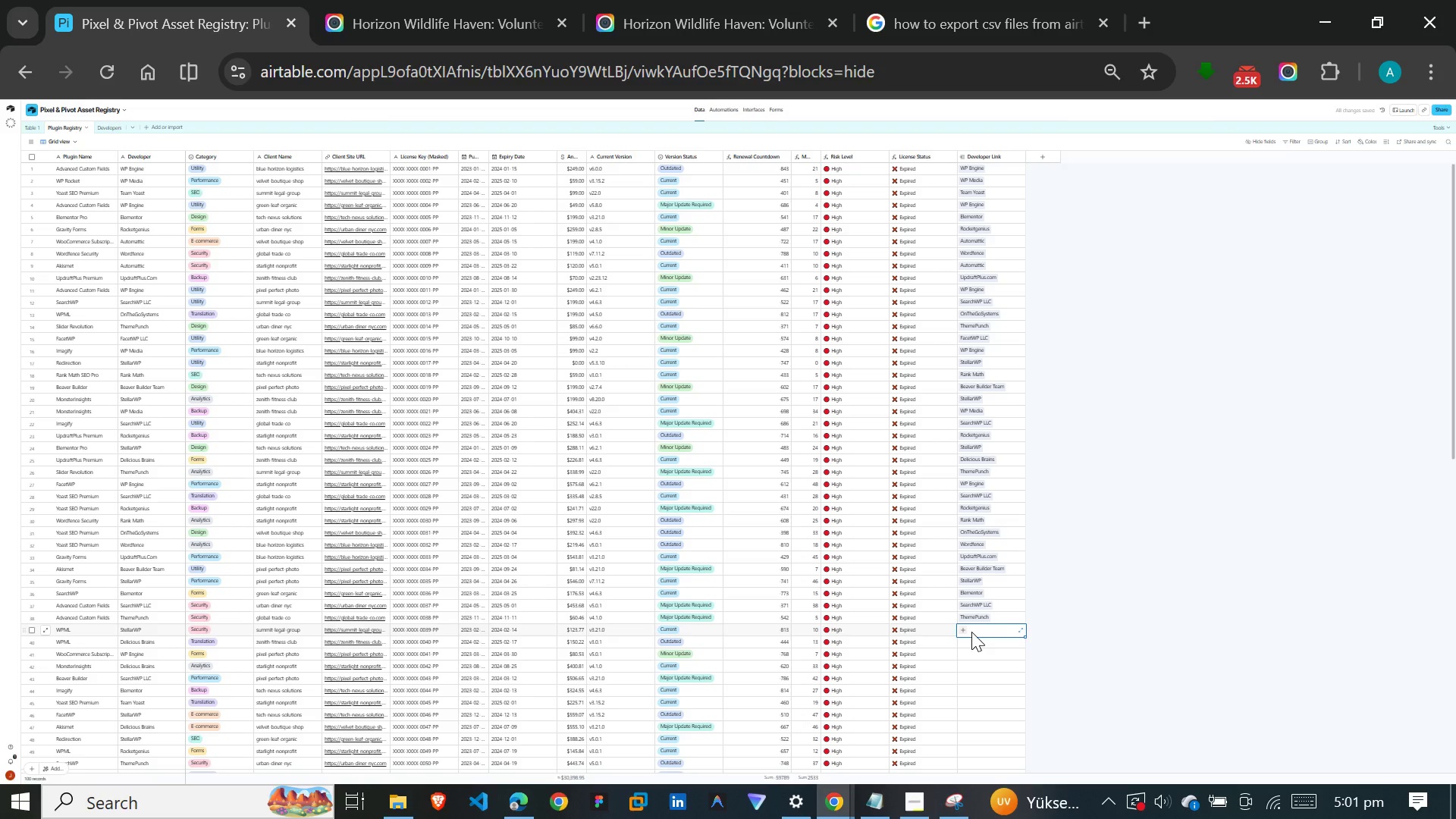 
type(ste)
 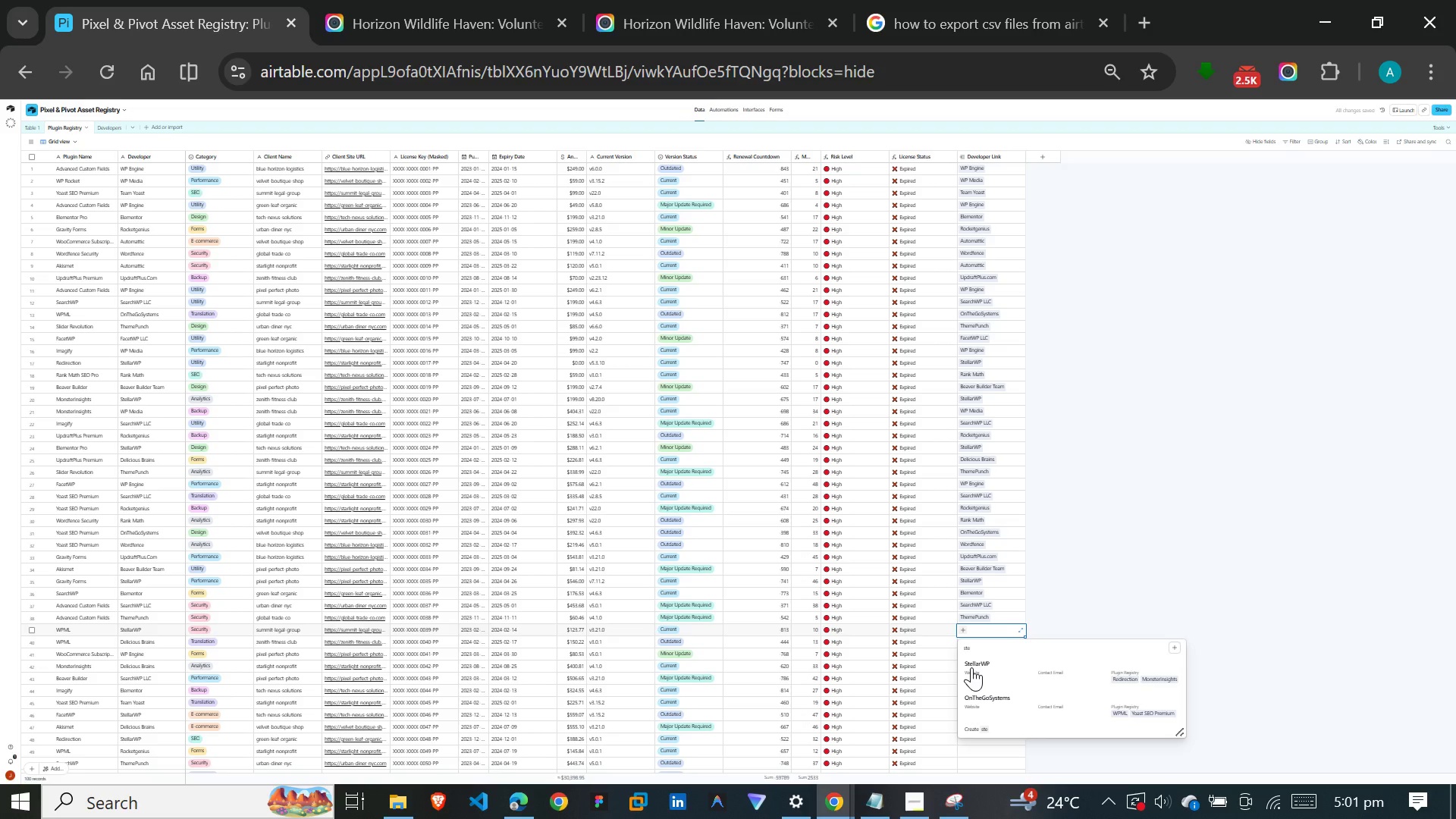 
left_click([971, 667])
 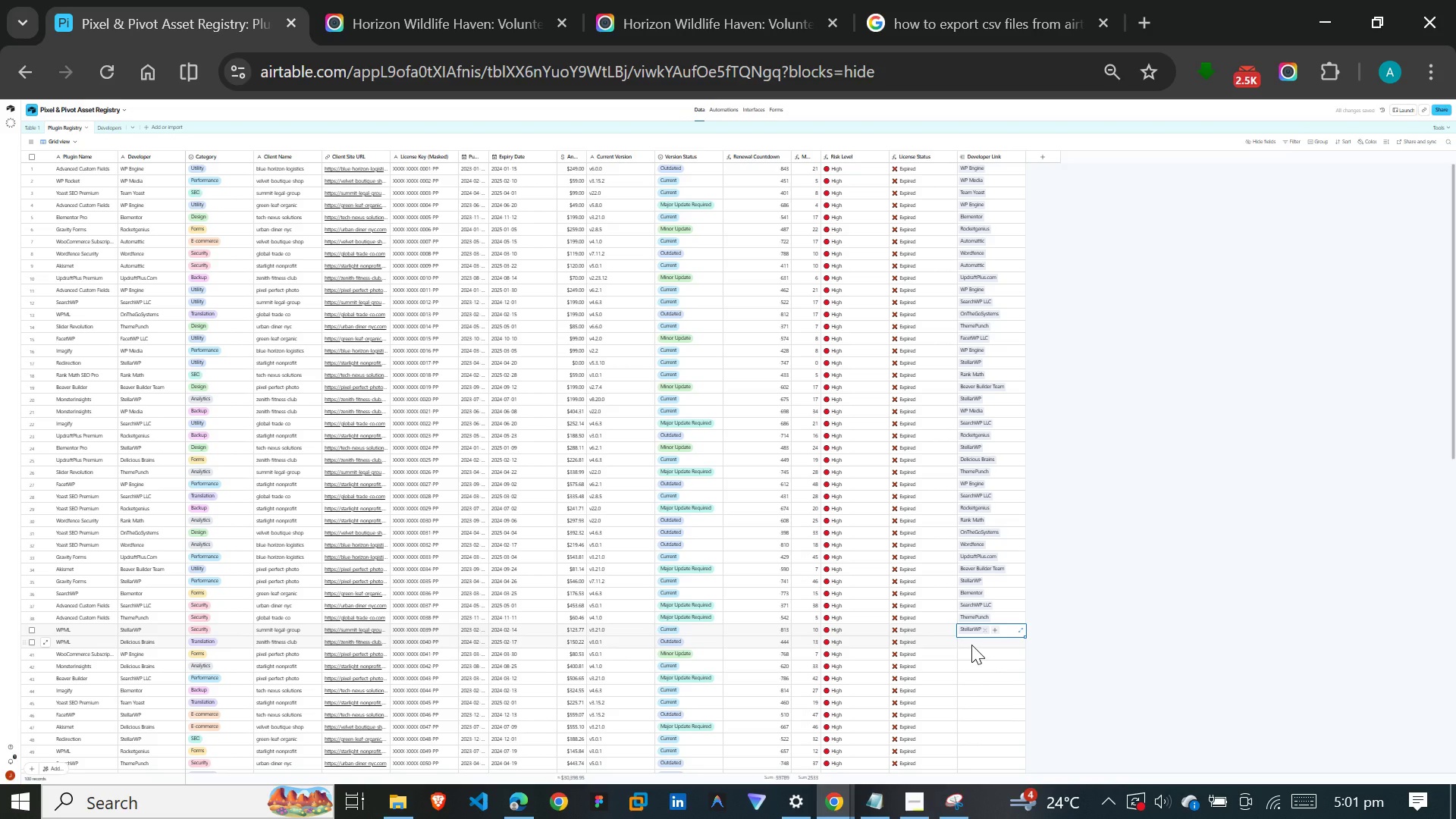 
left_click([971, 645])
 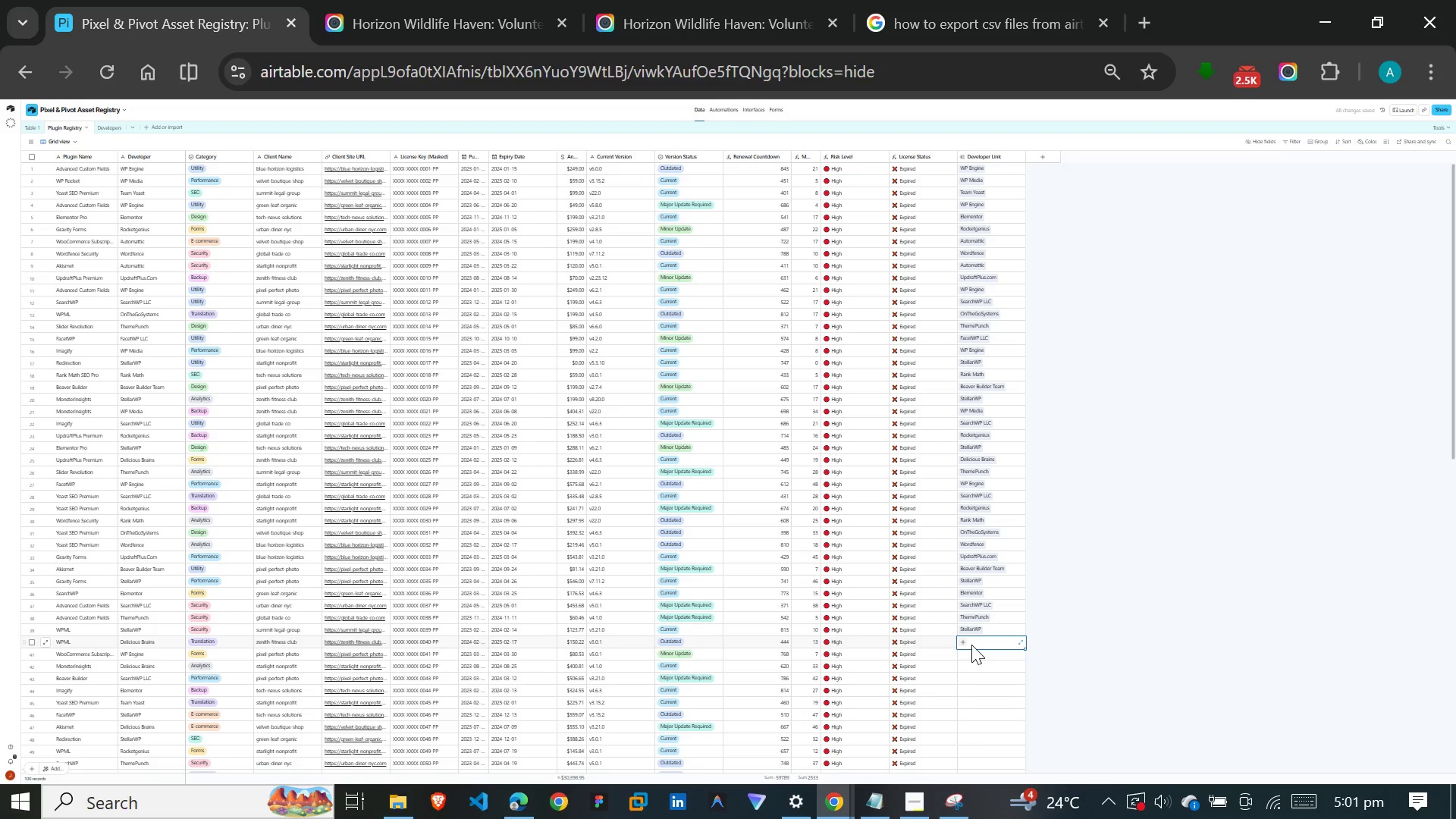 
type(de)
 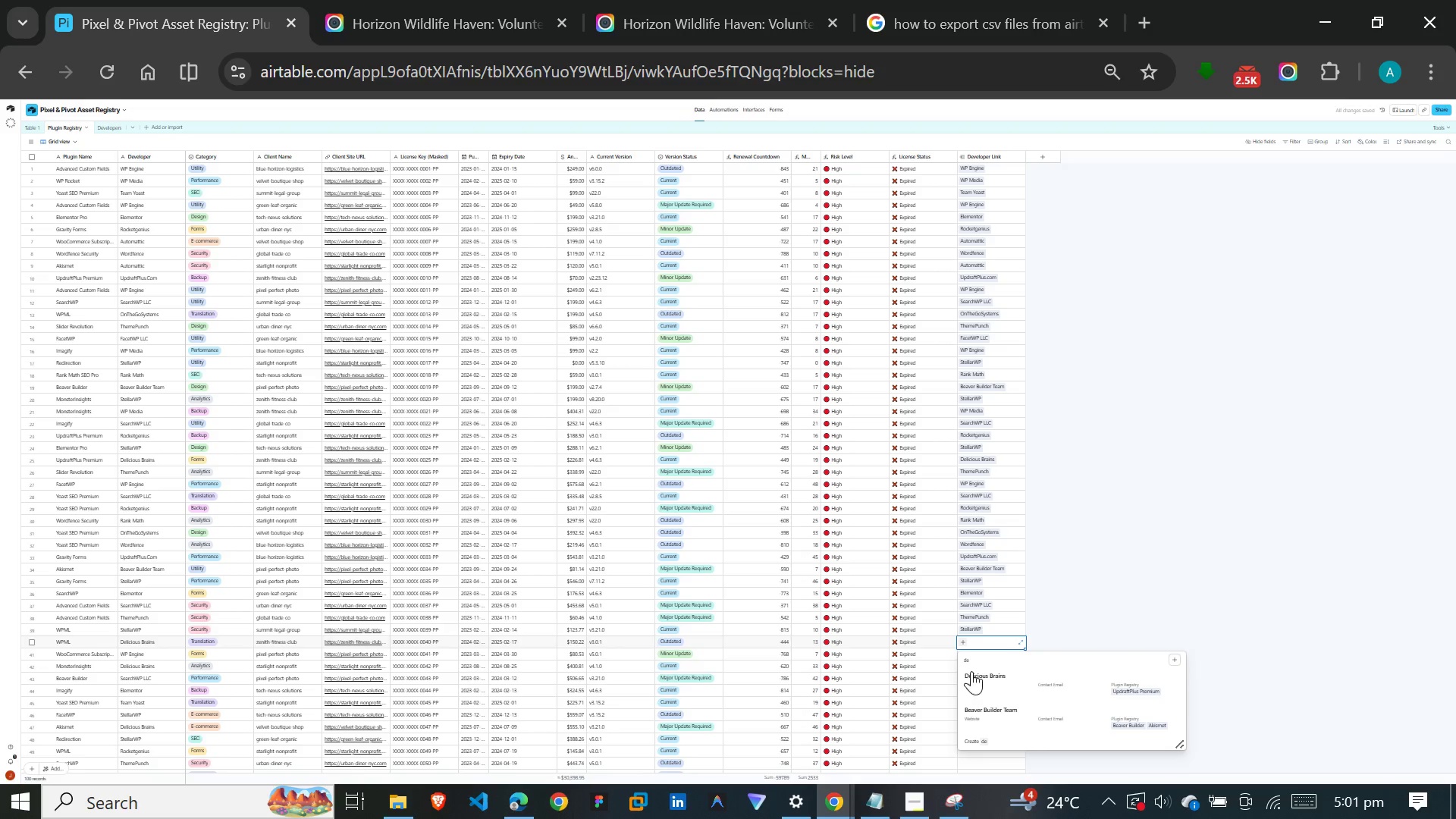 
left_click([971, 679])
 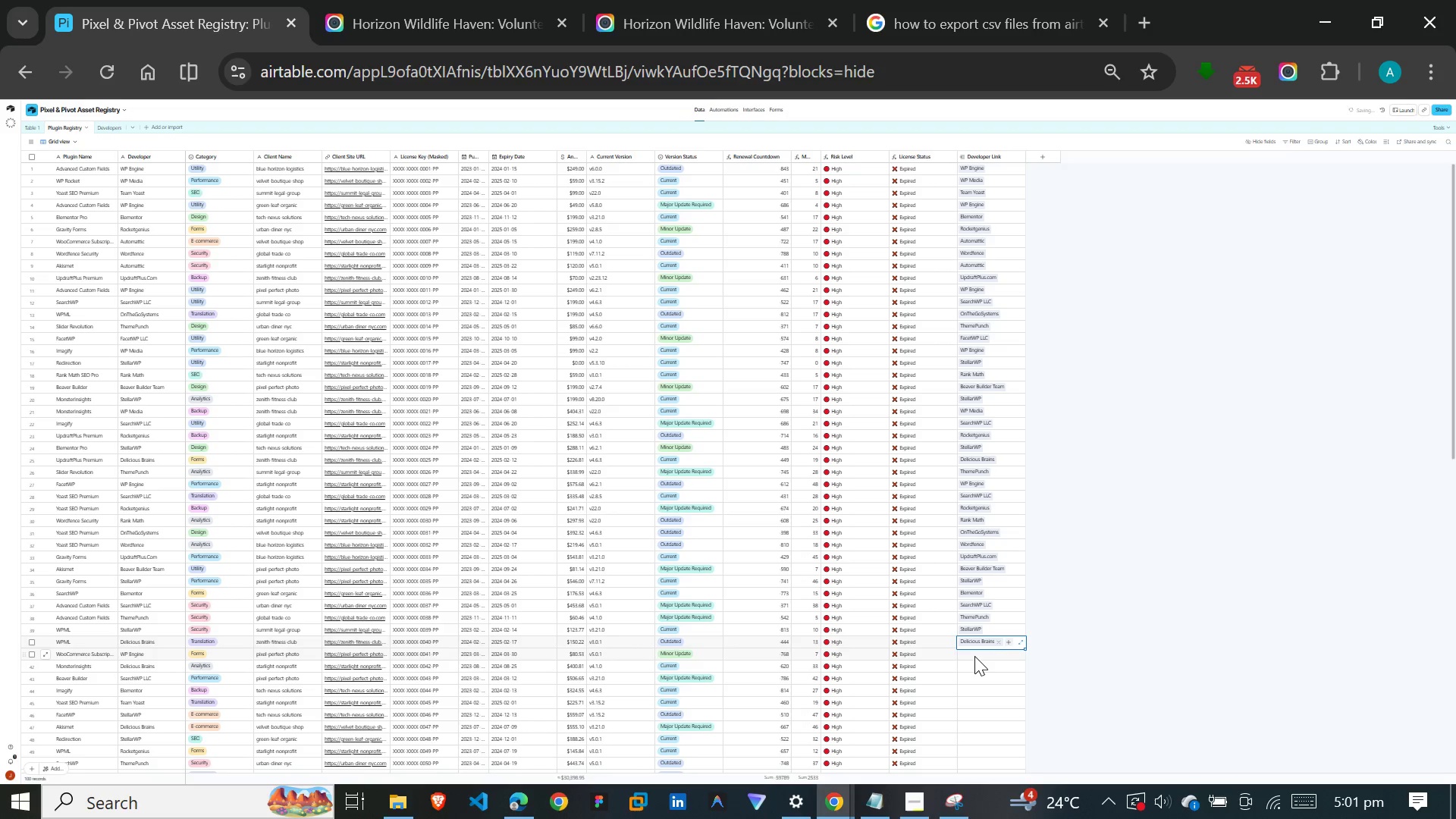 
left_click([976, 656])
 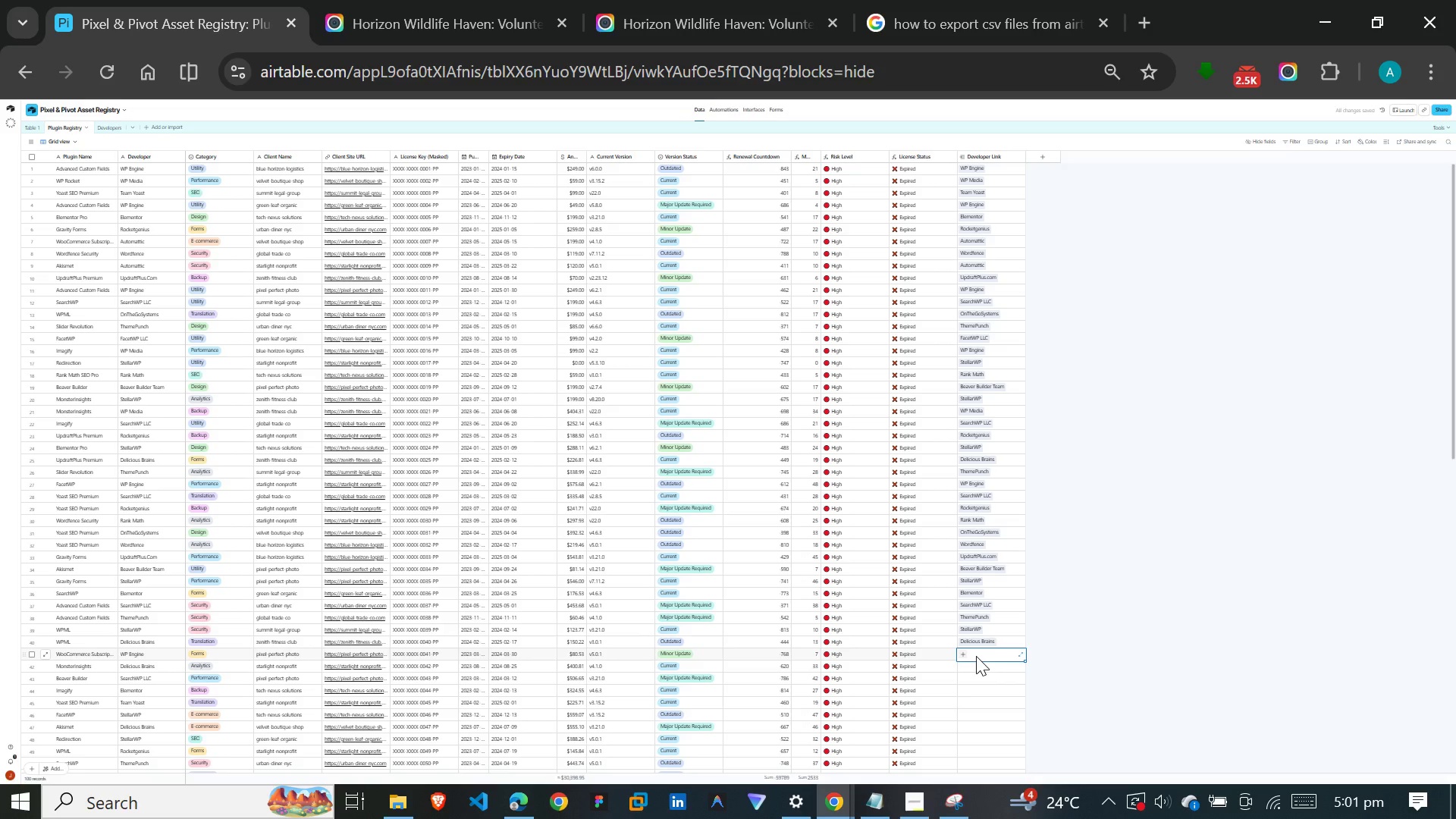 
key(W)
 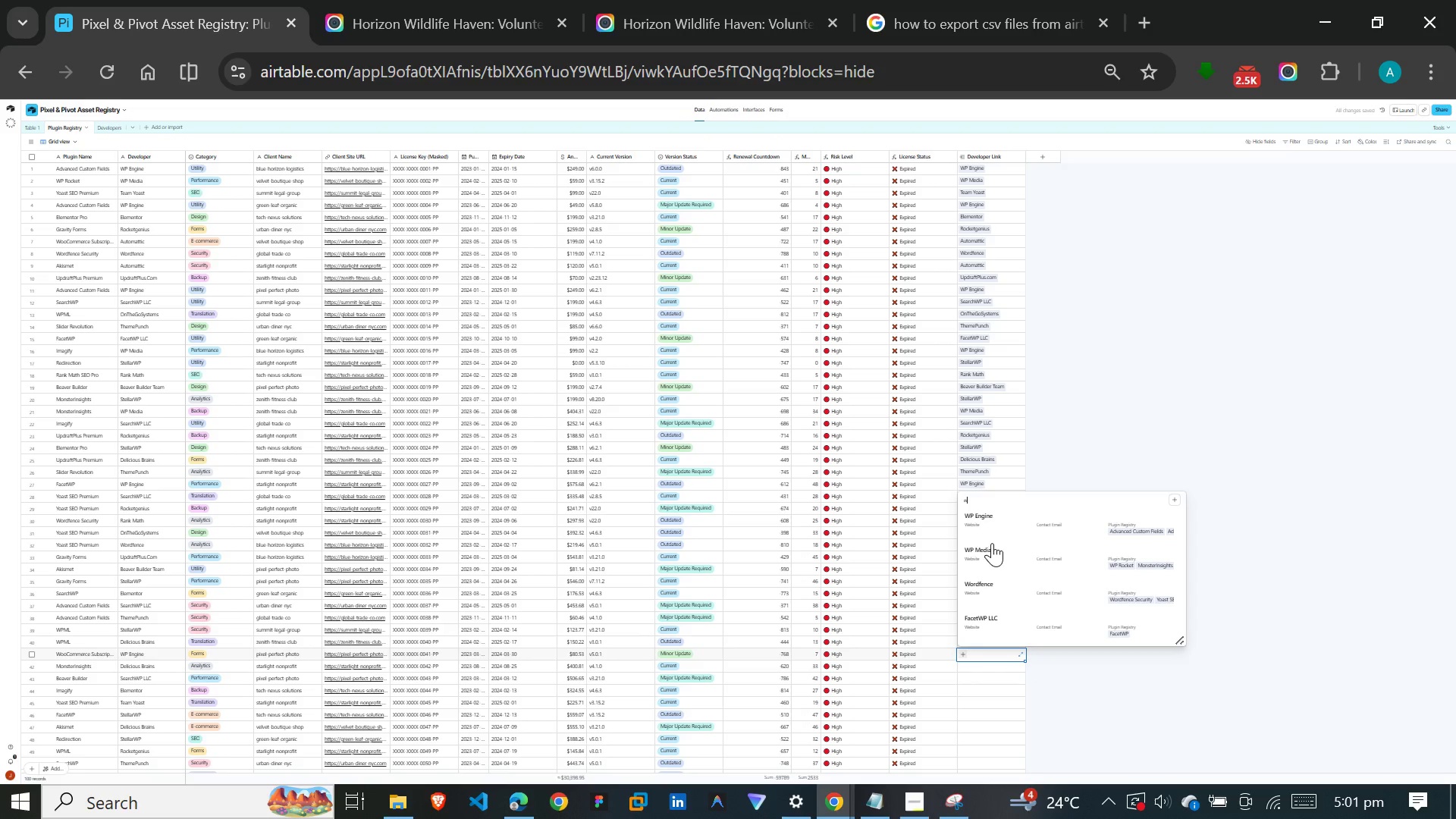 
left_click([997, 515])
 